 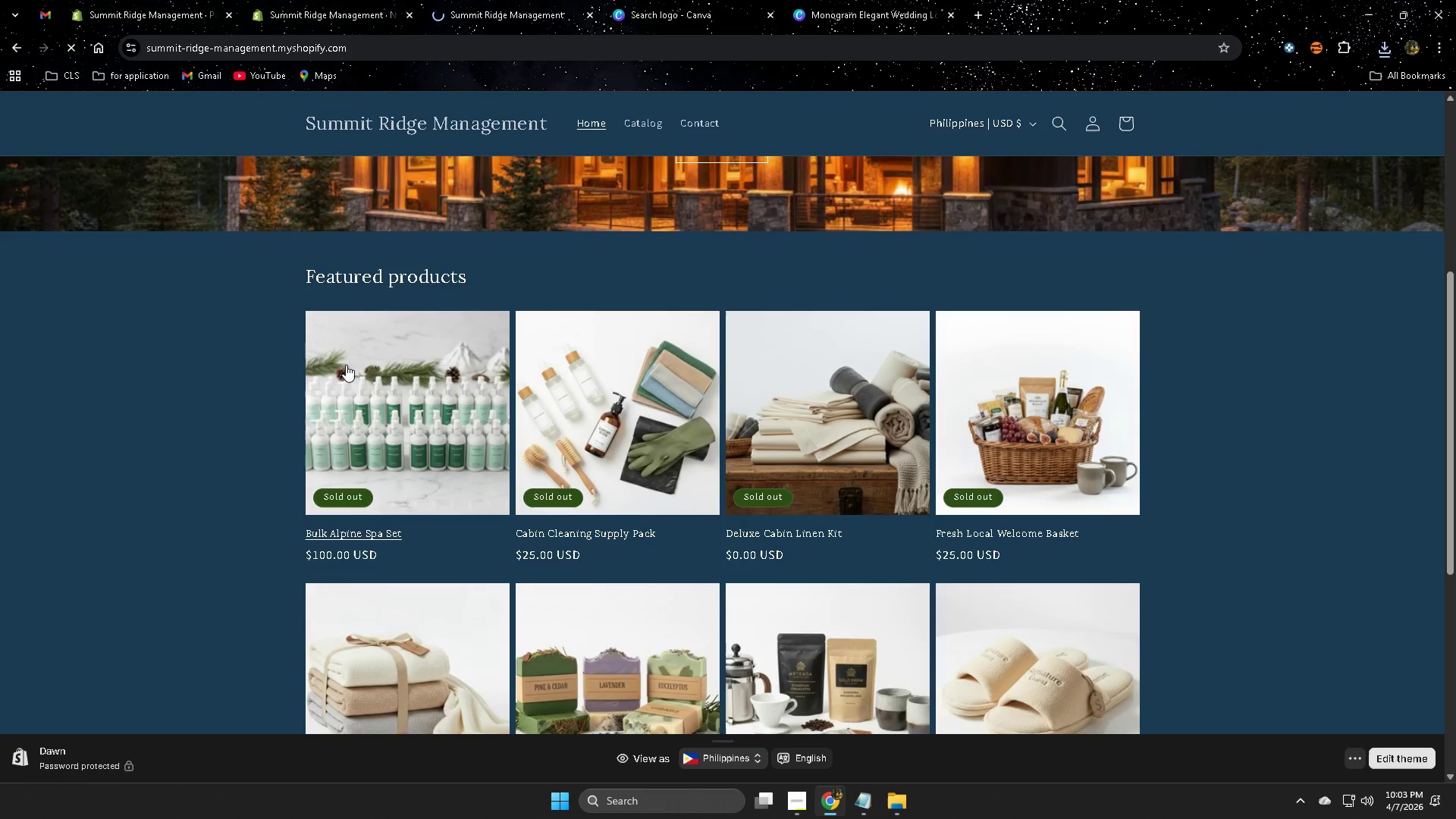 
scroll: coordinate [347, 355], scroll_direction: down, amount: 3.0
 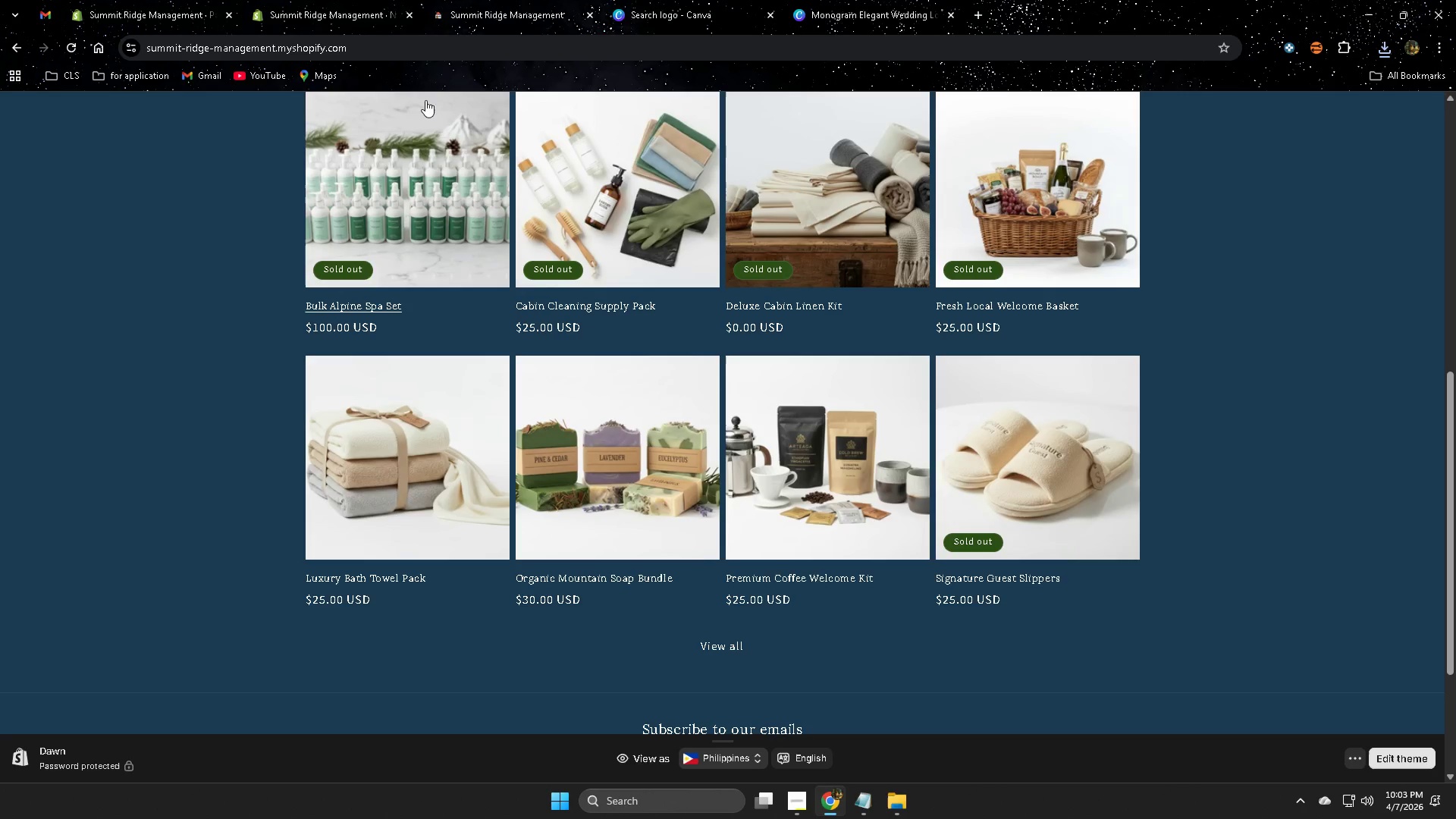 
scroll: coordinate [473, 414], scroll_direction: up, amount: 1.0
 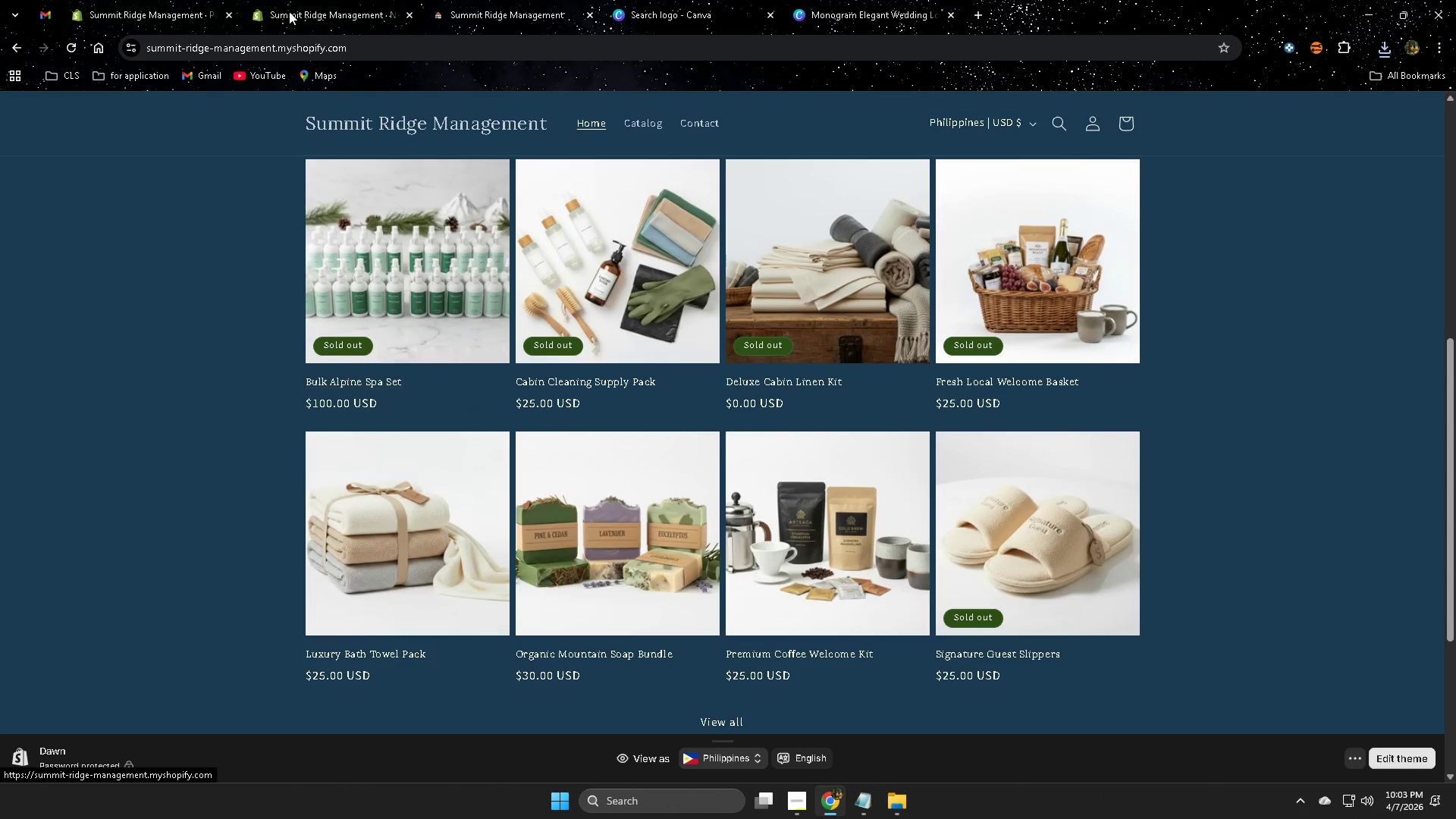 
left_click([331, 0])
 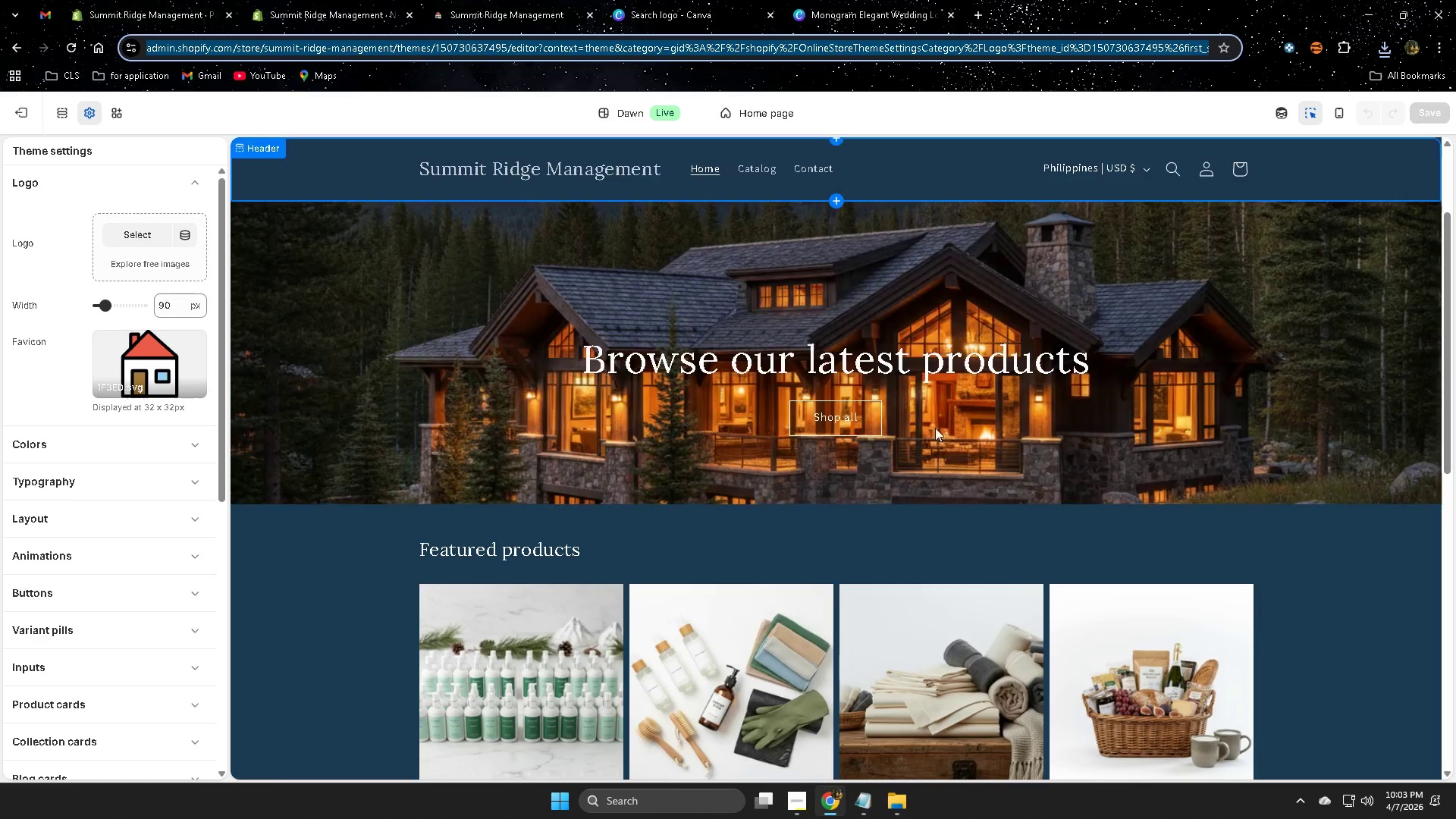 
scroll: coordinate [792, 488], scroll_direction: none, amount: 0.0
 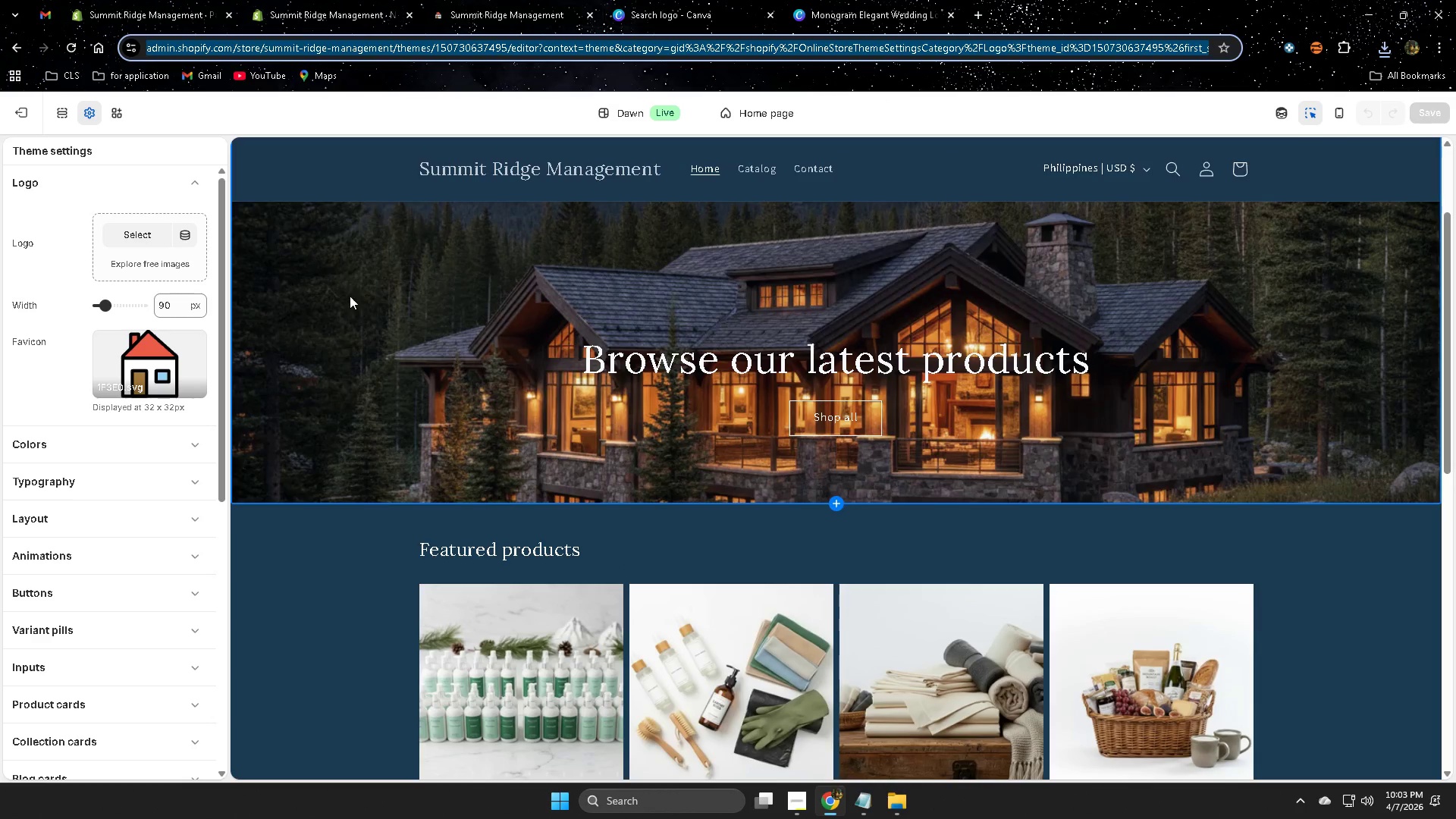 
left_click([136, 234])
 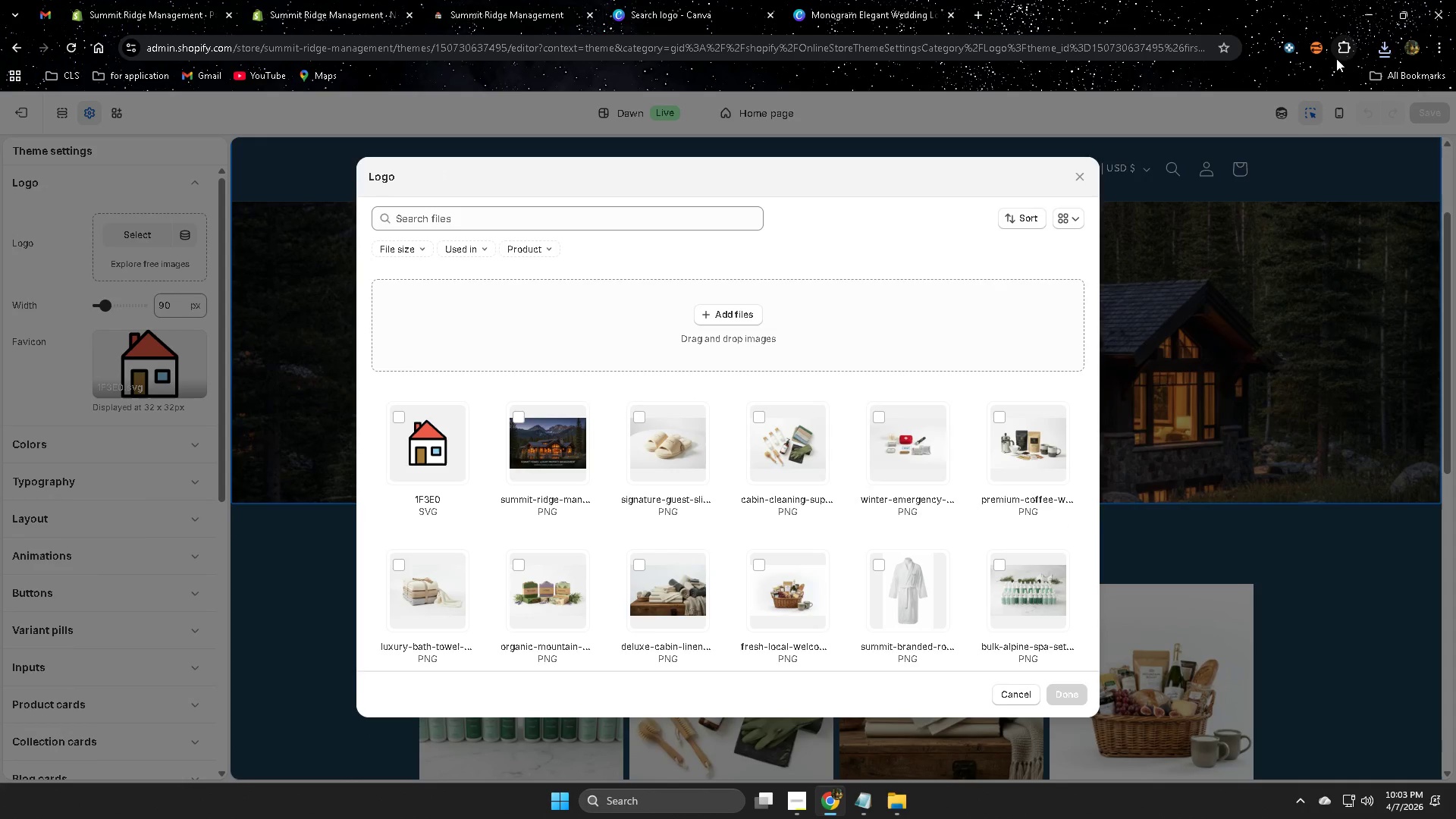 
left_click([1388, 51])
 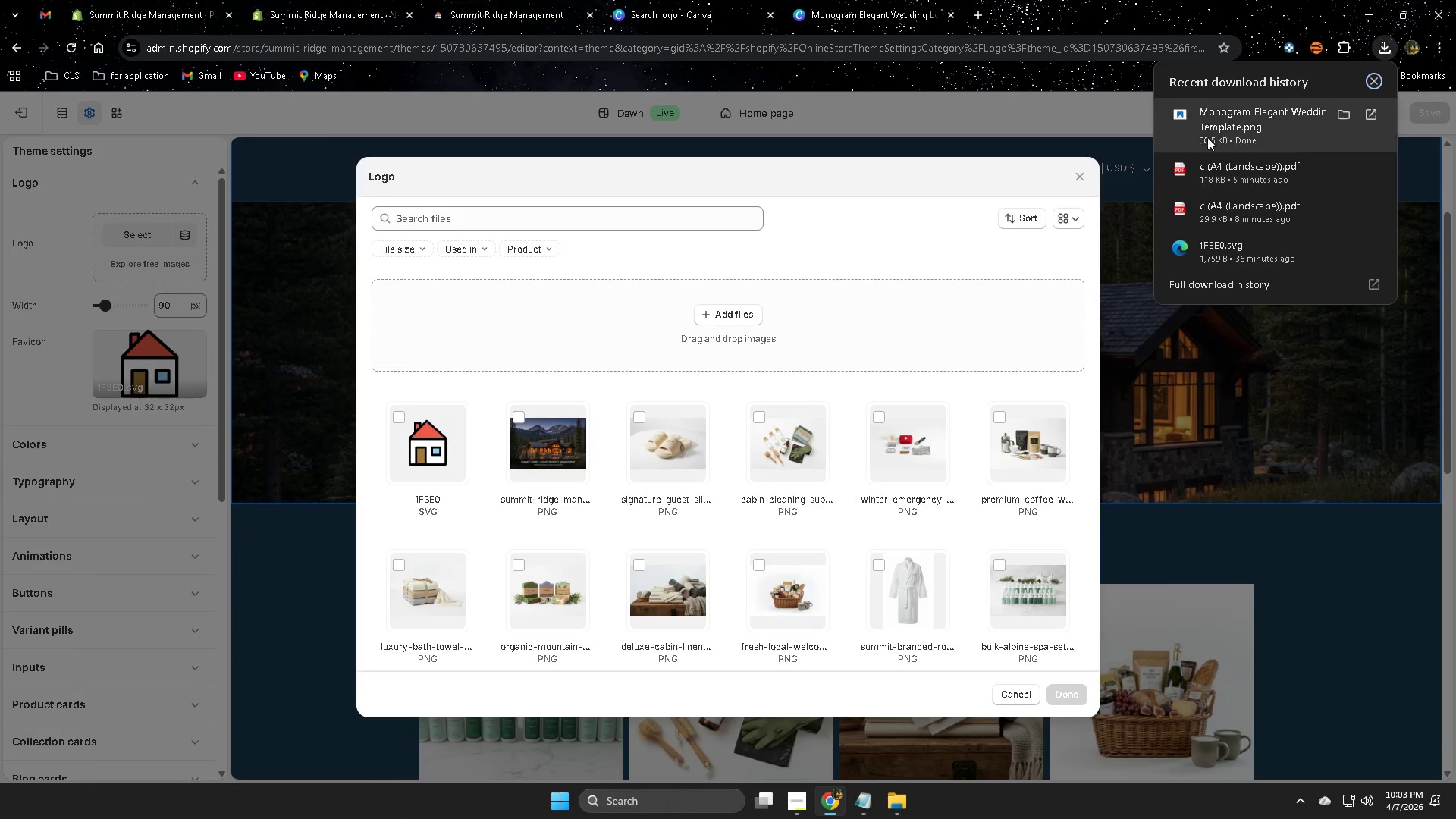 
left_click_drag(start_coordinate=[1214, 119], to_coordinate=[604, 356])
 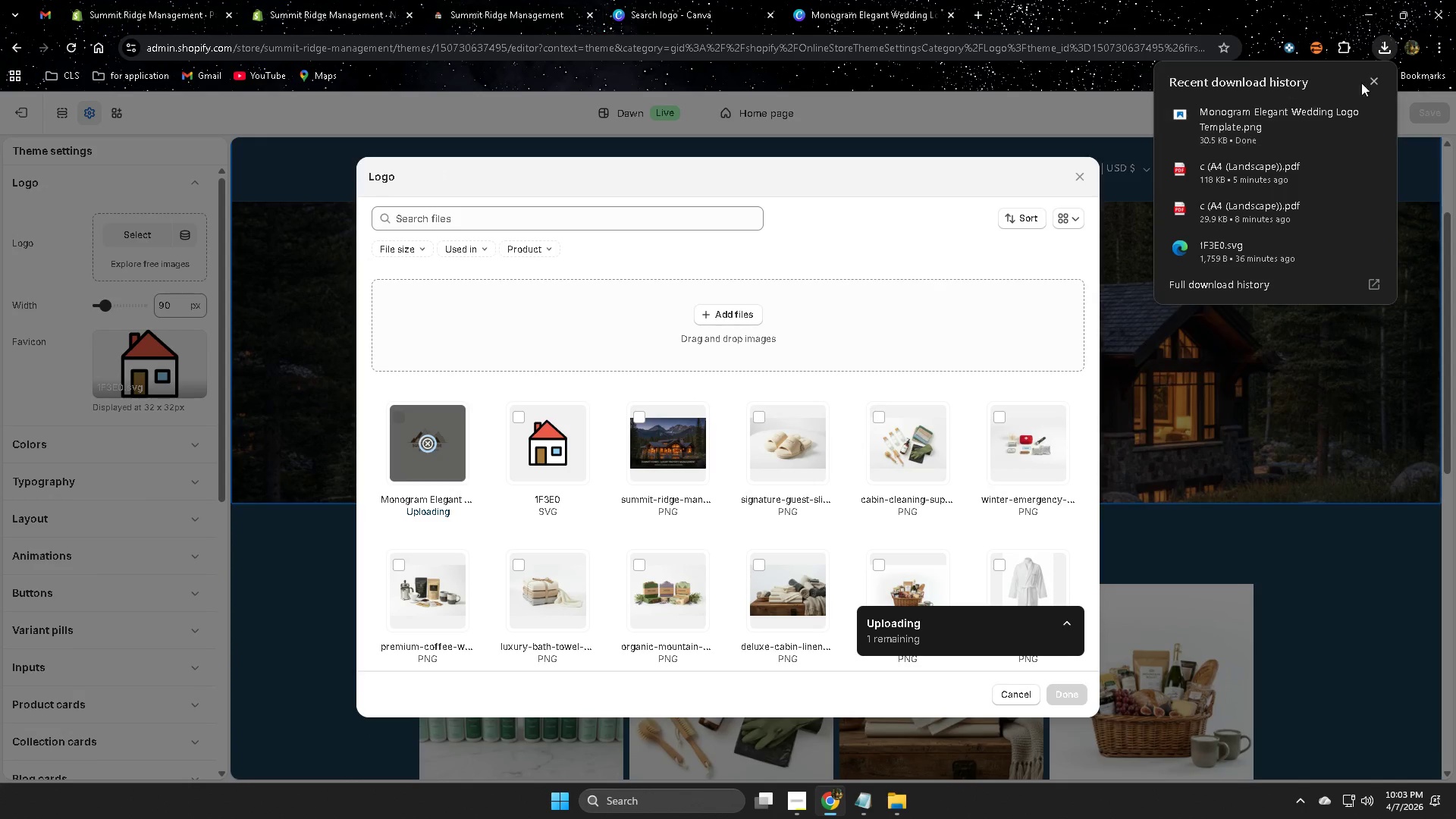 
left_click([1369, 77])
 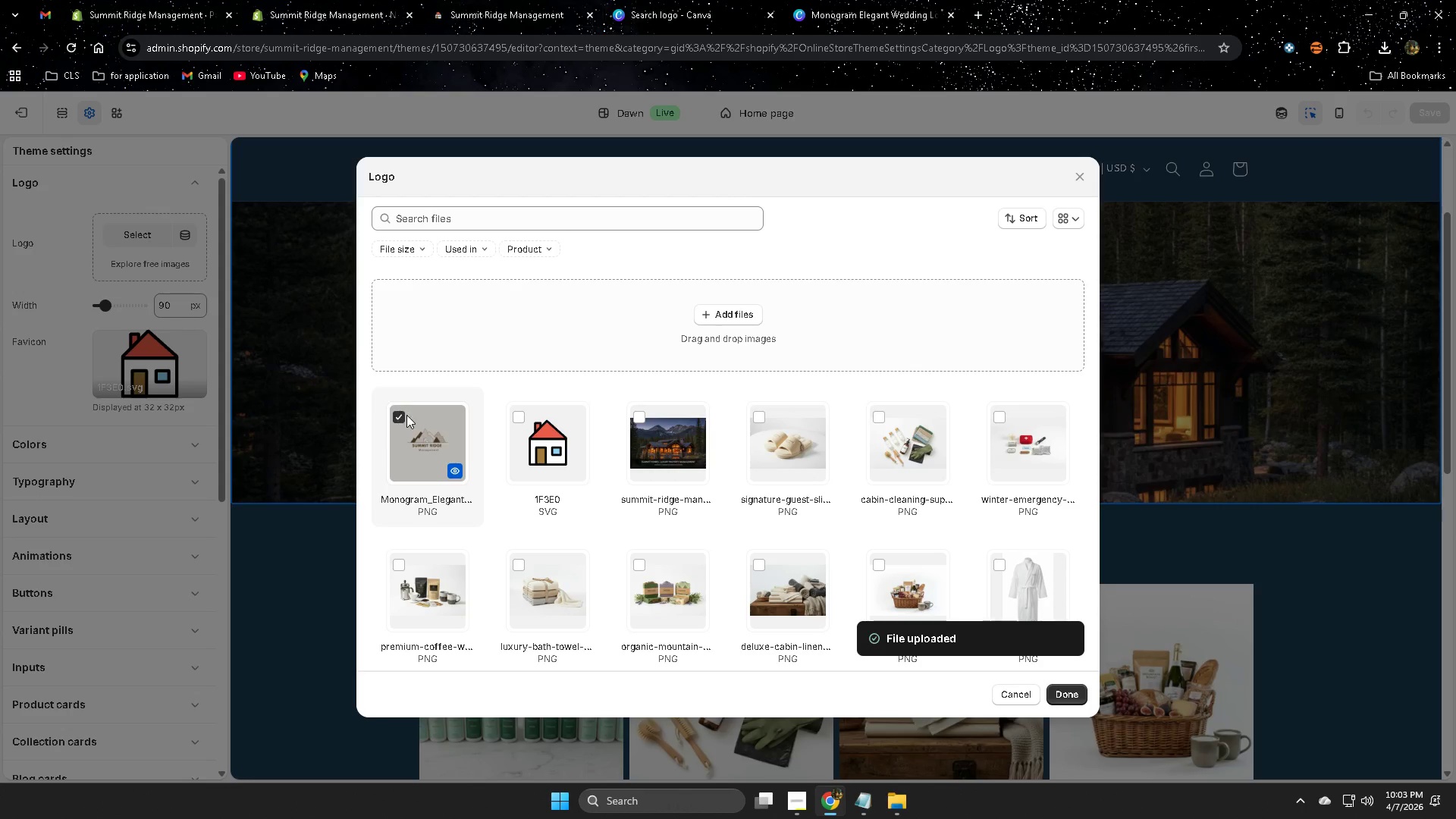 
left_click([1072, 693])
 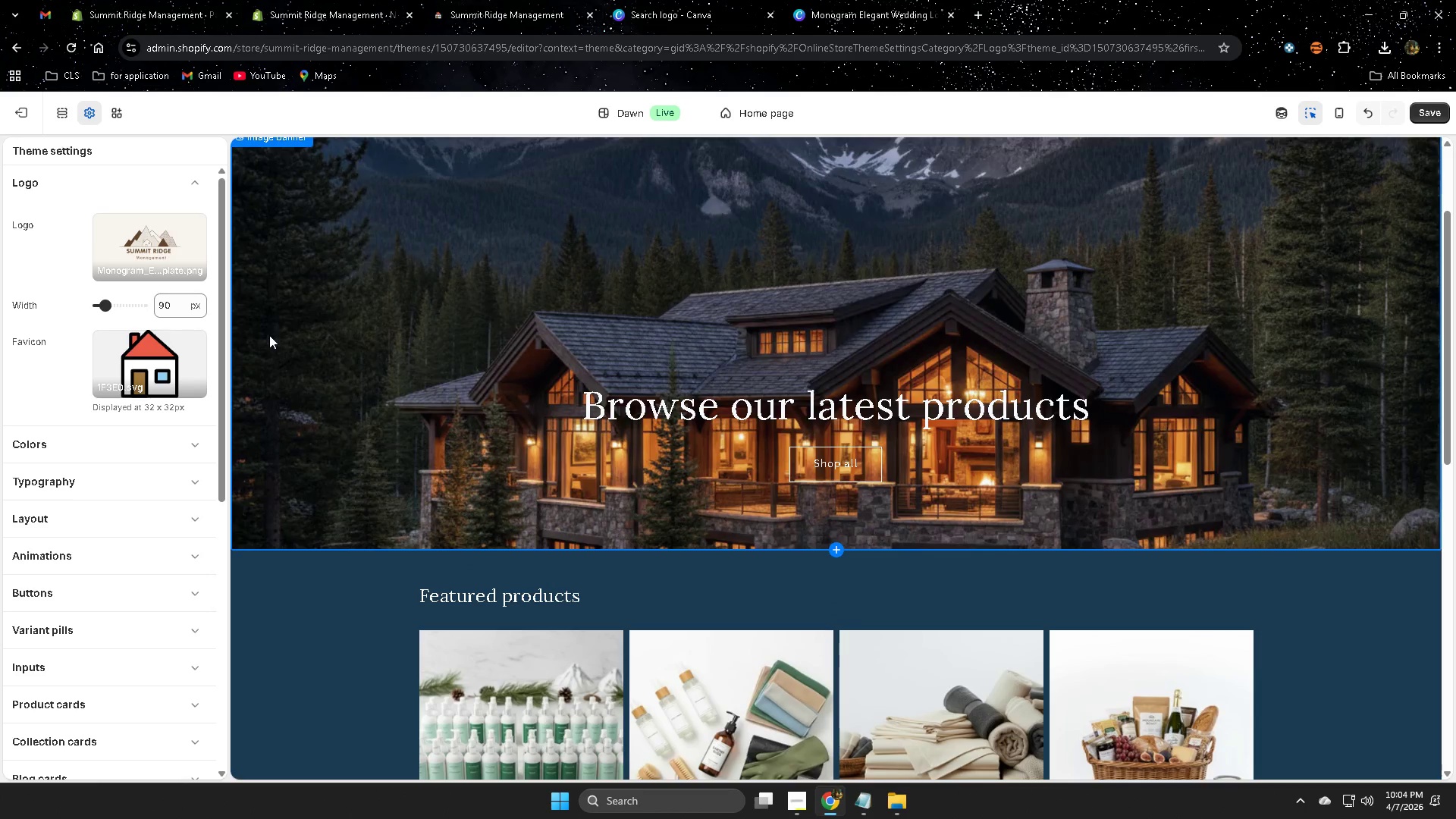 
scroll: coordinate [699, 404], scroll_direction: up, amount: 3.0
 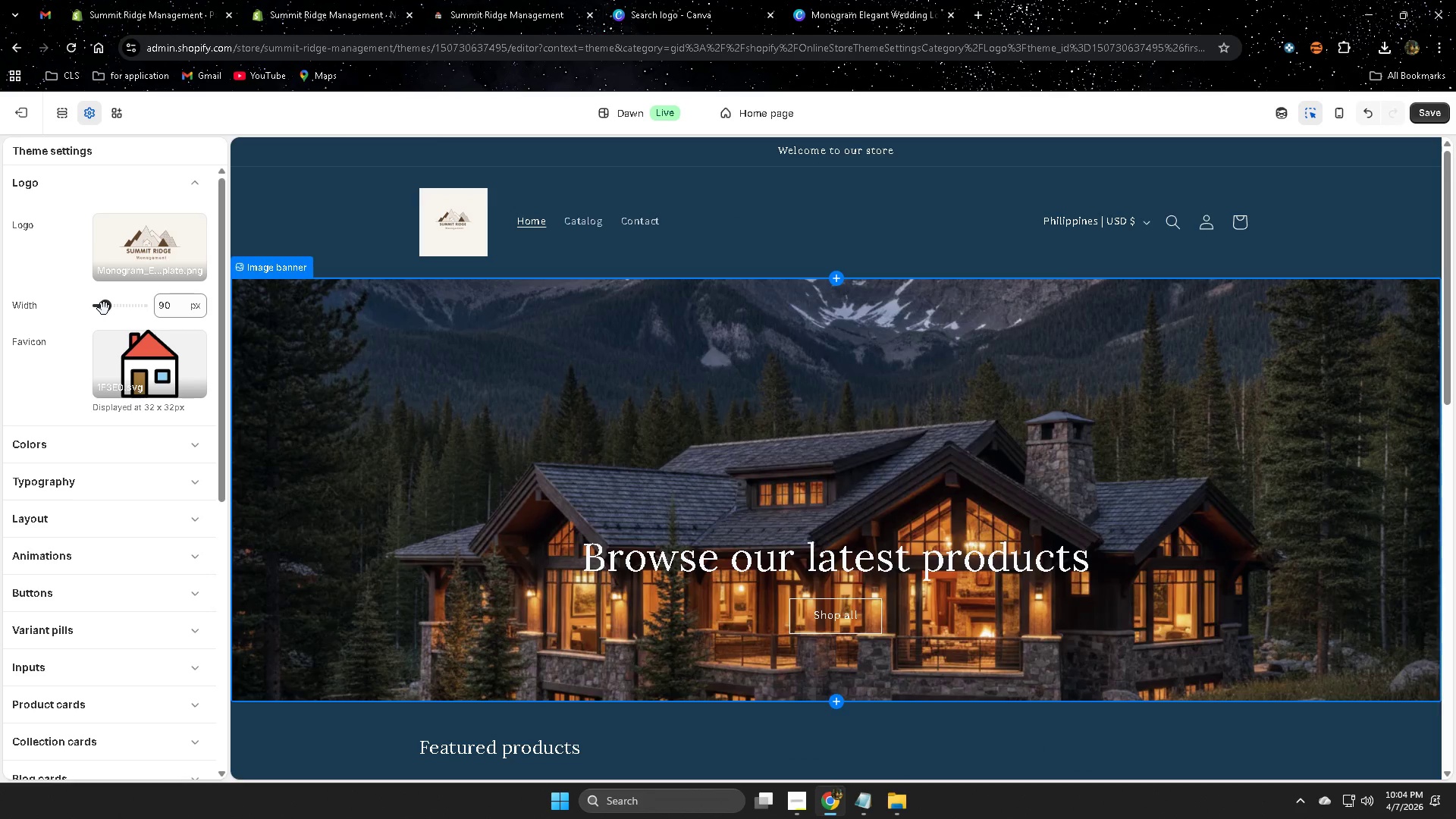 
left_click_drag(start_coordinate=[104, 308], to_coordinate=[118, 309])
 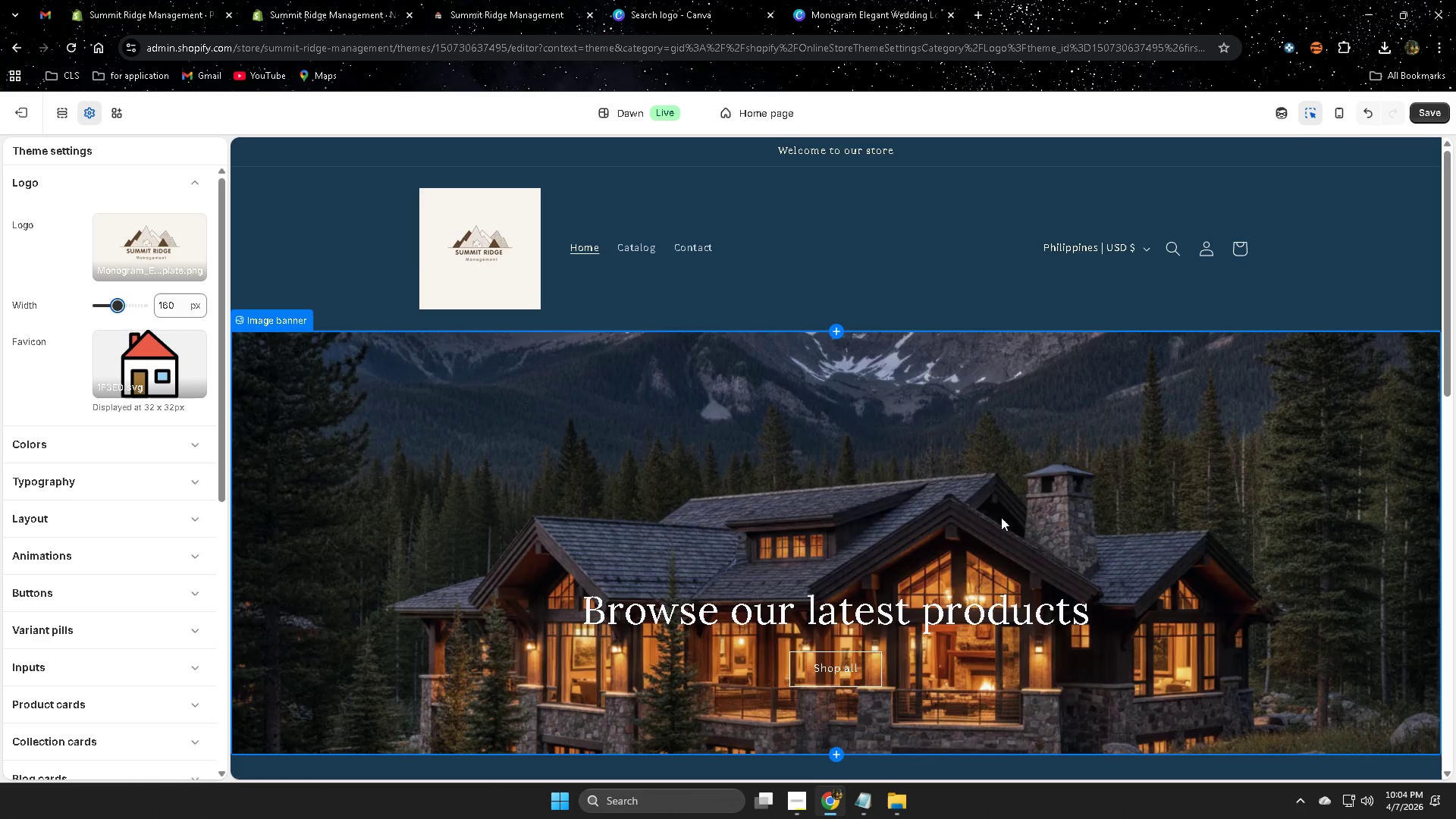 
wait(5.98)
 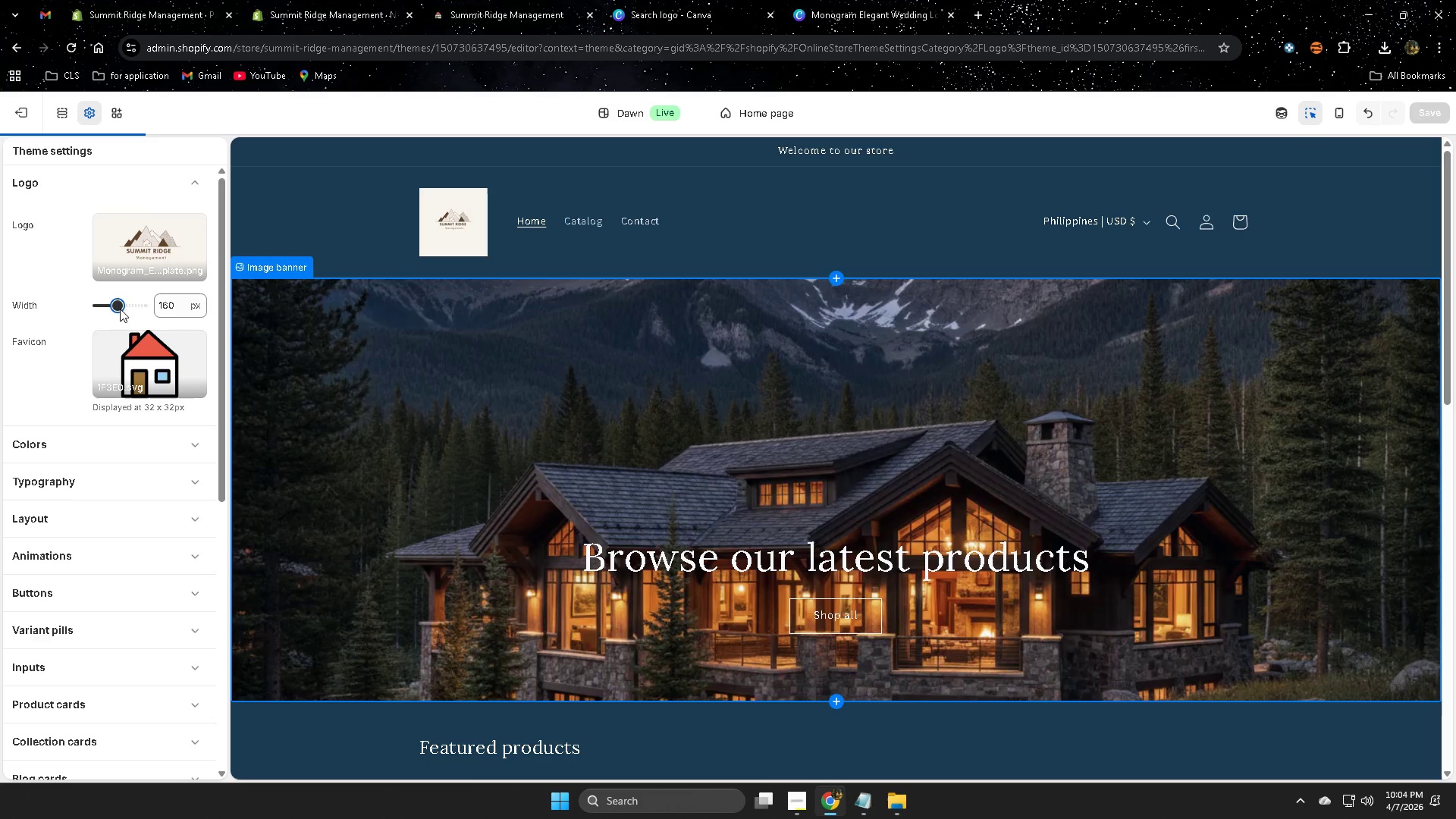 
scroll: coordinate [1169, 483], scroll_direction: down, amount: 2.0
 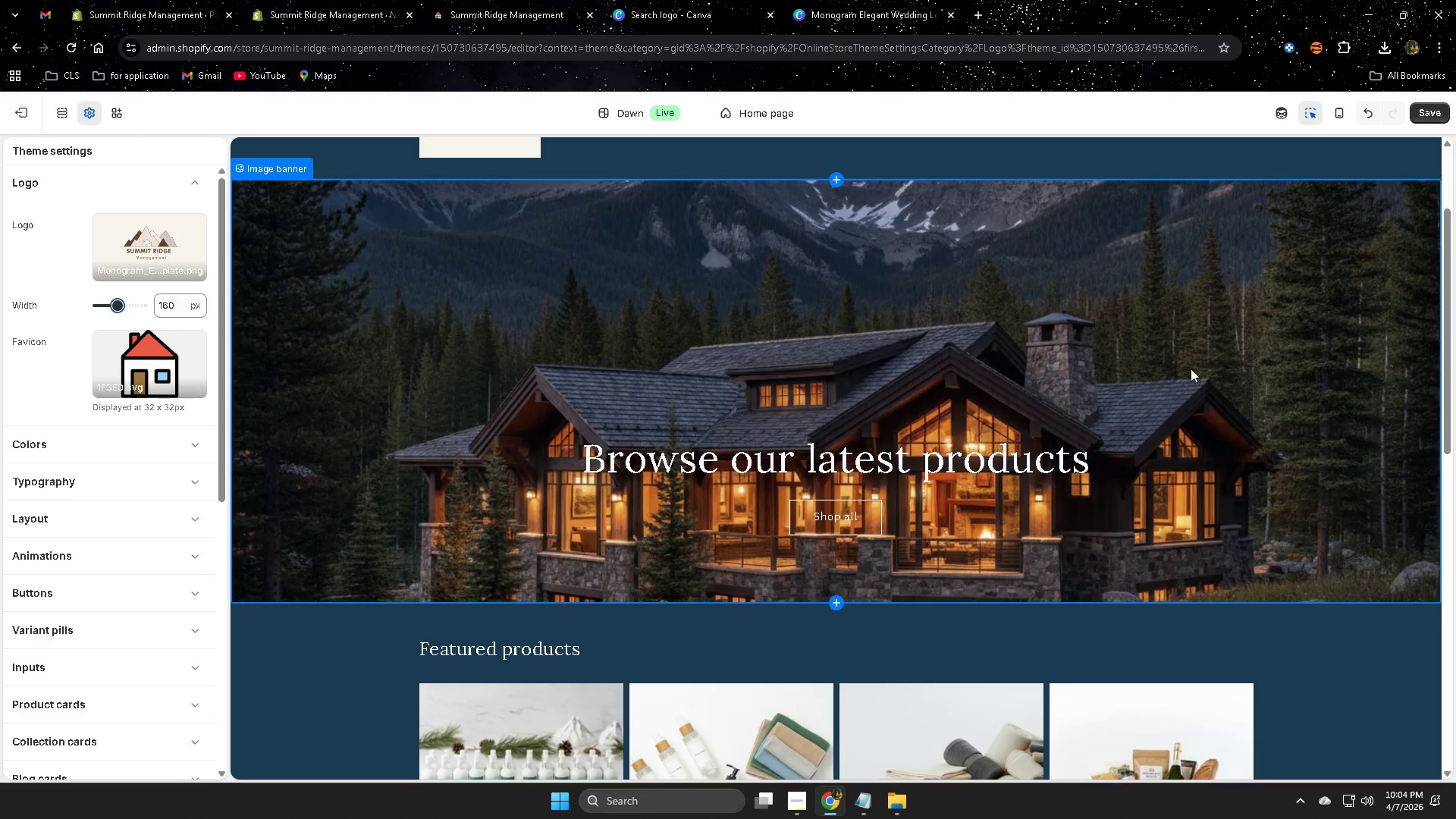 
left_click([1436, 119])
 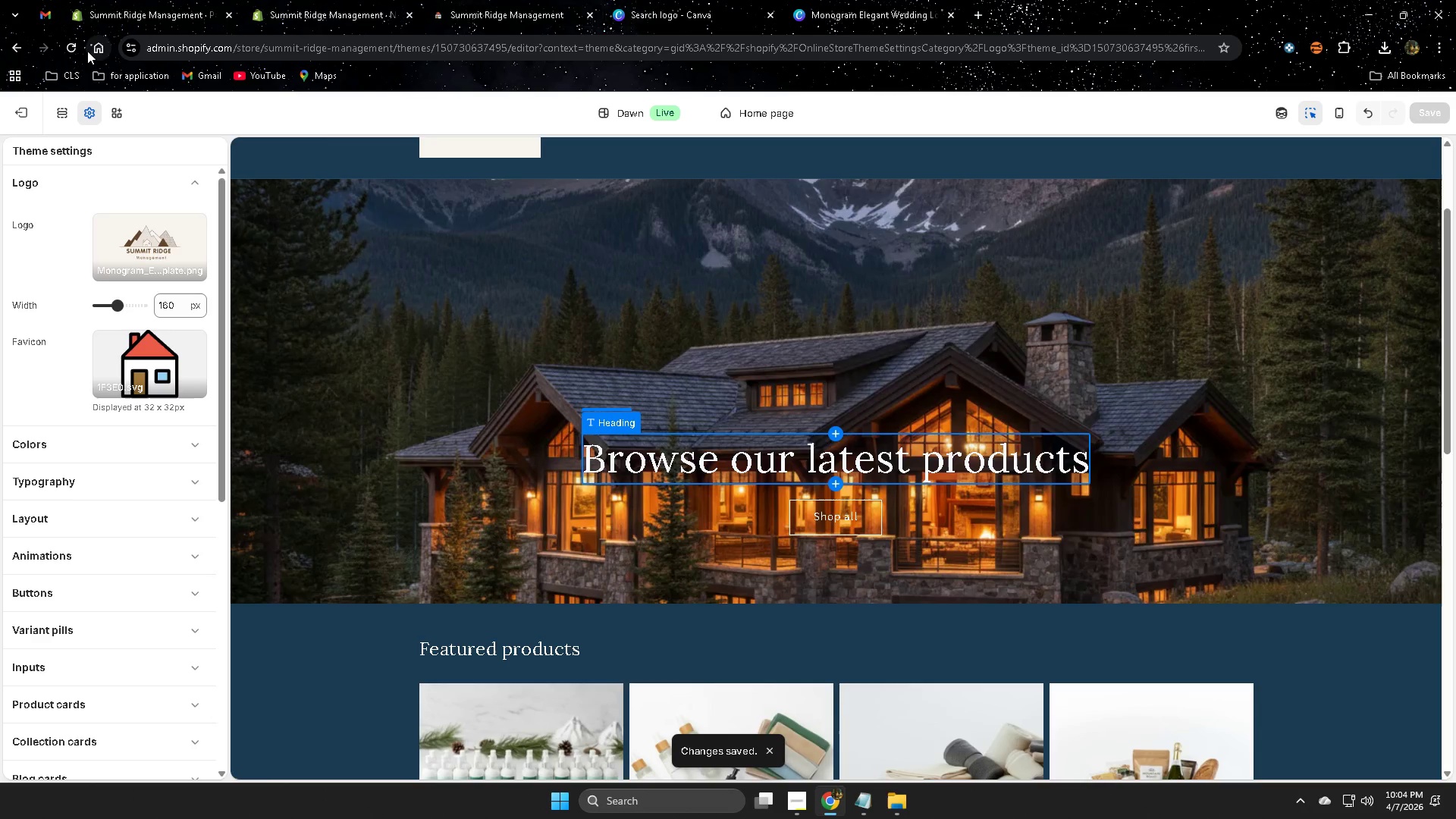 
double_click([146, 7])
 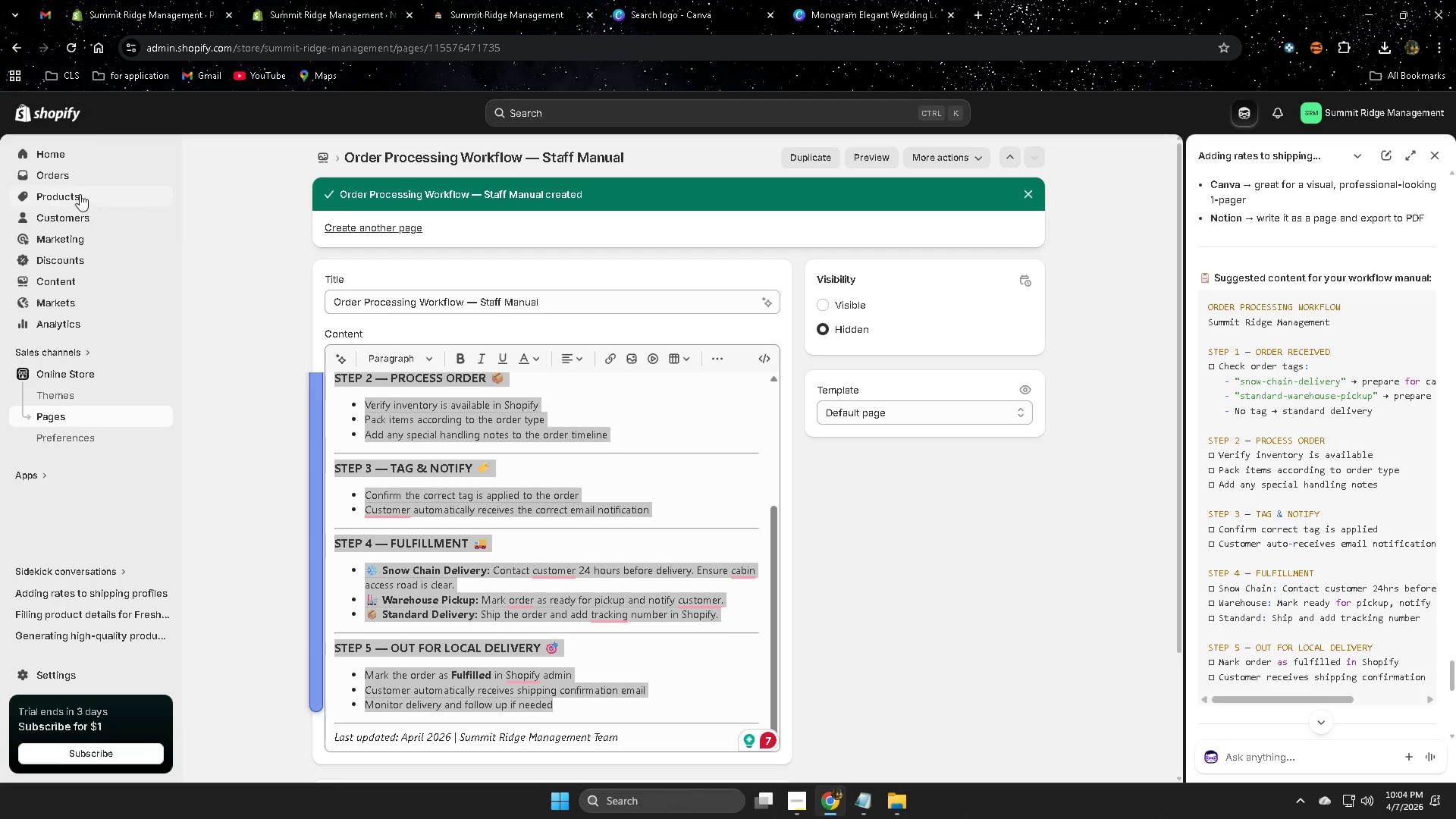 
left_click([80, 194])
 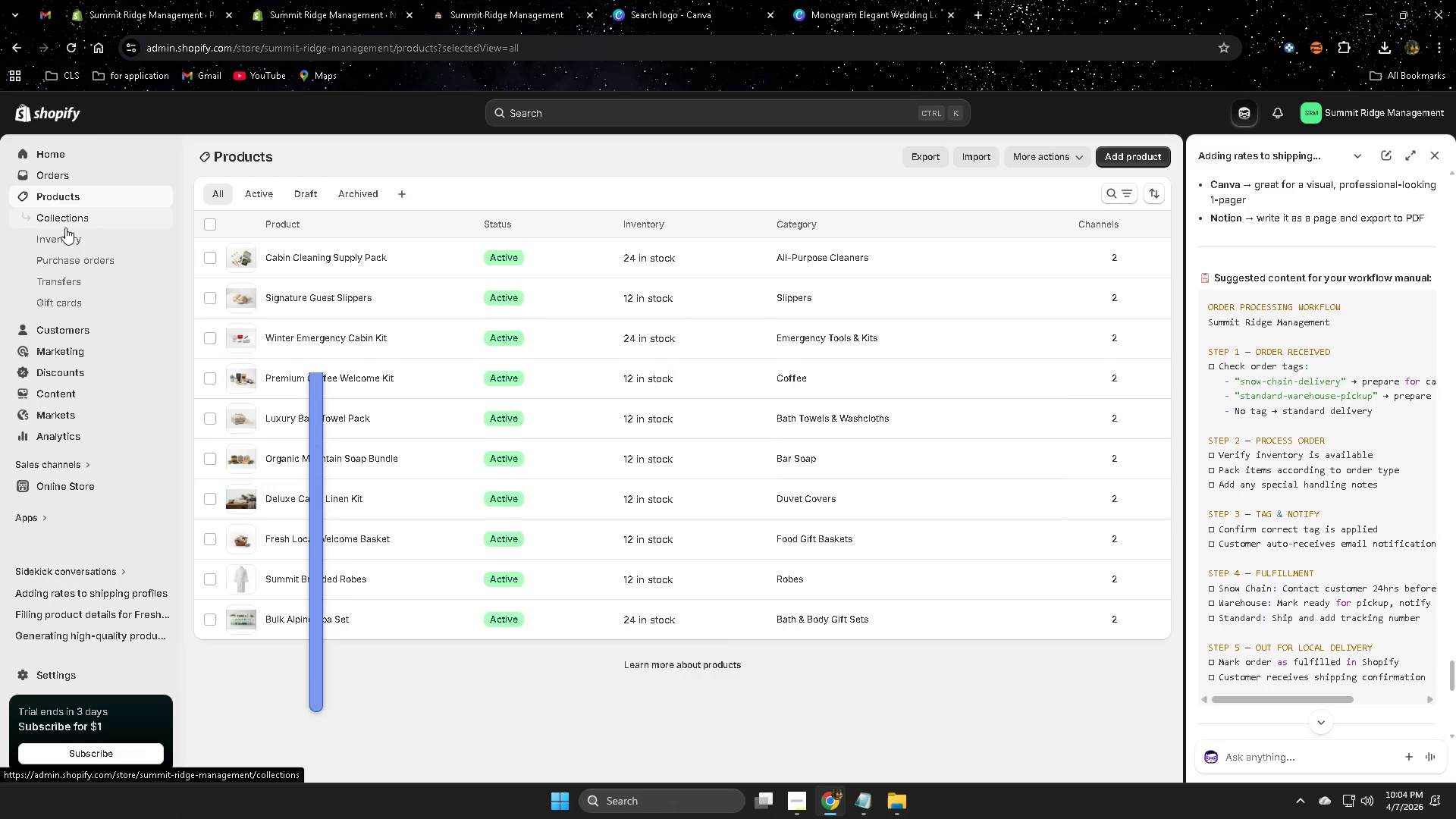 
left_click([65, 221])
 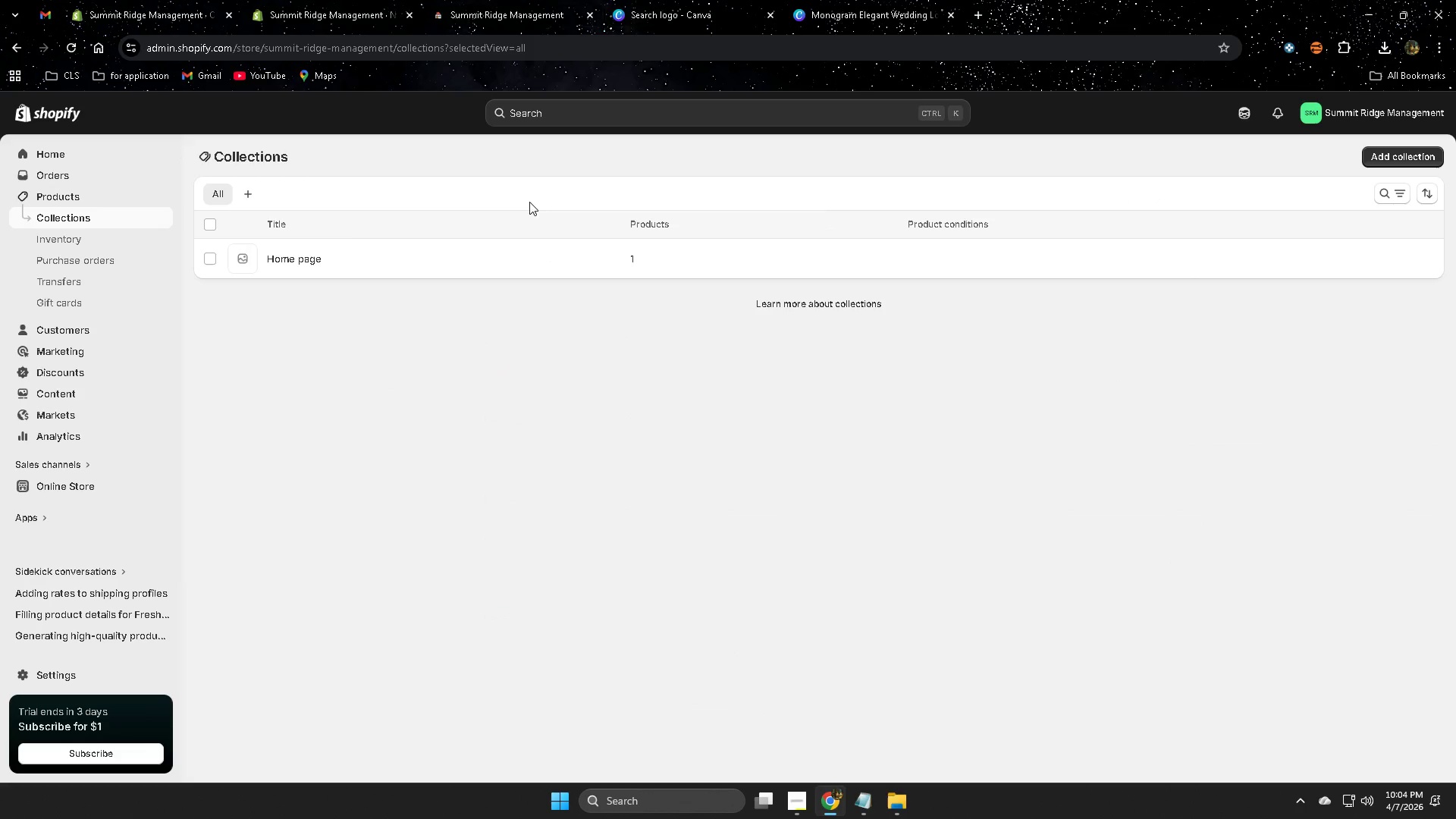 
left_click([209, 256])
 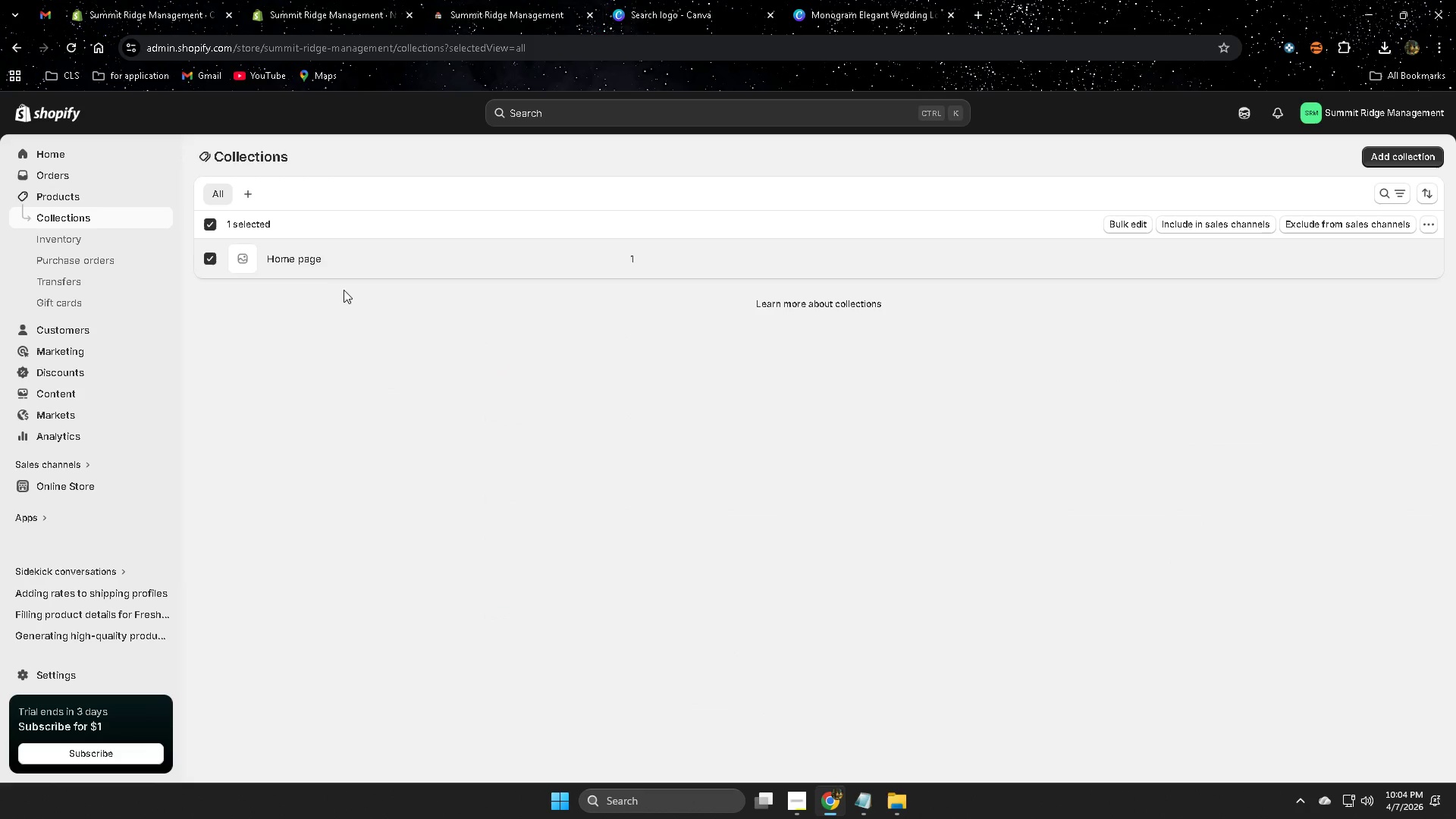 
left_click([419, 266])
 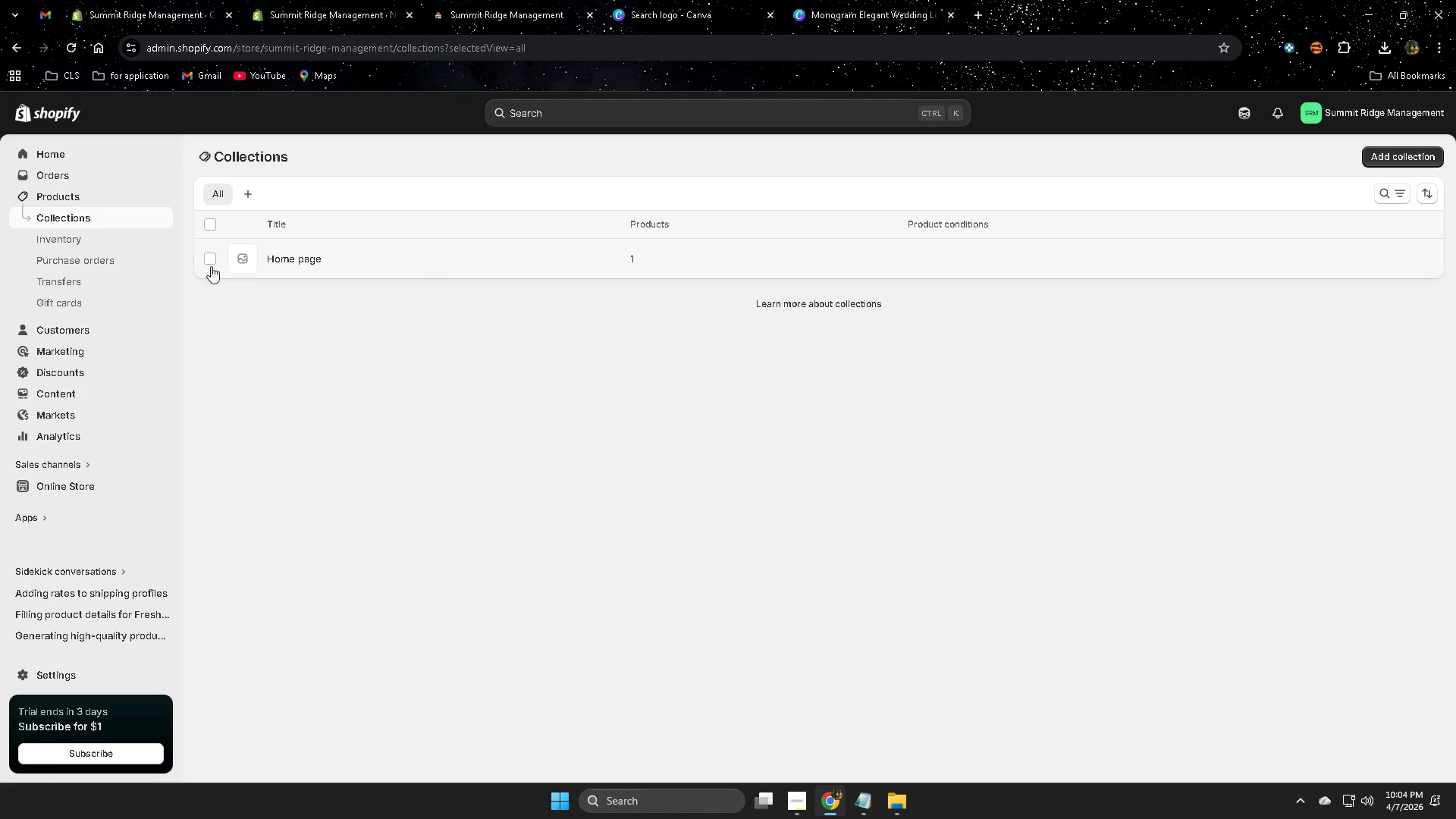 
left_click([209, 265])
 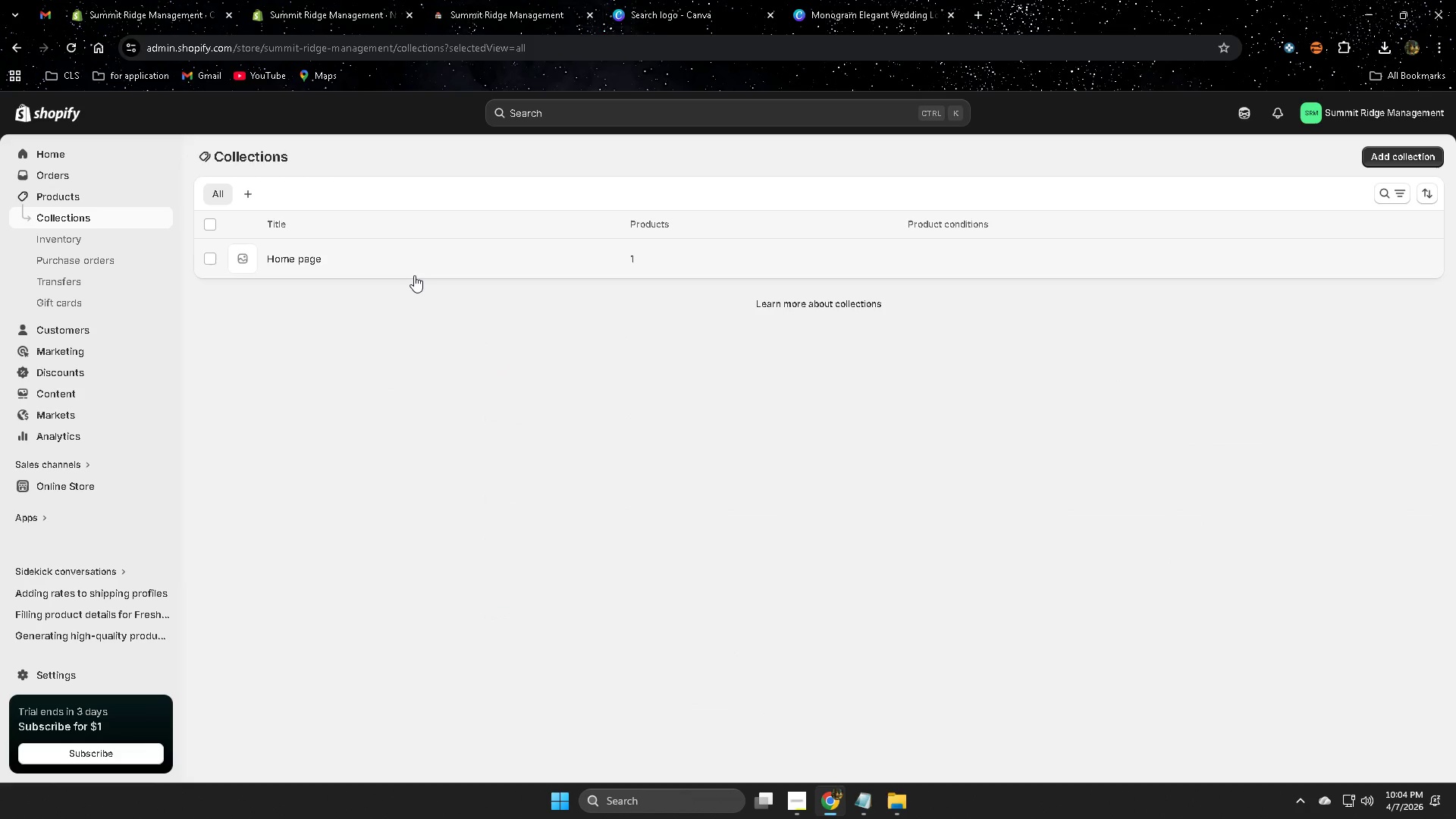 
left_click([414, 275])
 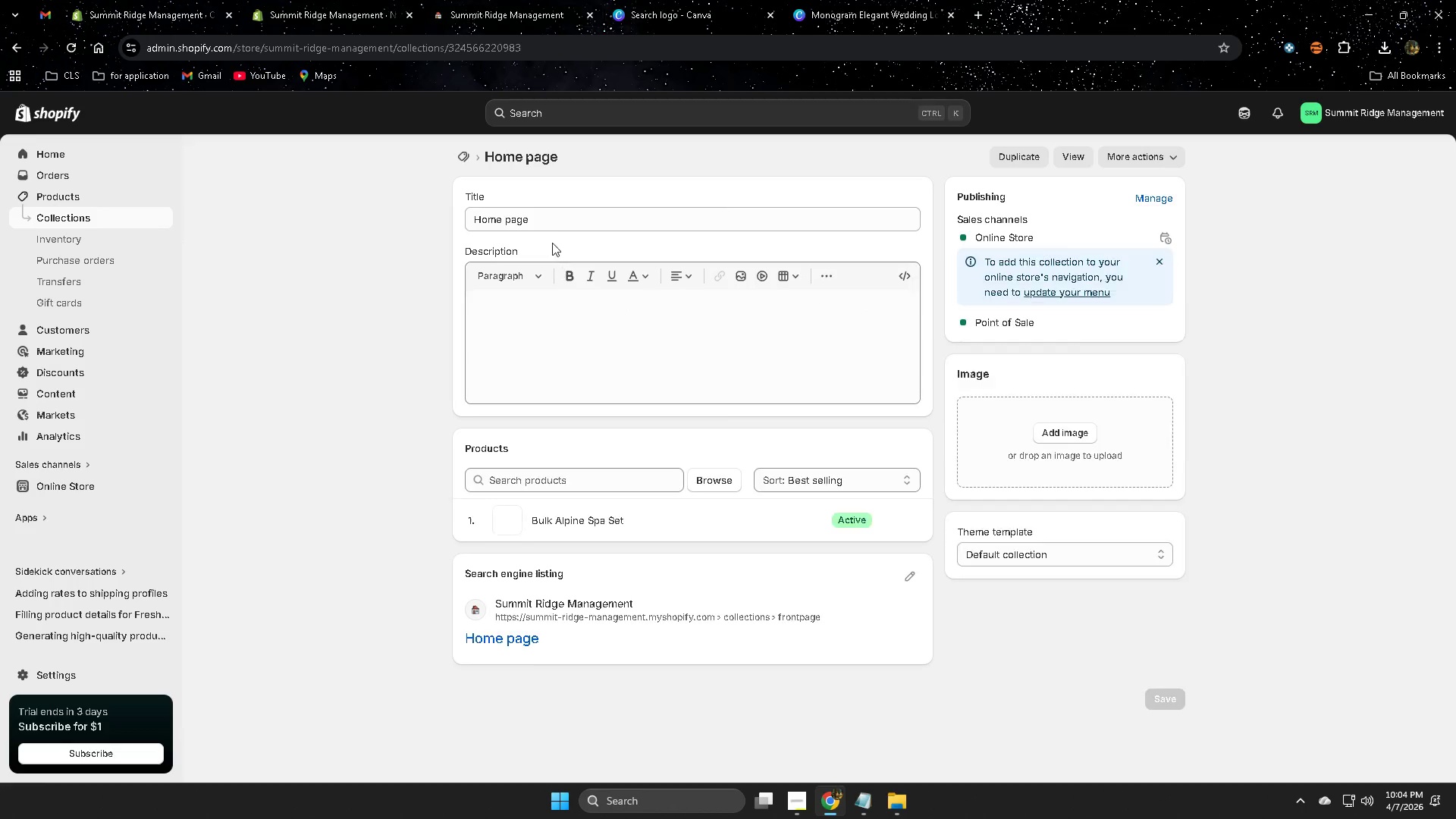 
double_click([568, 218])
 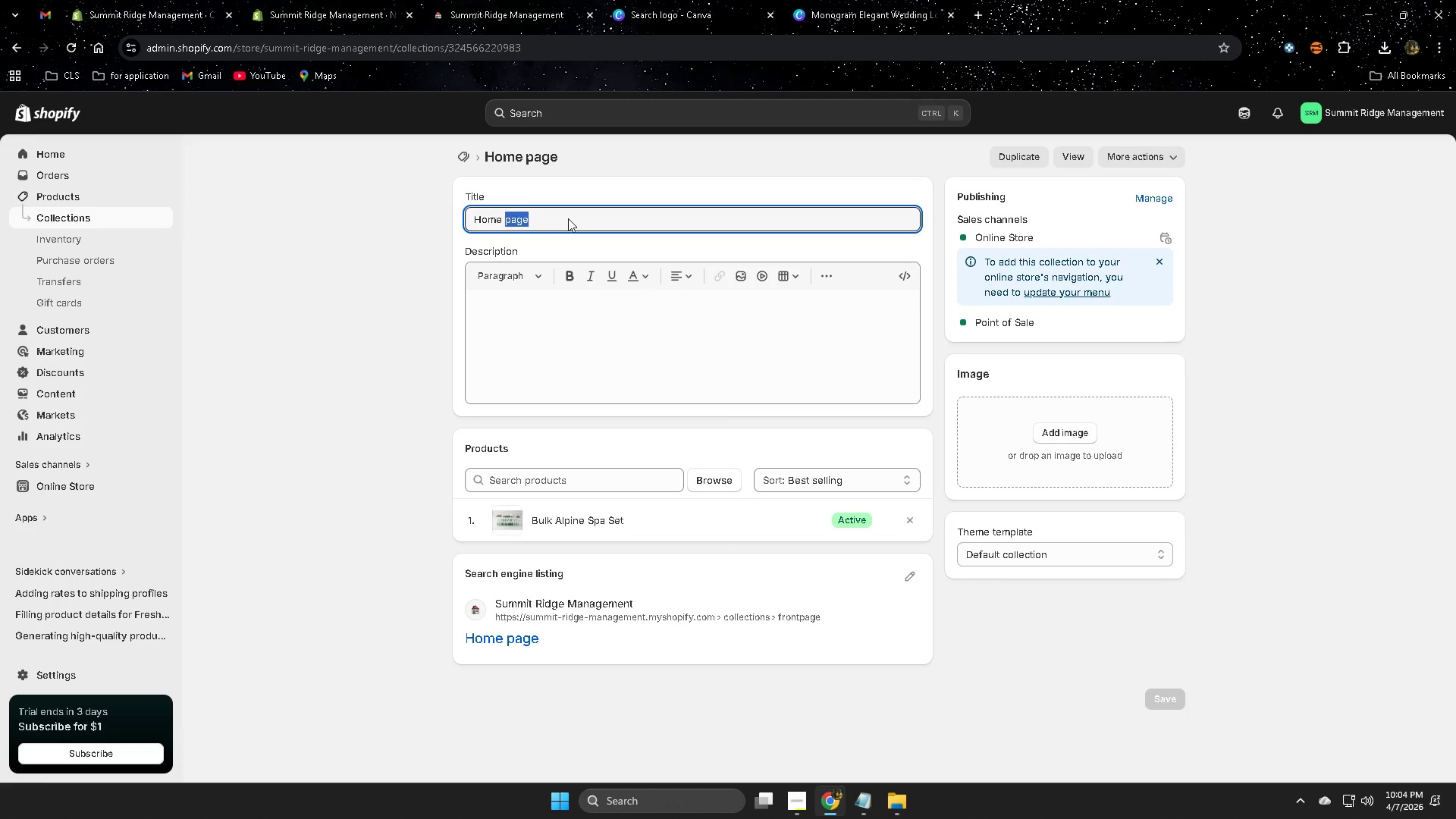 
triple_click([568, 218])
 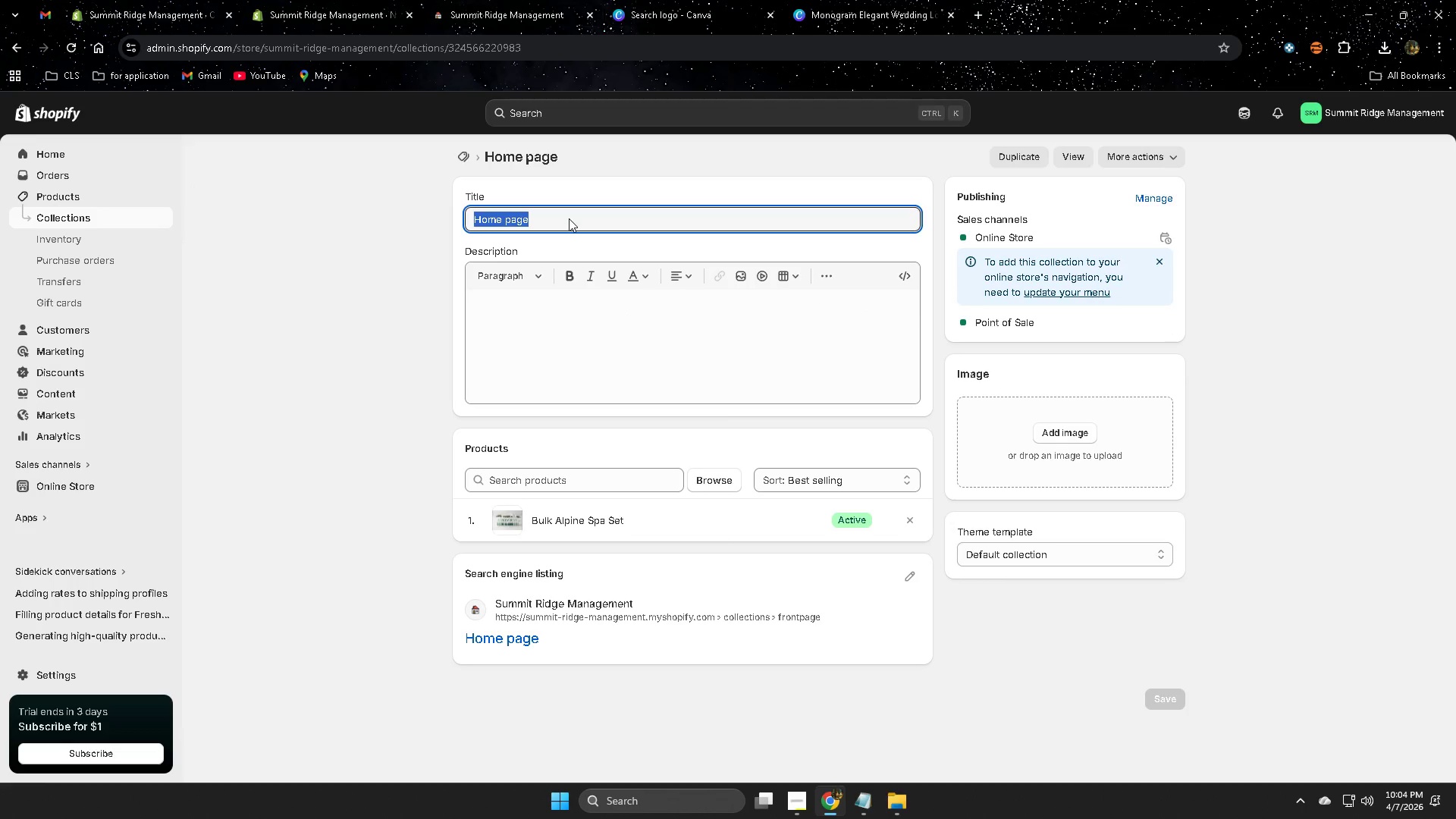 
key(C)
 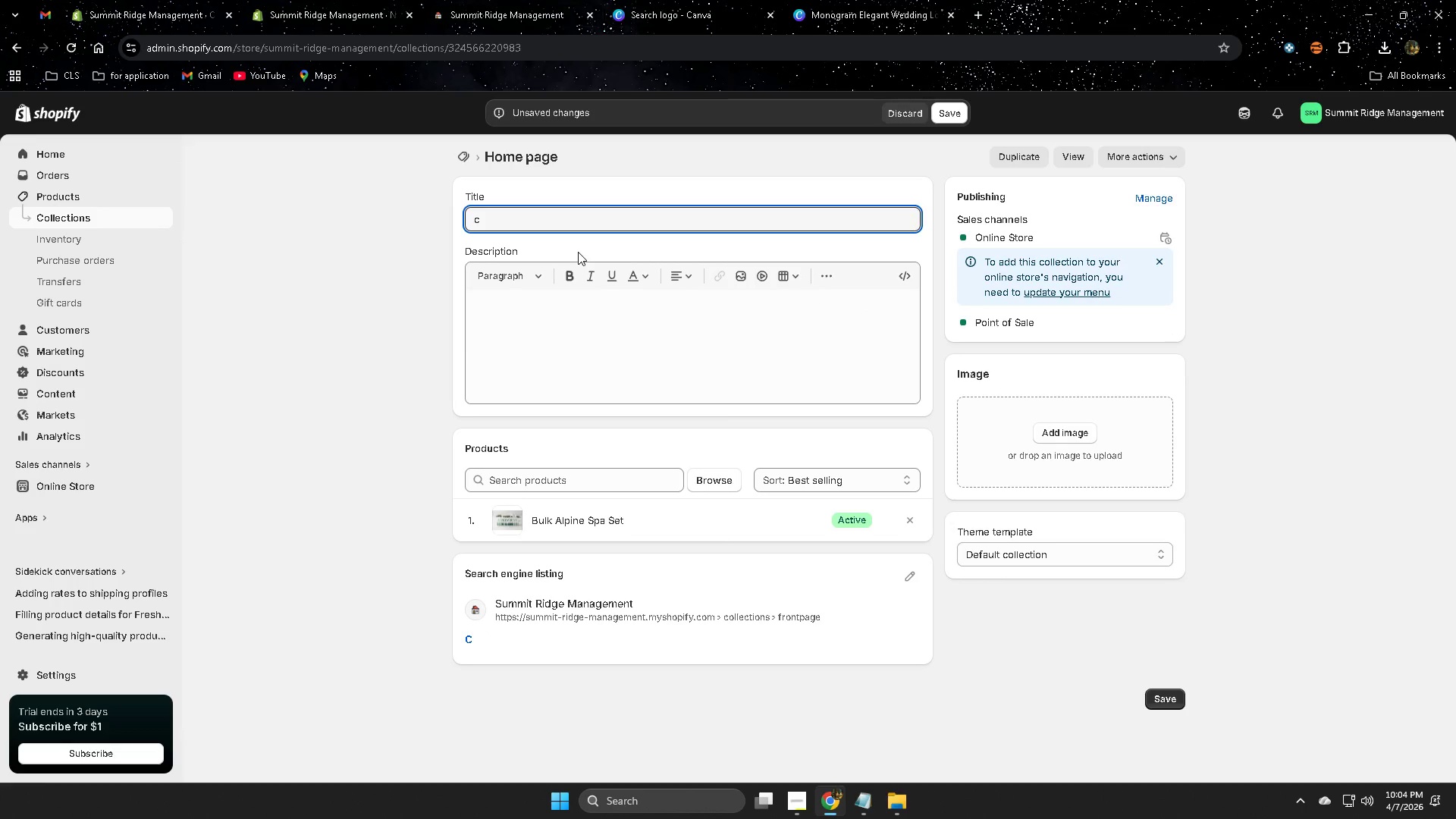 
type(le)
key(Backspace)
key(Backspace)
type(olle)
key(Backspace)
key(Backspace)
key(Backspace)
key(Backspace)
key(Backspace)
type(all prodcu)
key(Backspace)
key(Backspace)
type(uct)
 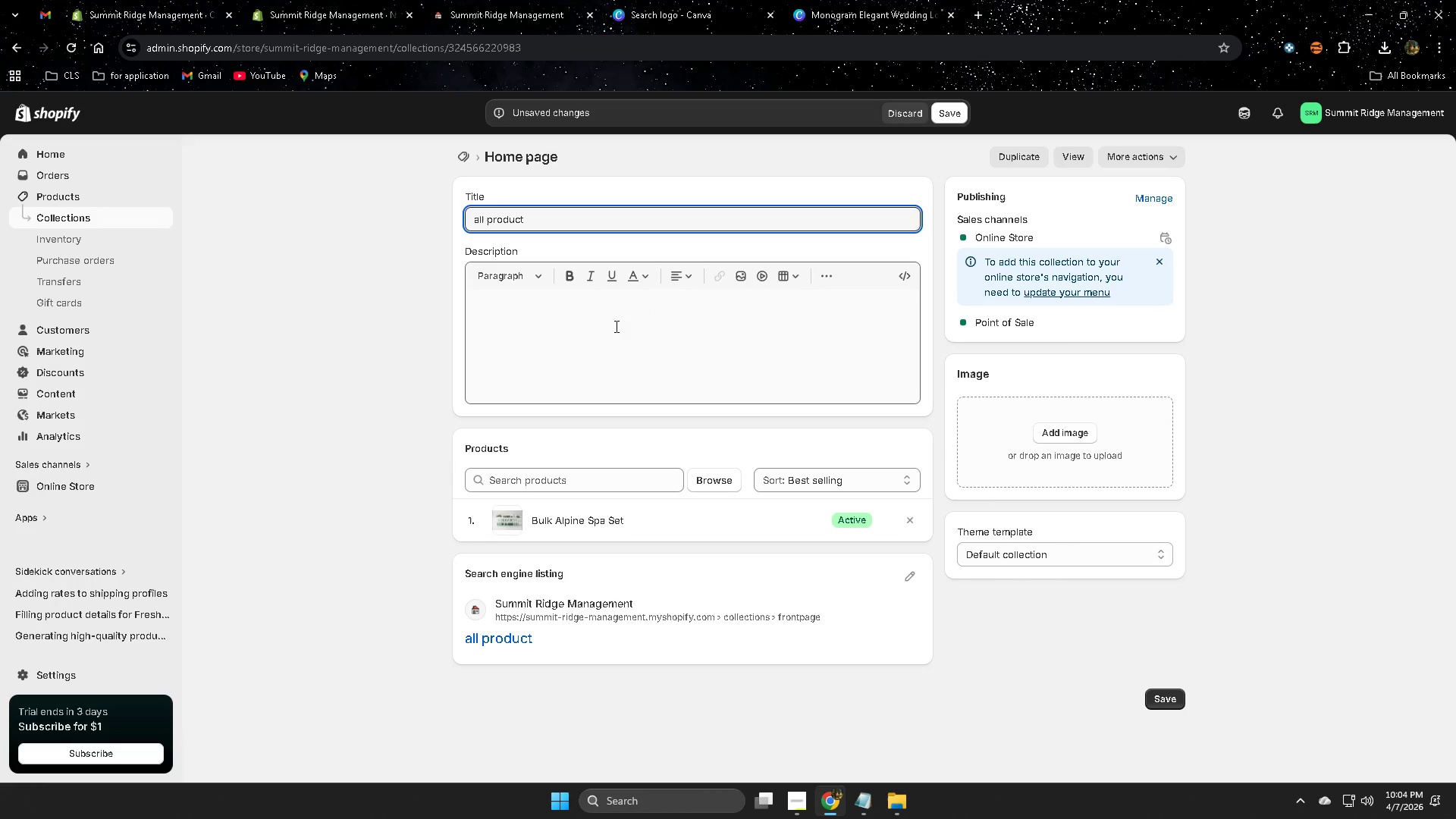 
left_click([607, 316])
 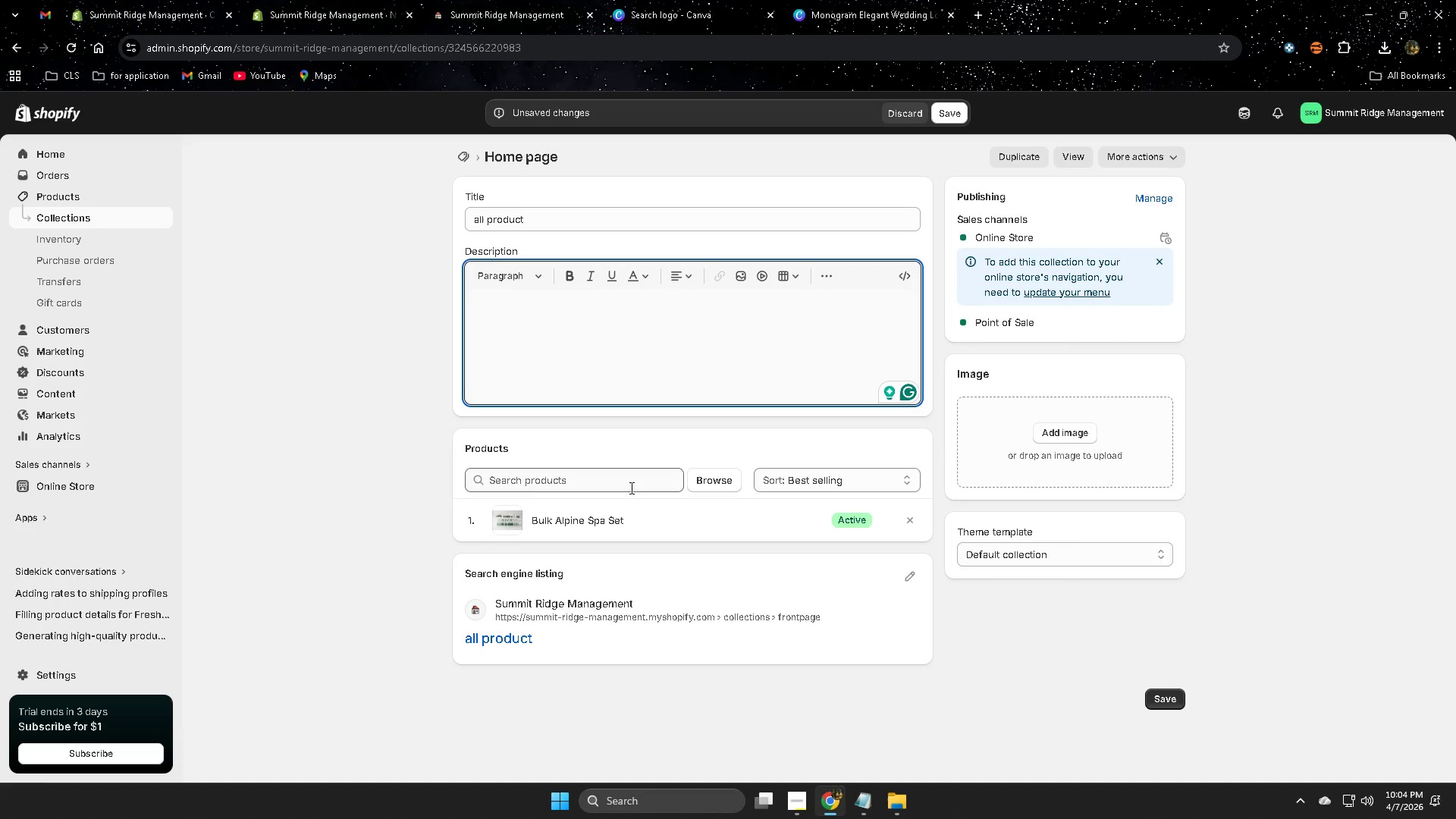 
left_click([719, 488])
 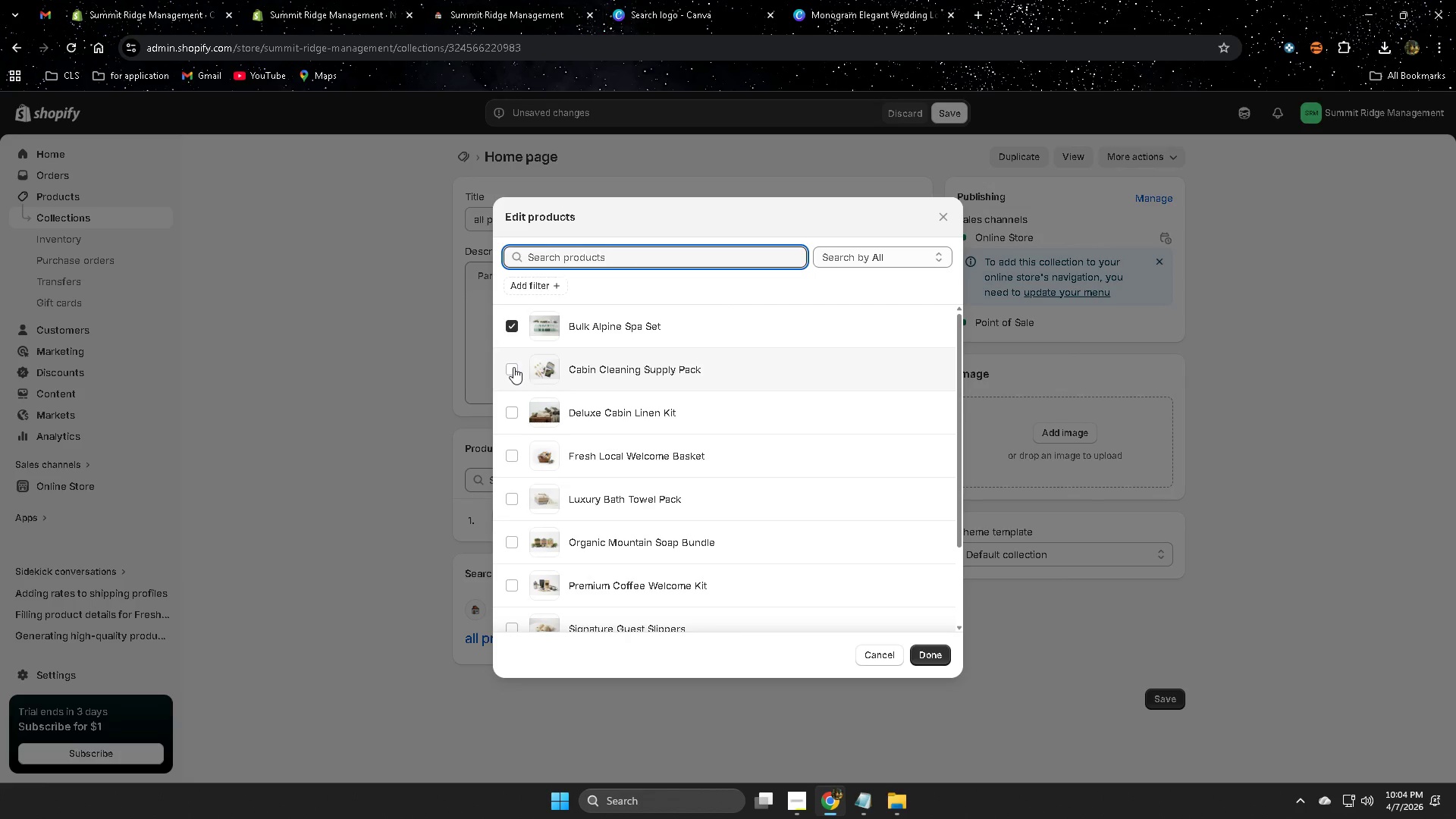 
double_click([519, 421])
 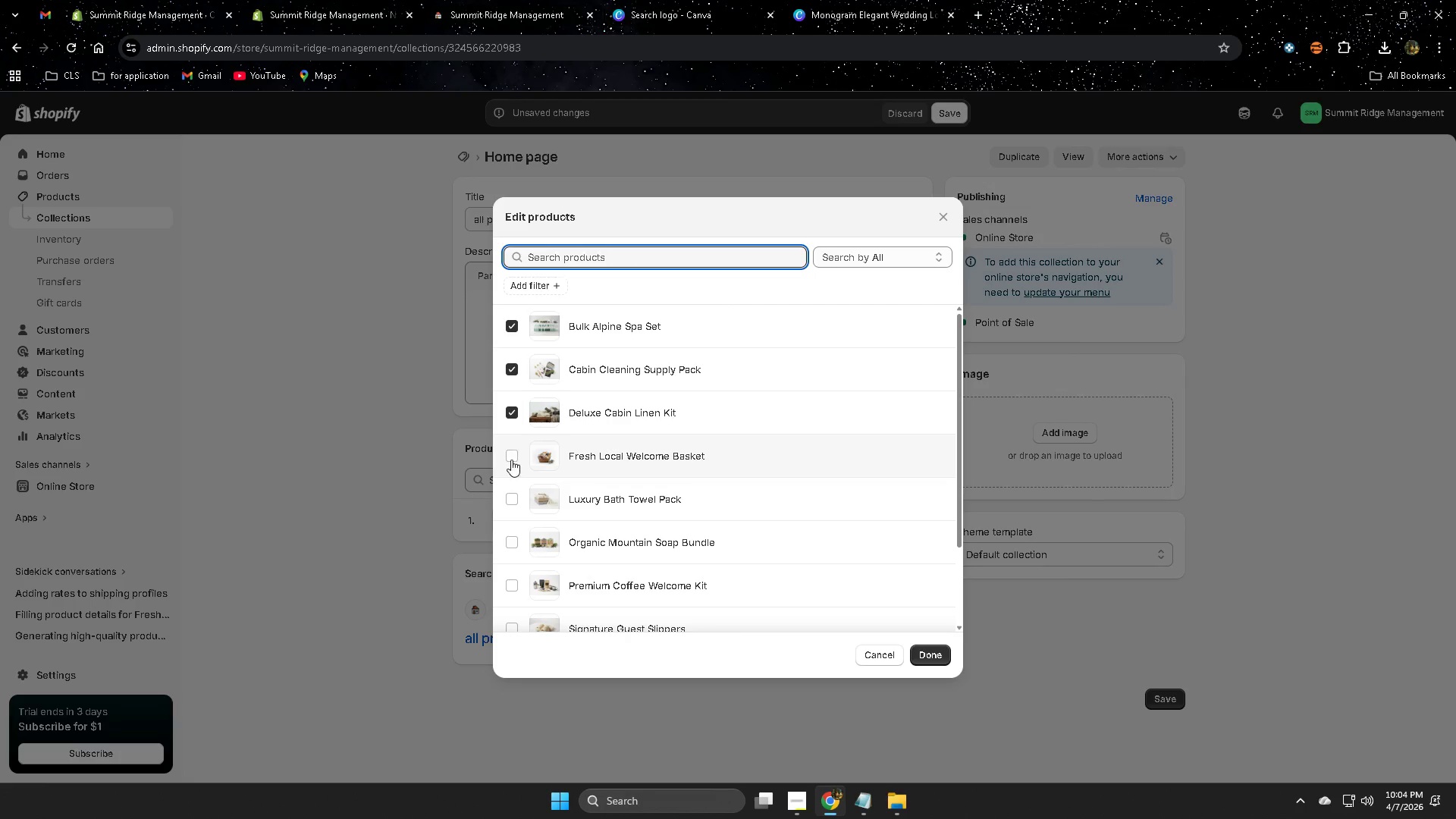 
triple_click([511, 463])
 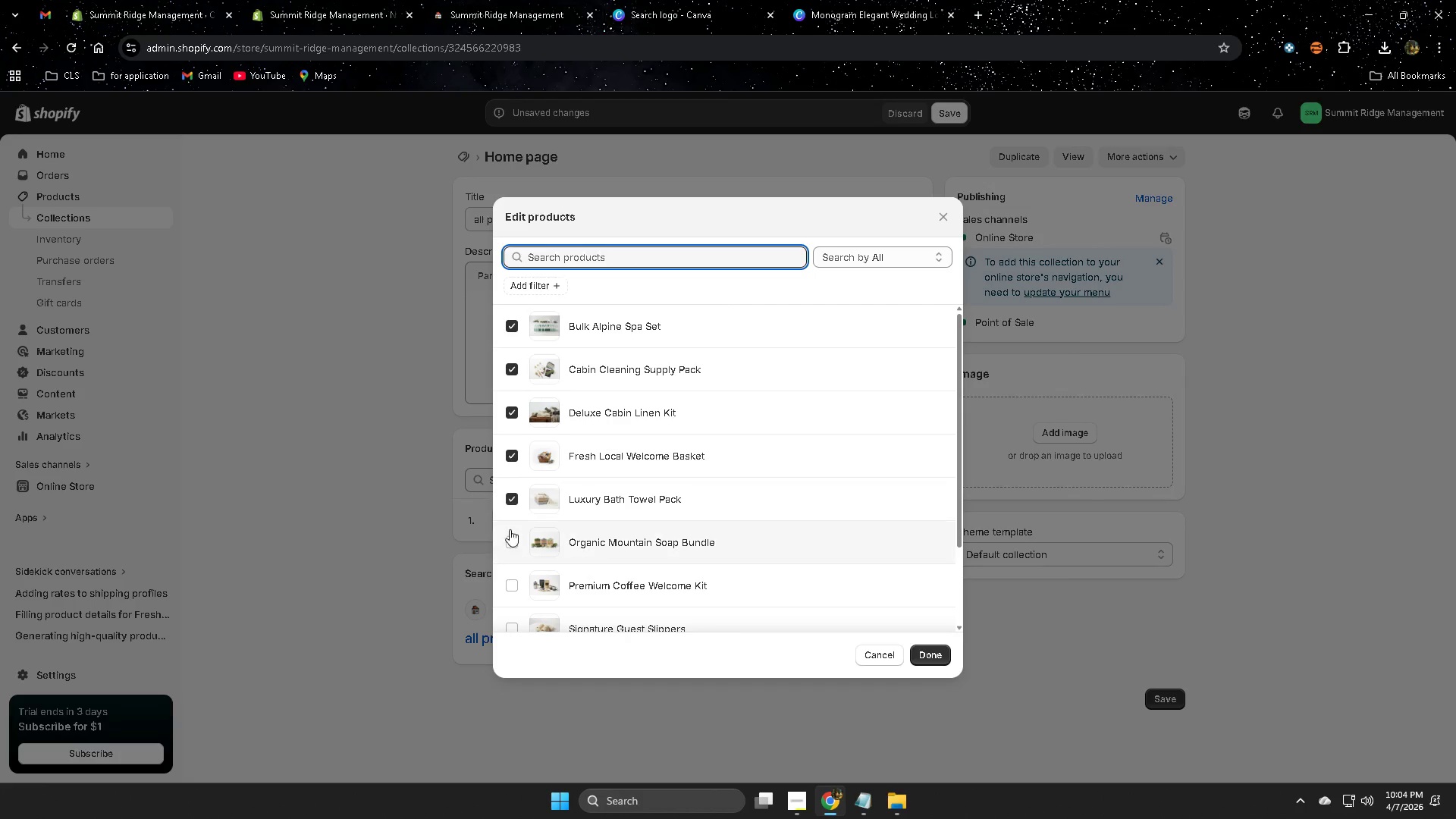 
left_click_drag(start_coordinate=[509, 539], to_coordinate=[509, 546])
 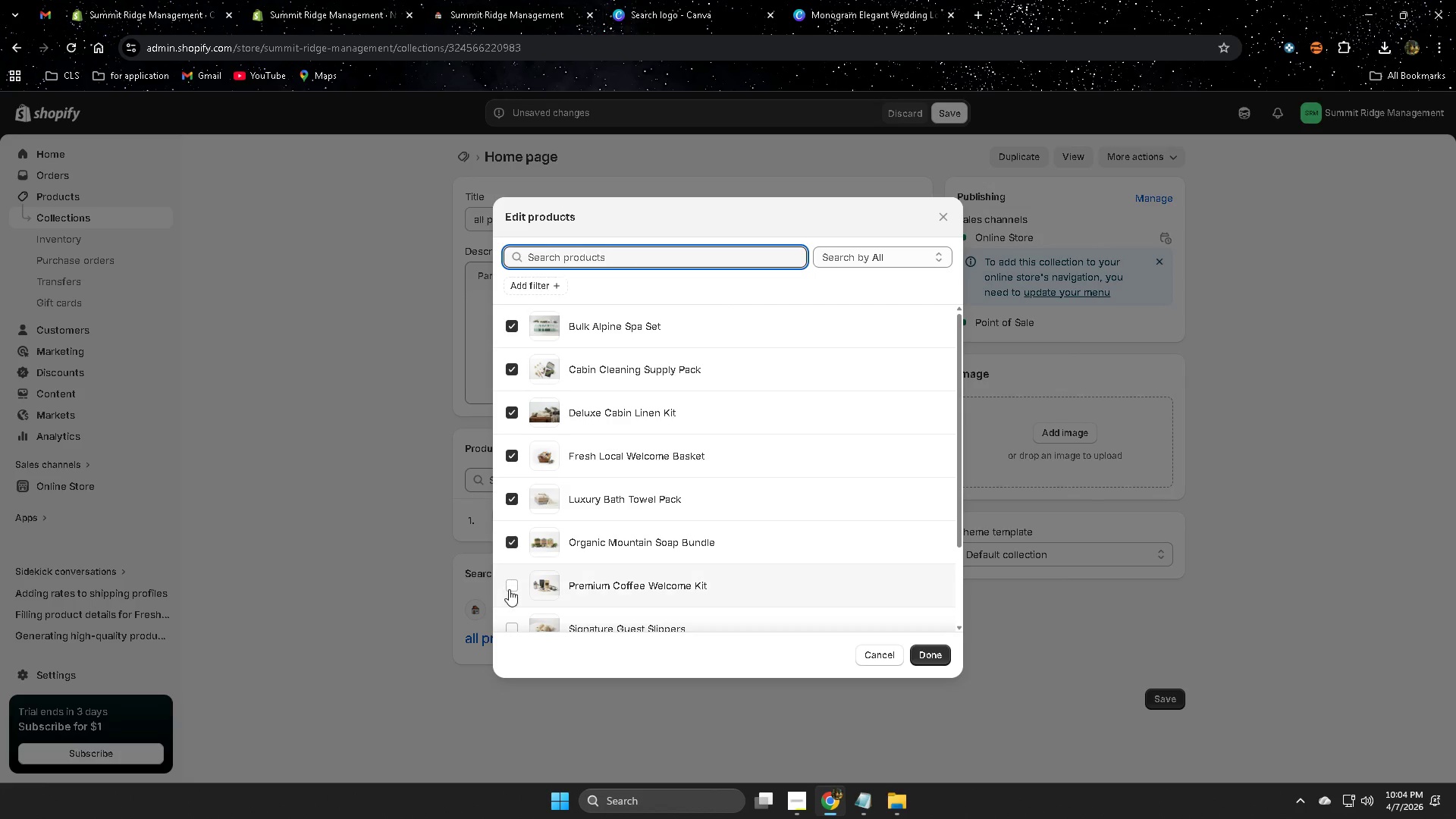 
triple_click([509, 589])
 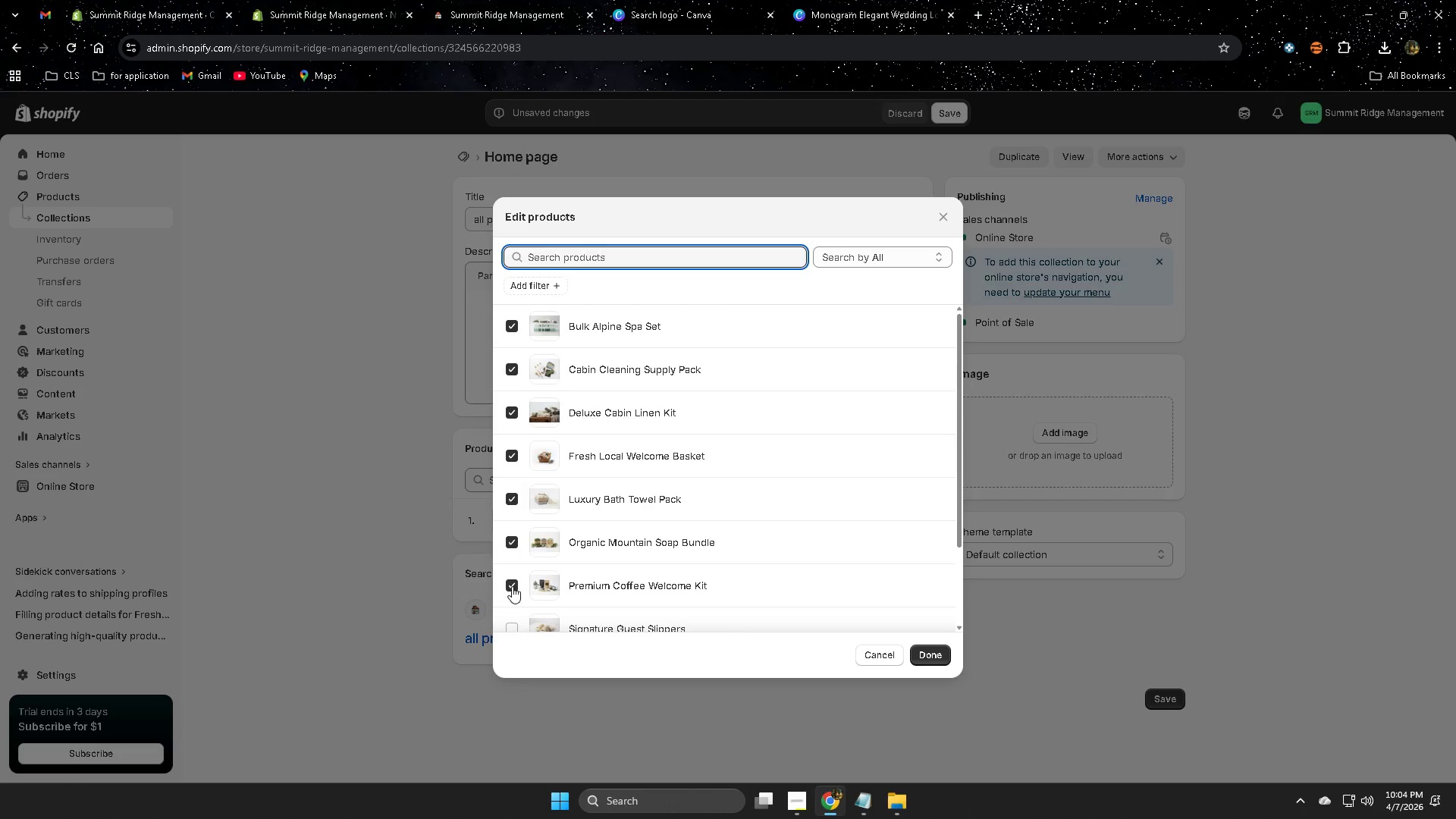 
scroll: coordinate [547, 530], scroll_direction: down, amount: 3.0
 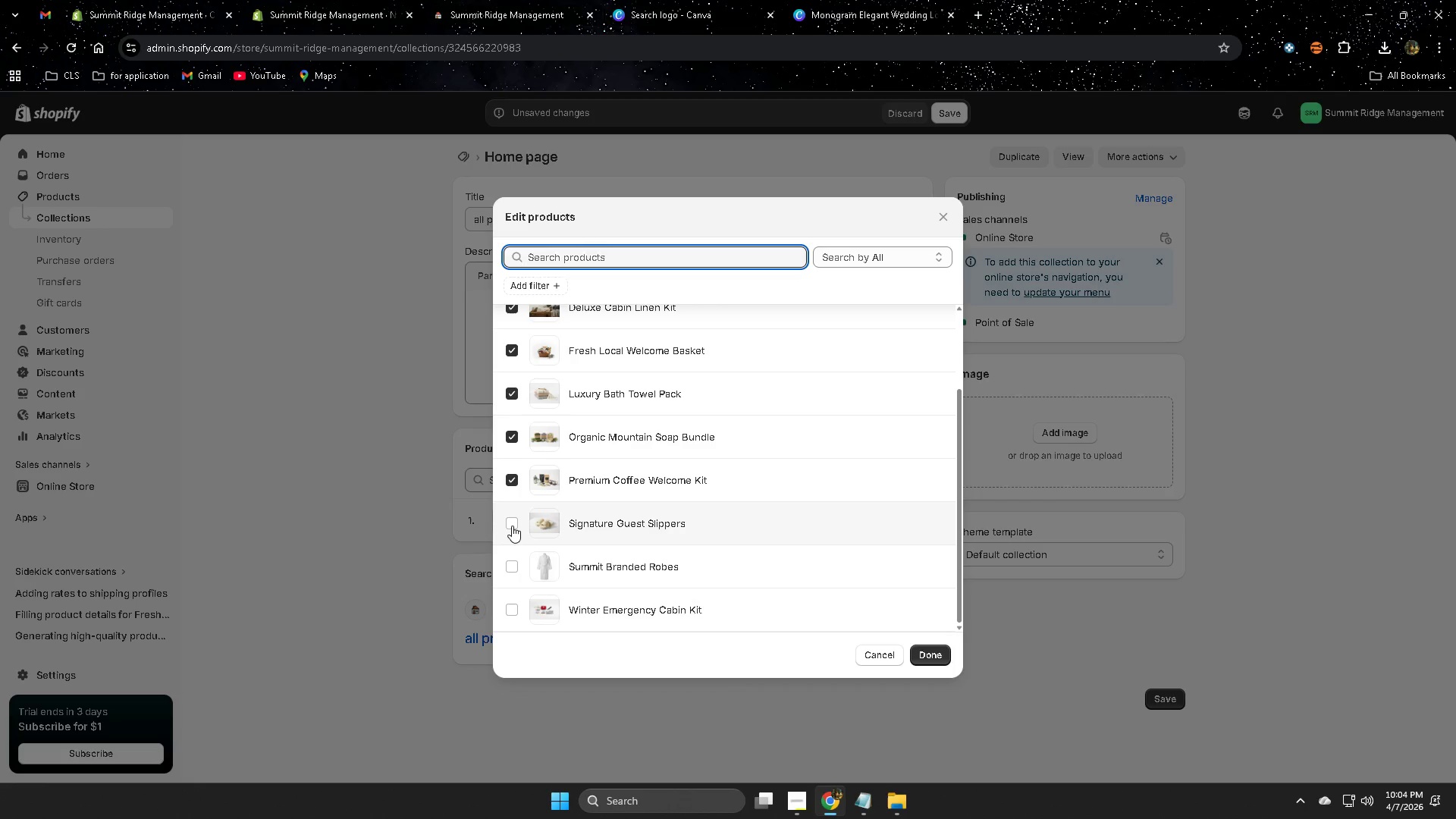 
left_click([514, 529])
 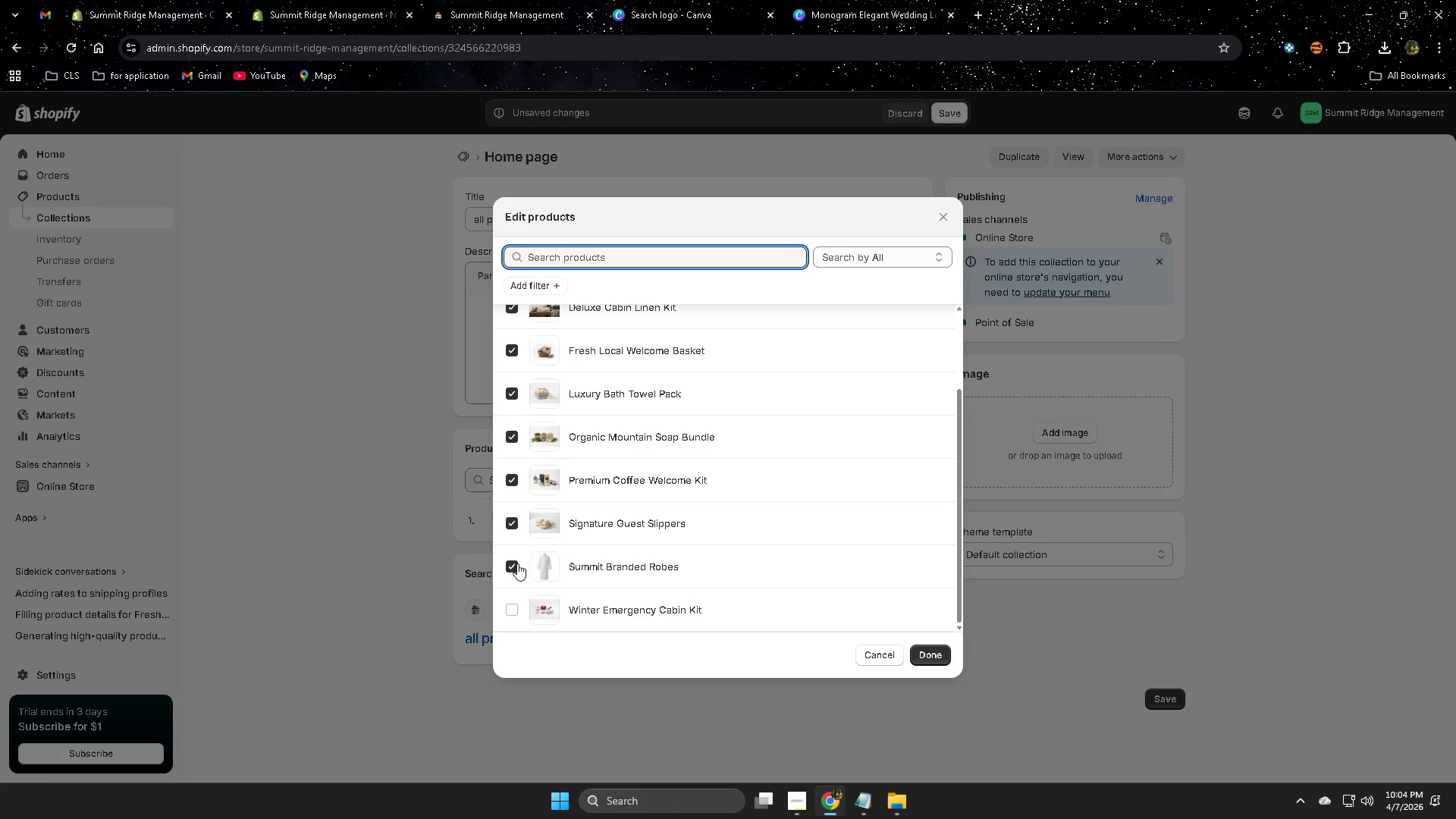 
scroll: coordinate [517, 561], scroll_direction: down, amount: 2.0
 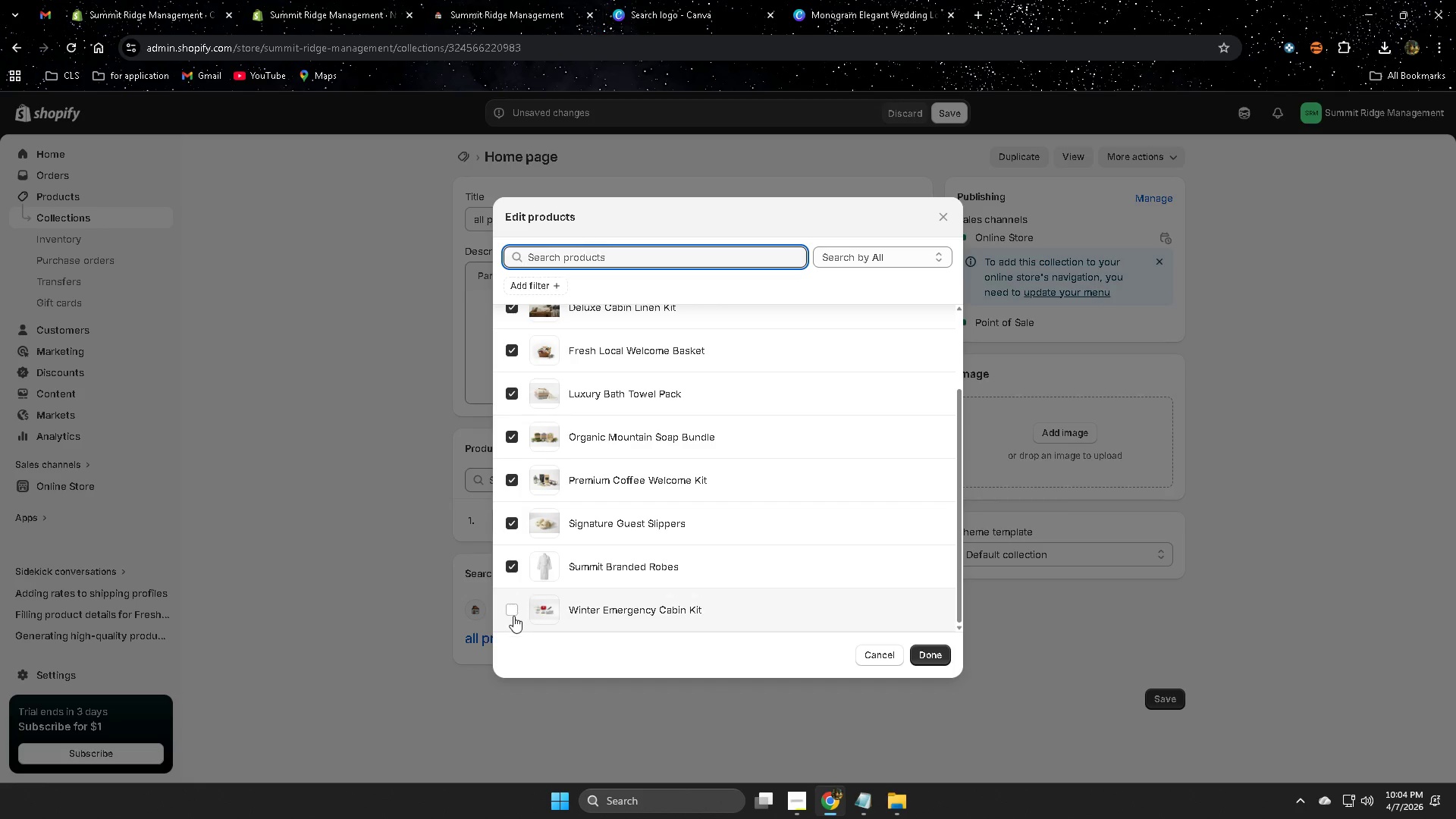 
left_click([513, 616])
 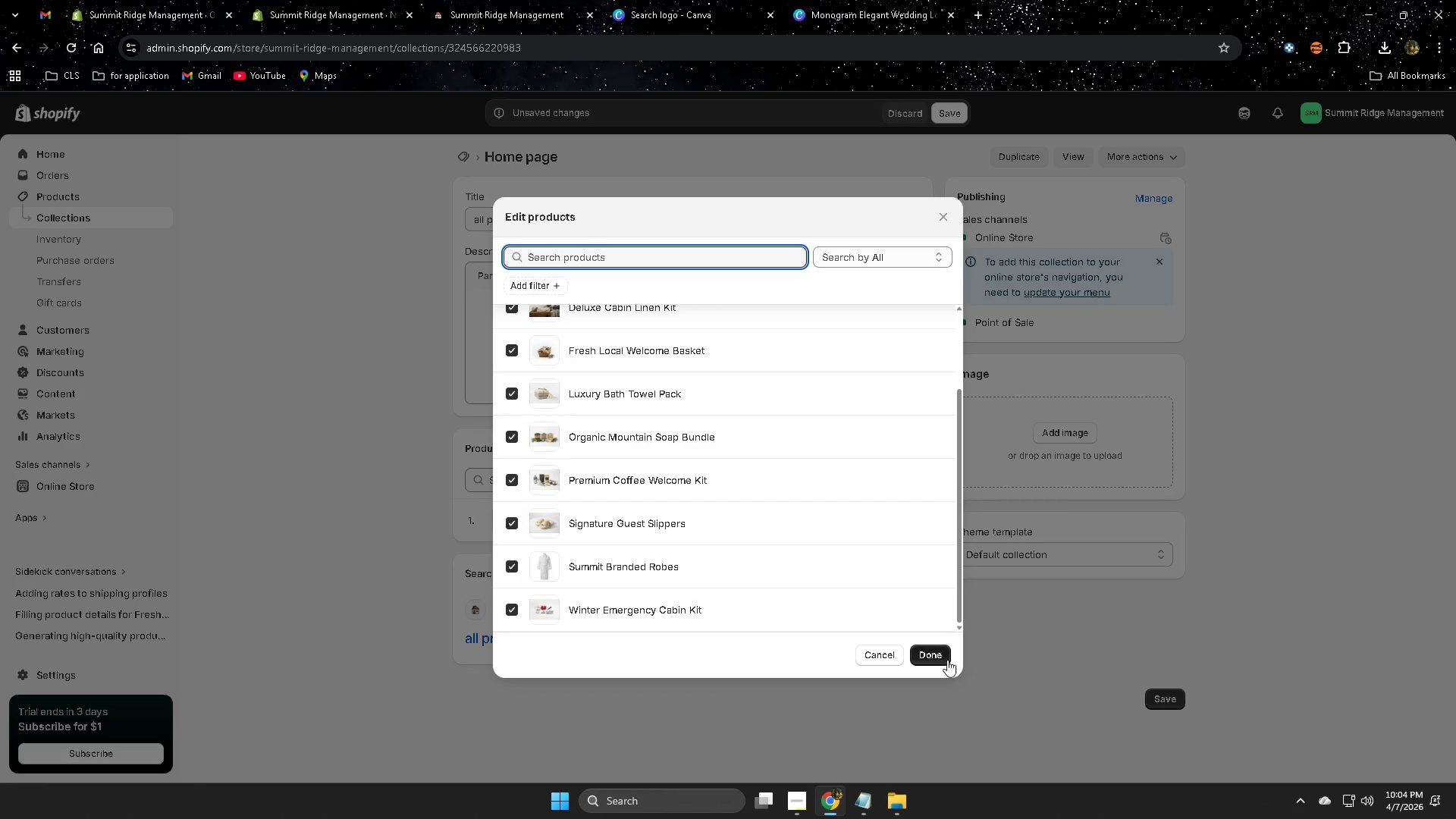 
left_click([936, 661])
 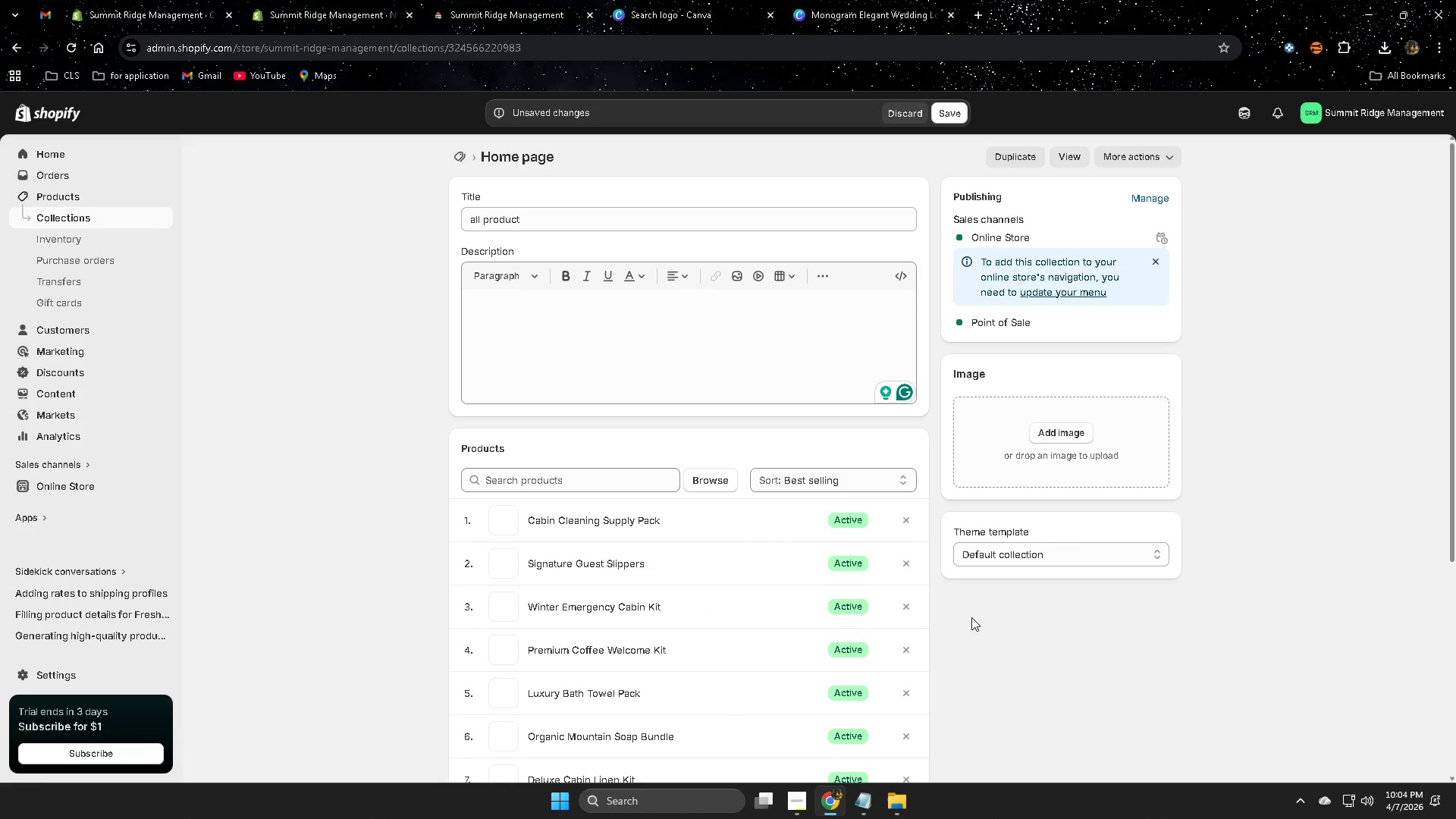 
scroll: coordinate [1154, 620], scroll_direction: down, amount: 5.0
 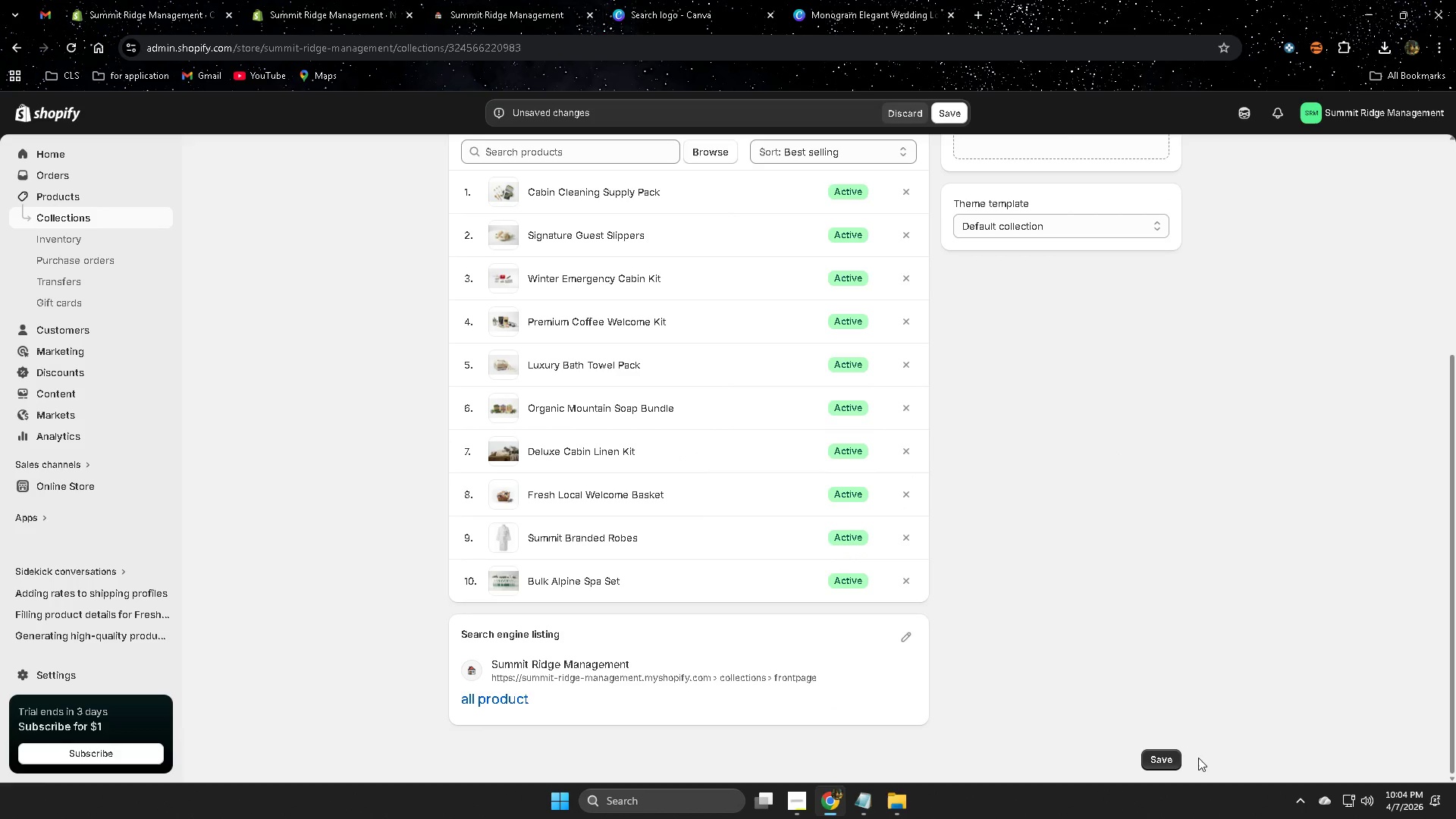 
left_click([1155, 758])
 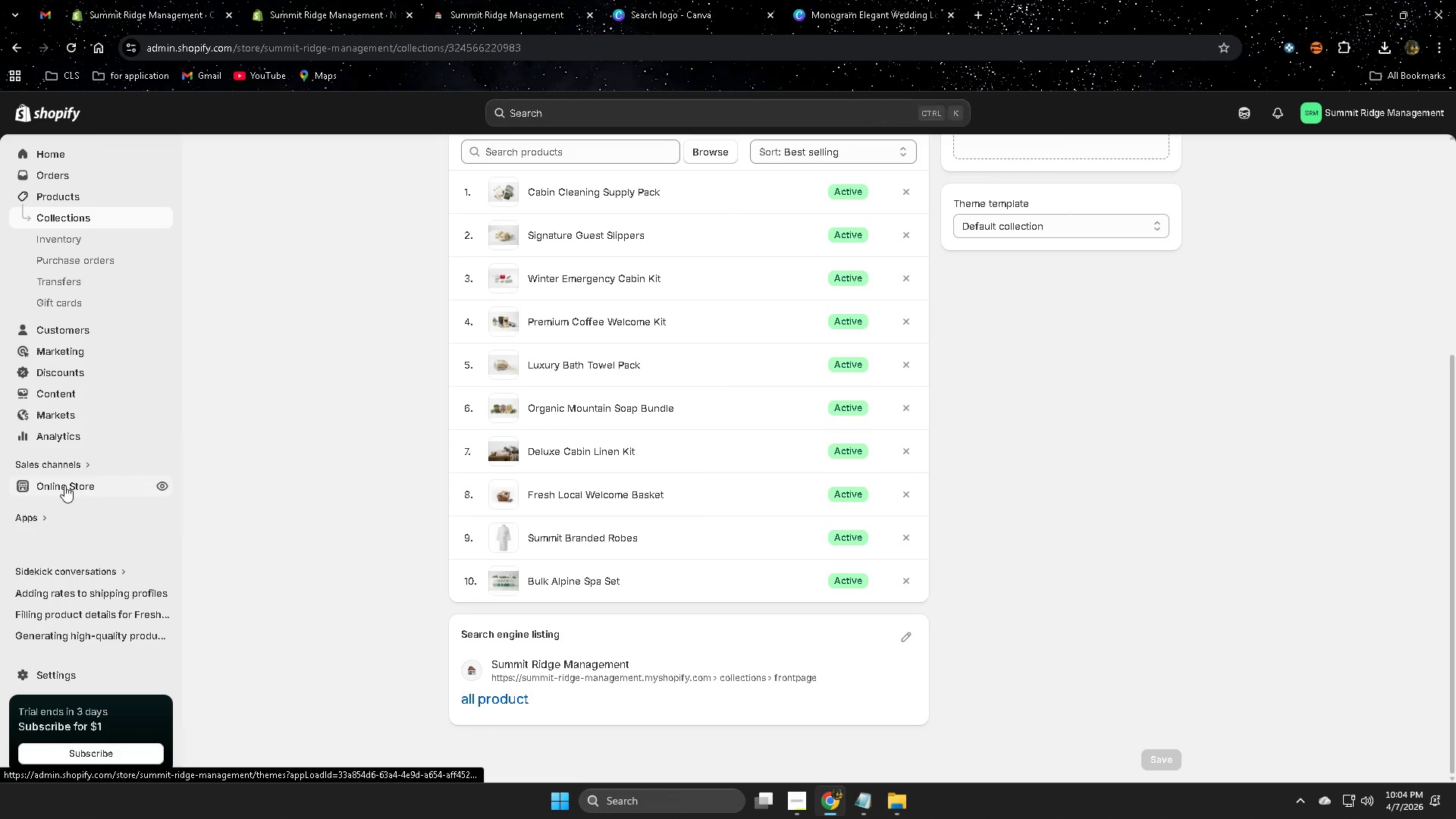 
left_click([64, 485])
 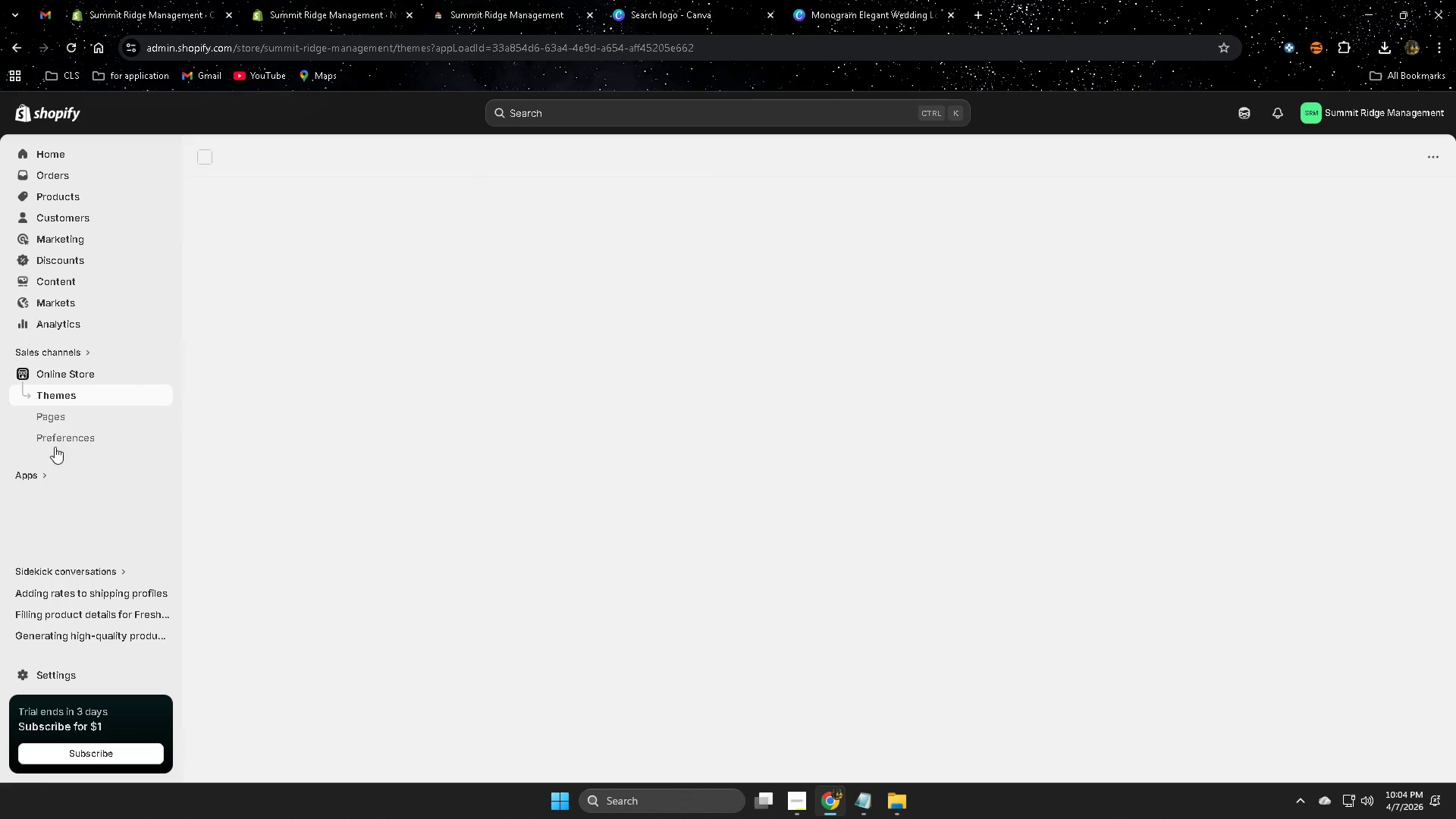 
left_click([55, 437])
 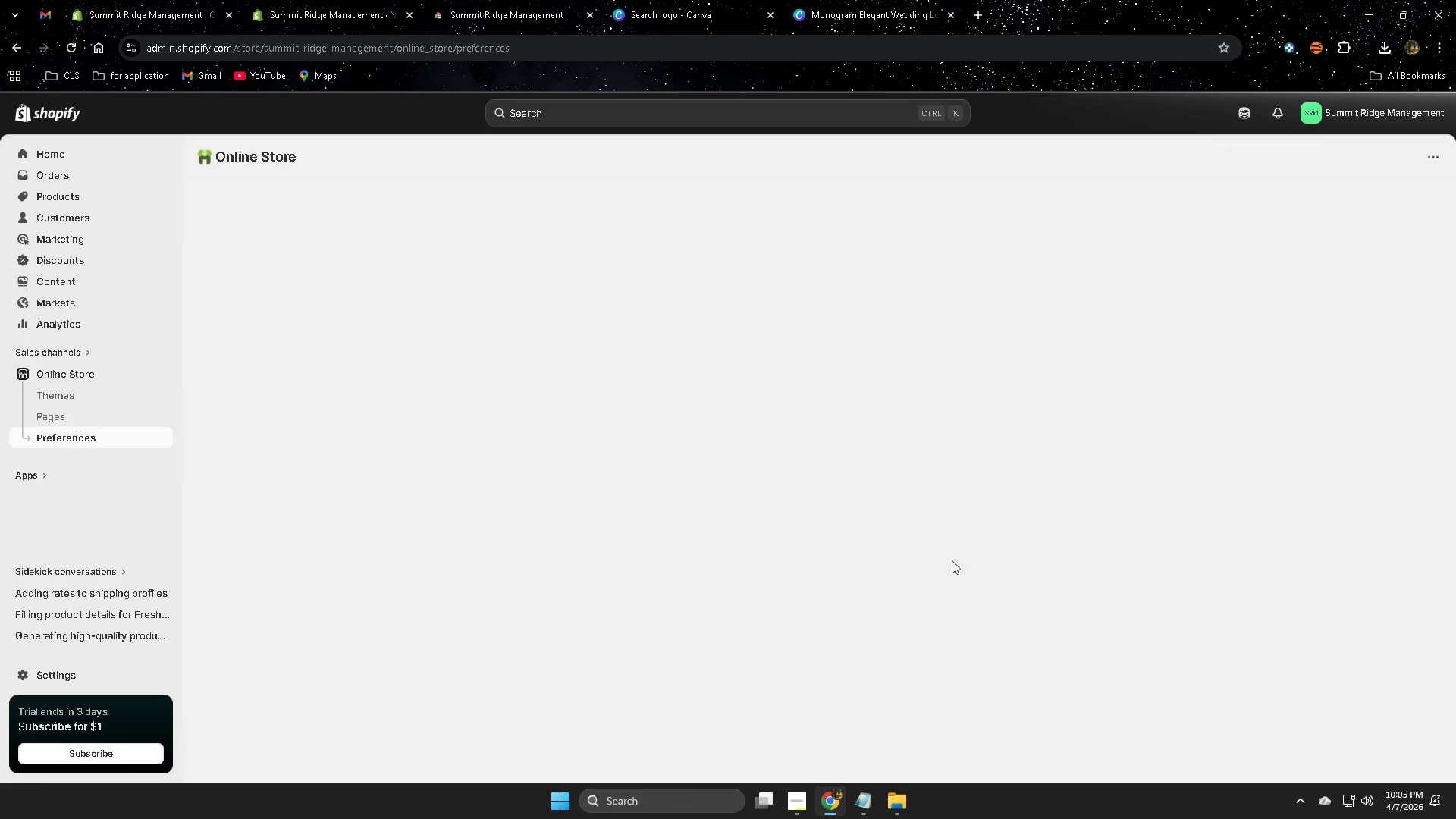 
mouse_move([917, 542])
 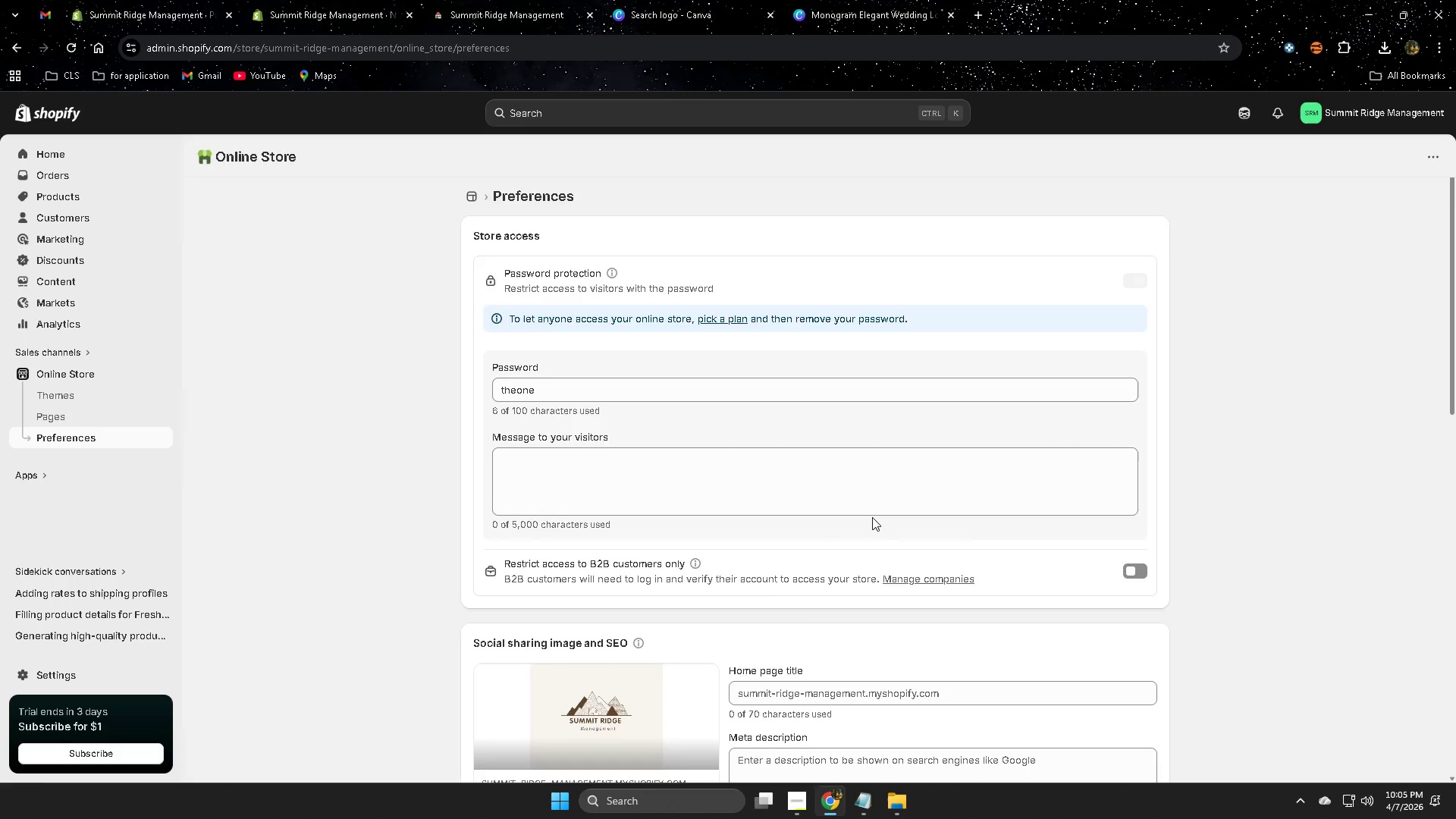 
scroll: coordinate [871, 517], scroll_direction: down, amount: 2.0
 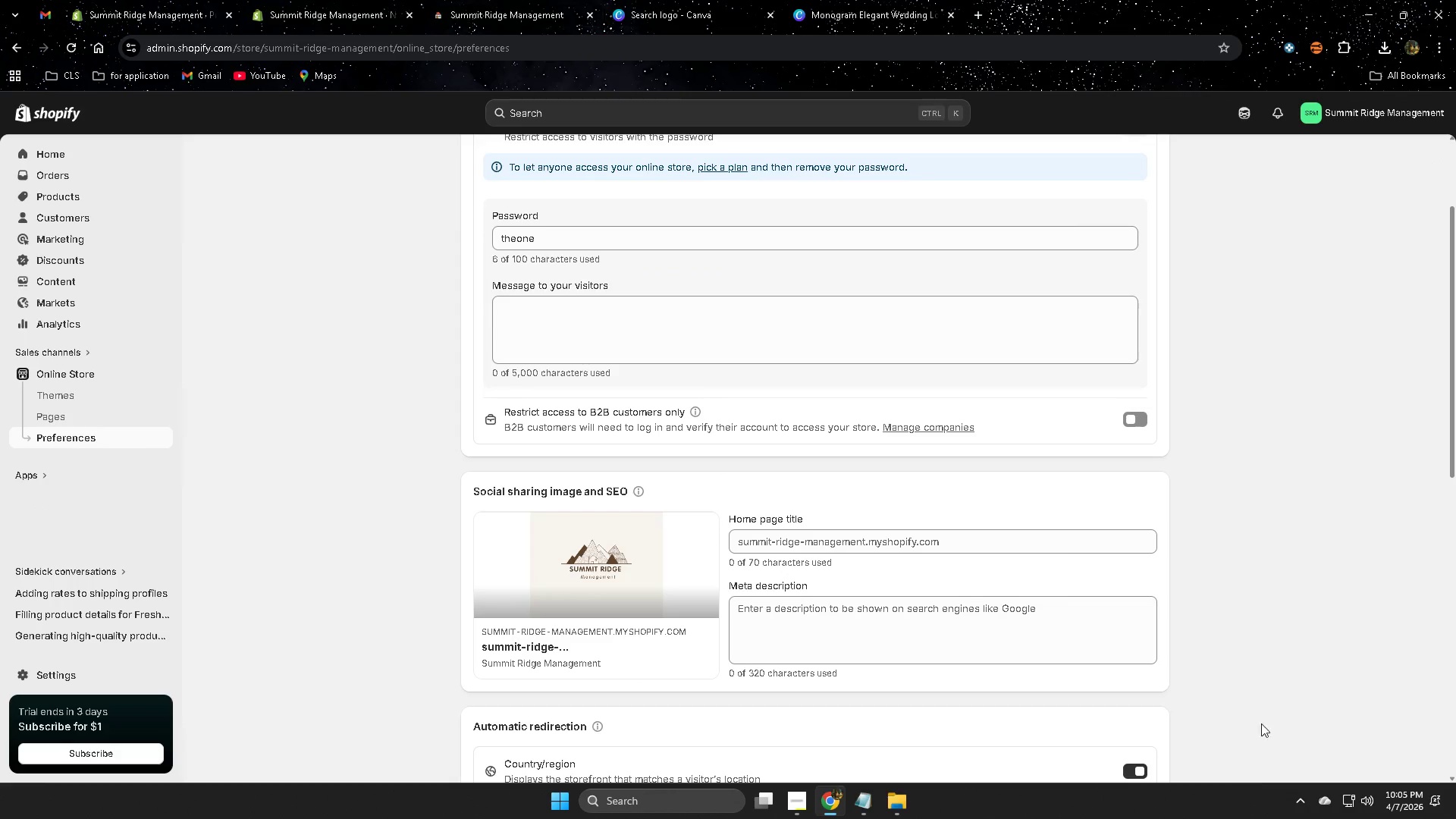 
left_click([1243, 119])
 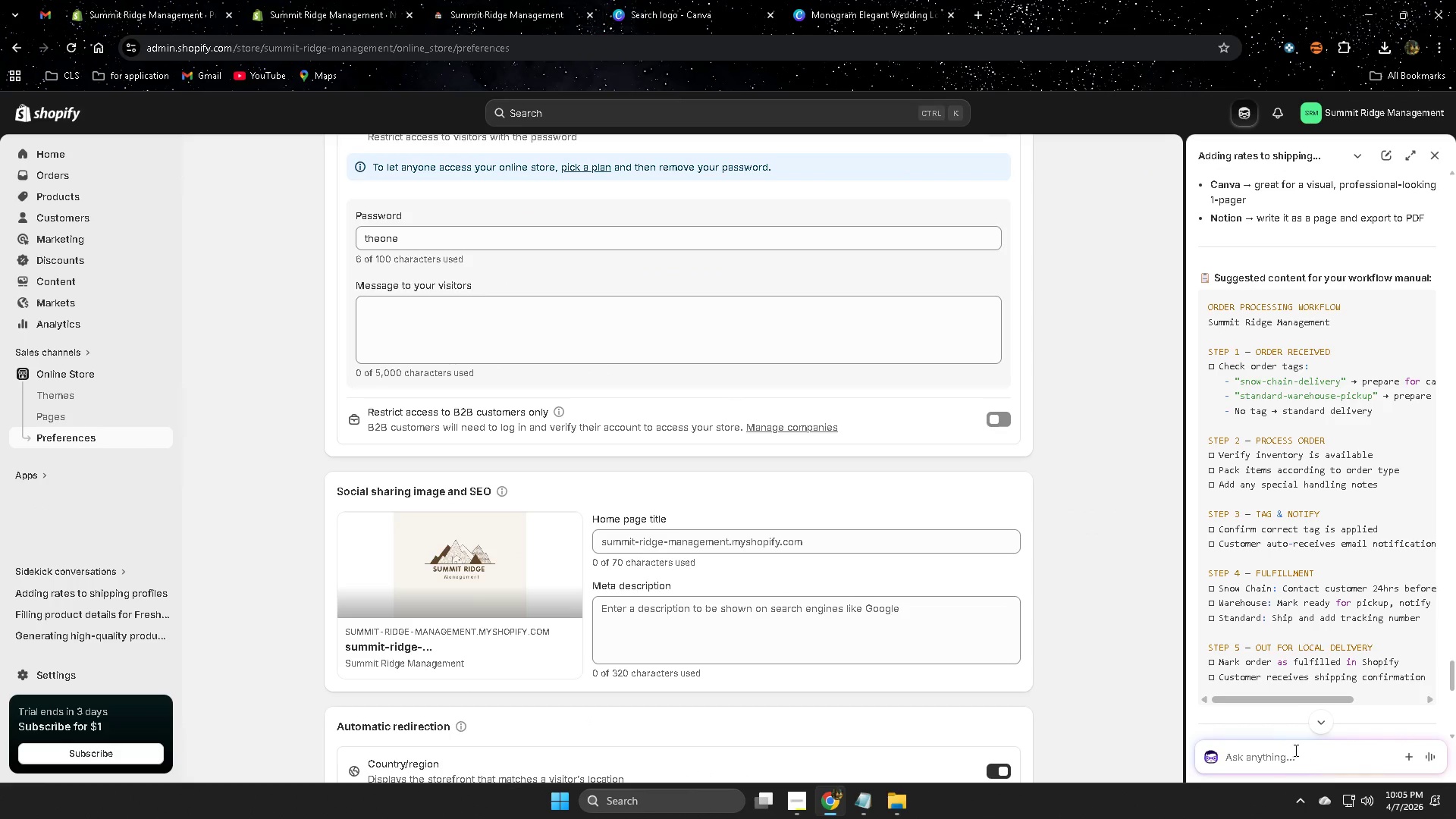 
left_click([1274, 767])
 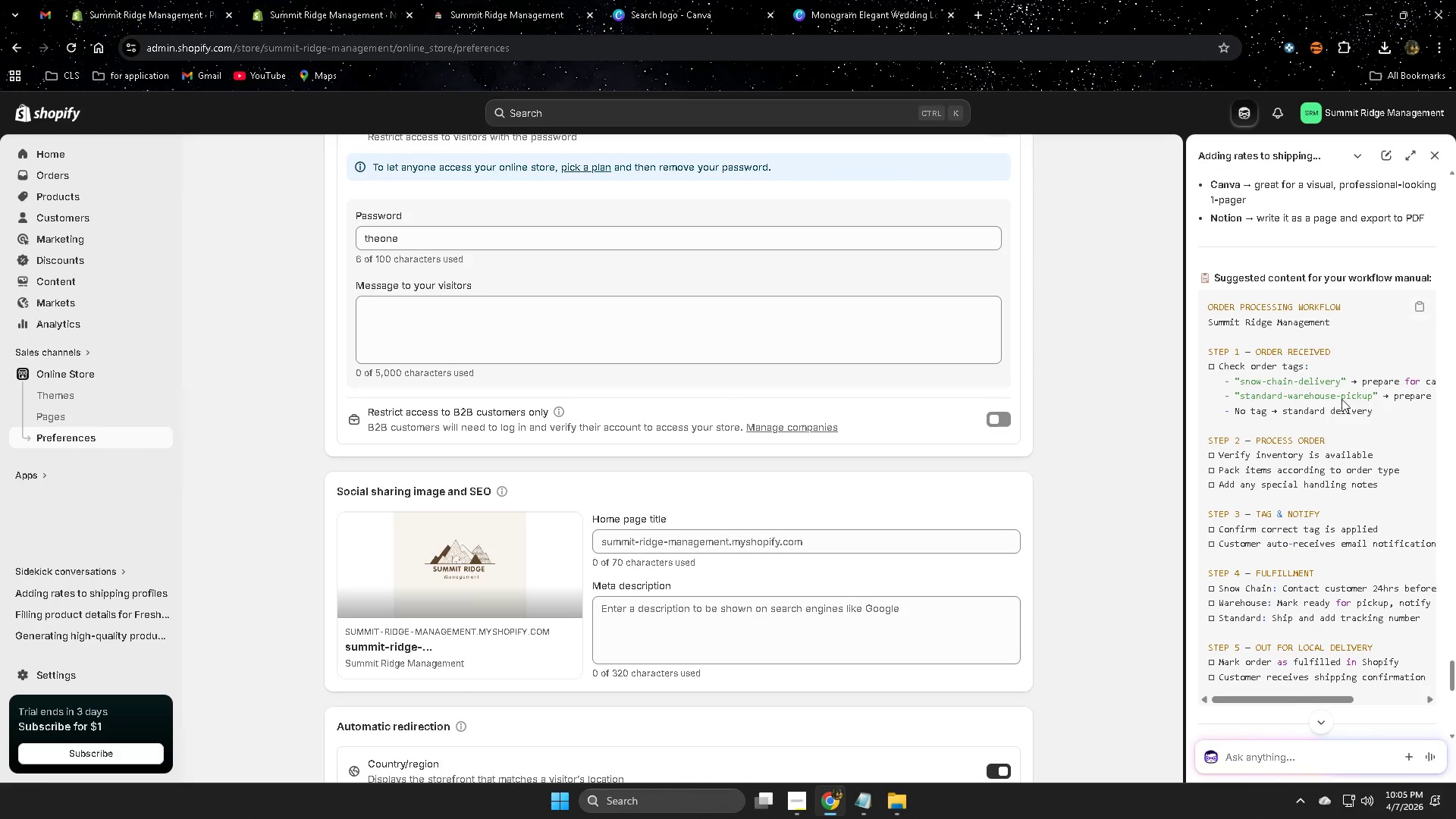 
type(can you make meta tille and meta decro)
key(Backspace)
type(iption for my store)
 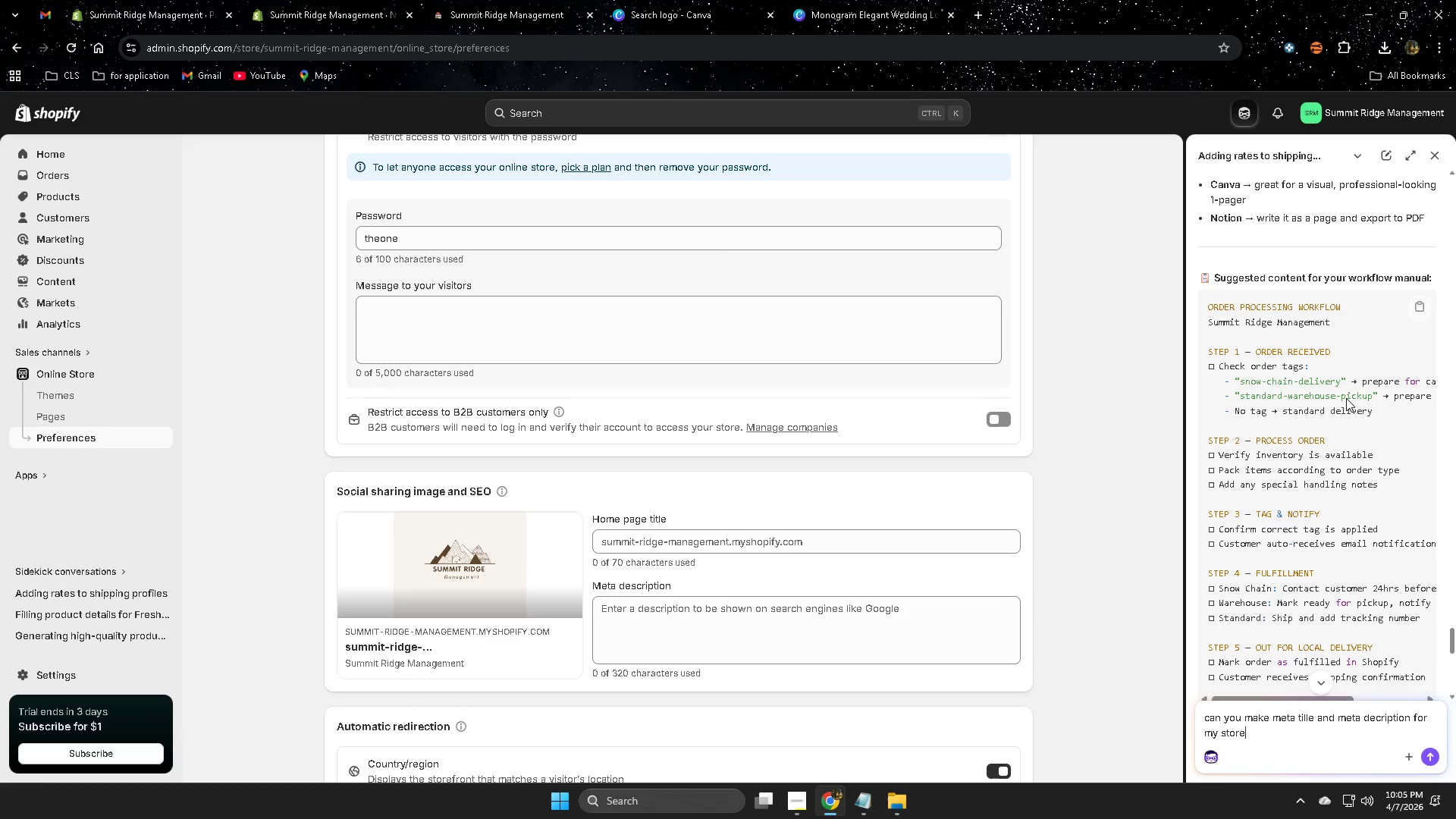 
key(Enter)
 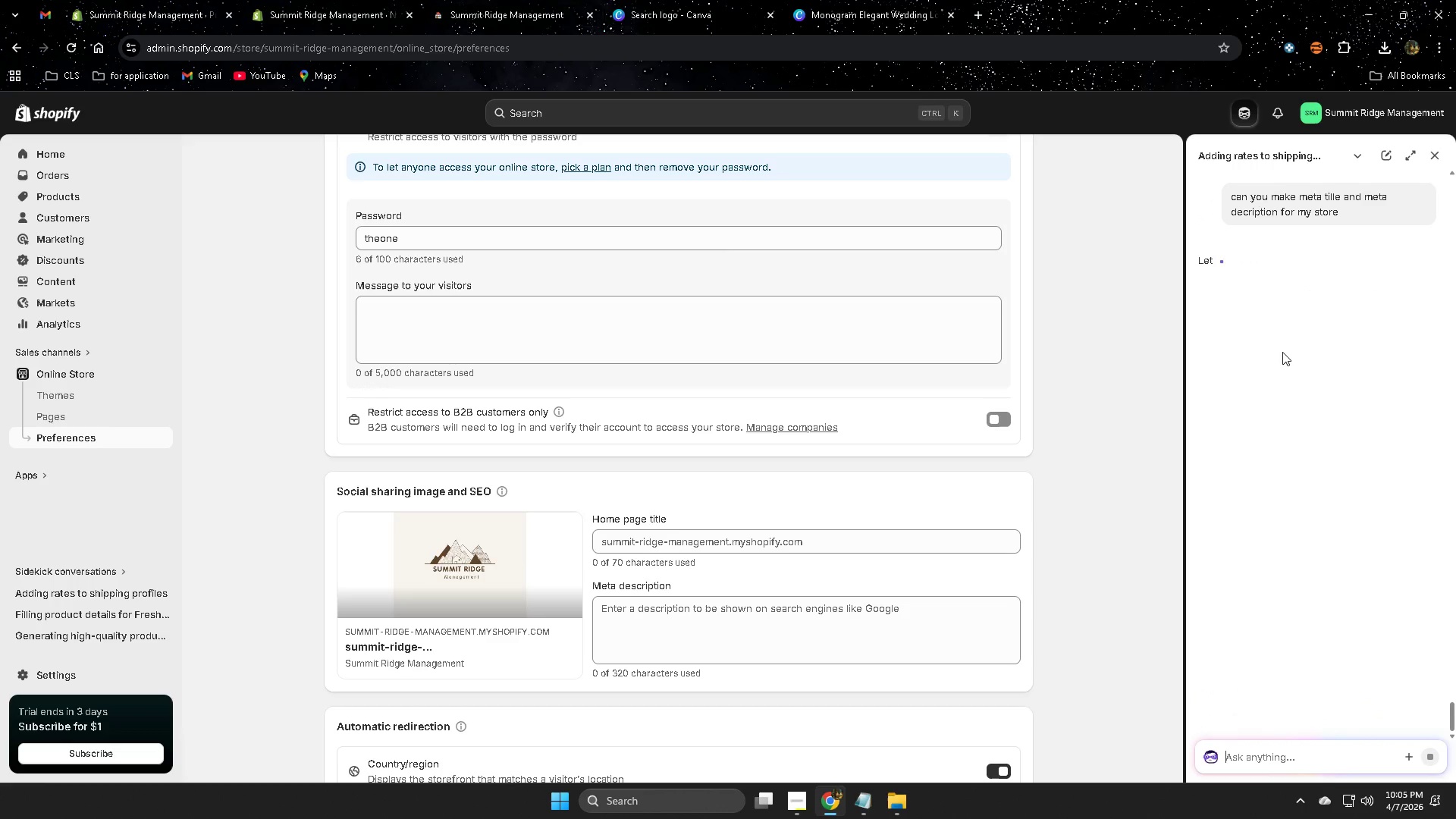 
wait(9.38)
 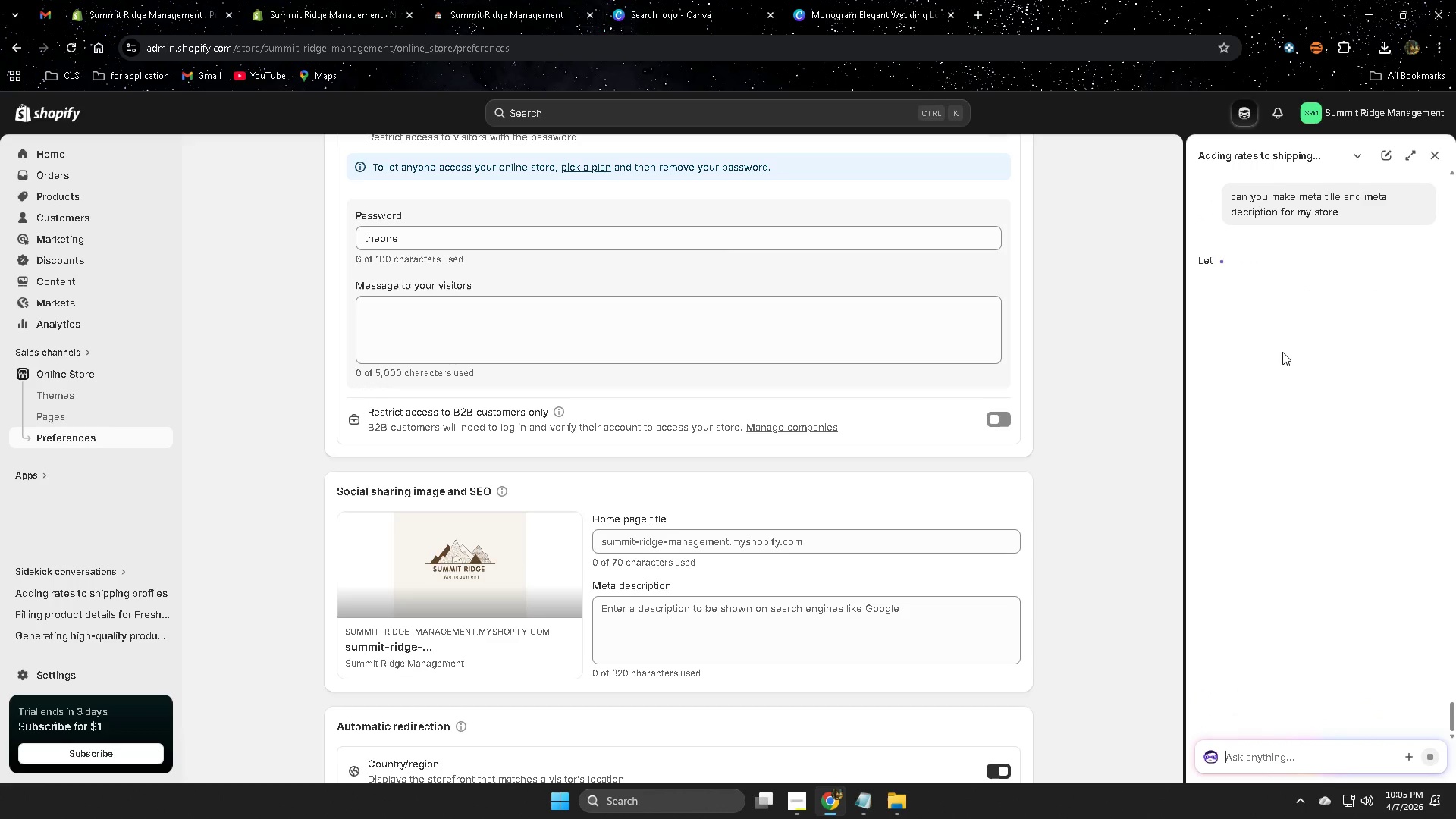 
scroll: coordinate [773, 493], scroll_direction: none, amount: 0.0
 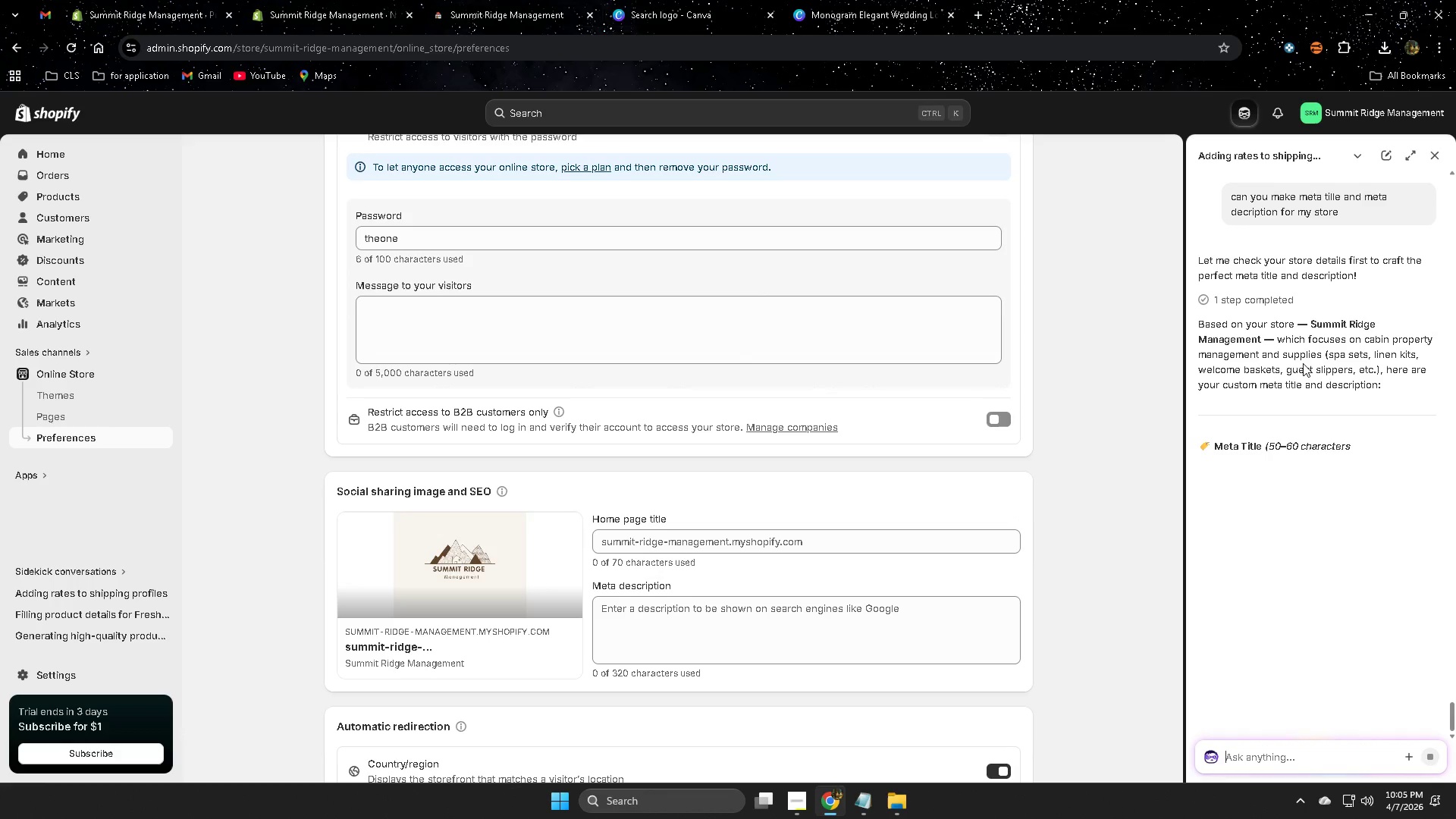 
wait(7.07)
 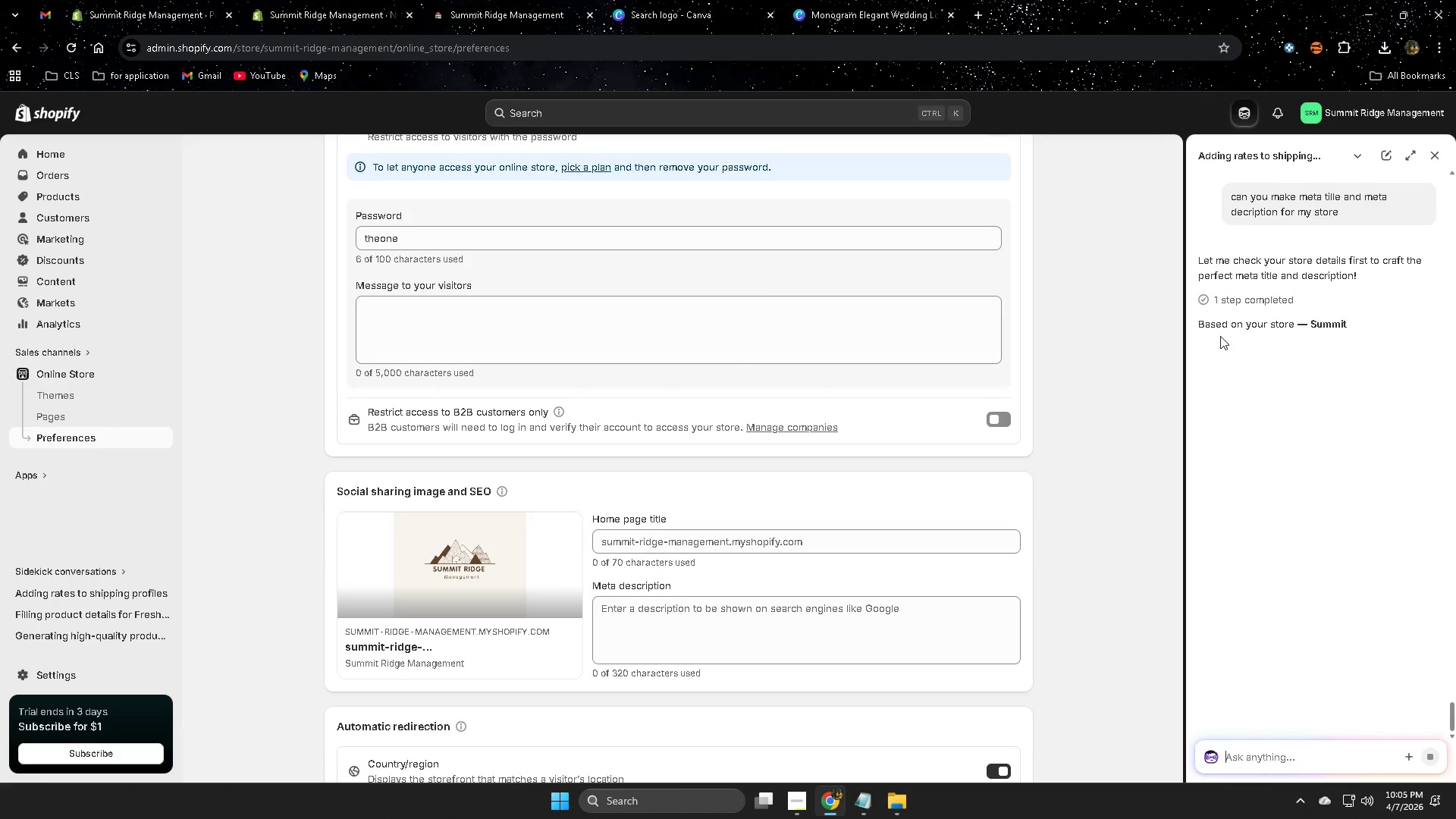 
left_click_drag(start_coordinate=[1251, 497], to_coordinate=[1187, 497])
 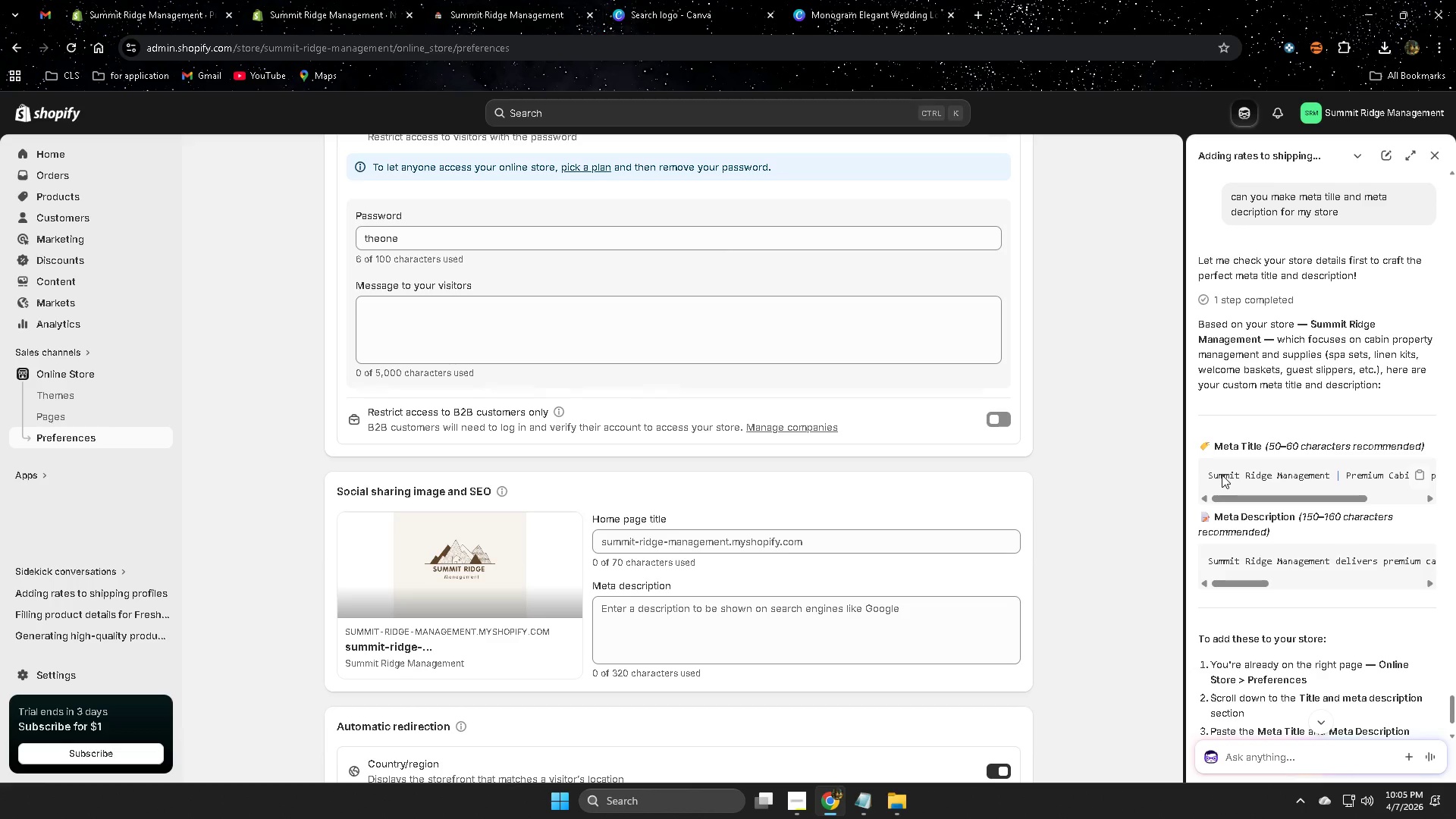 
left_click([1222, 475])
 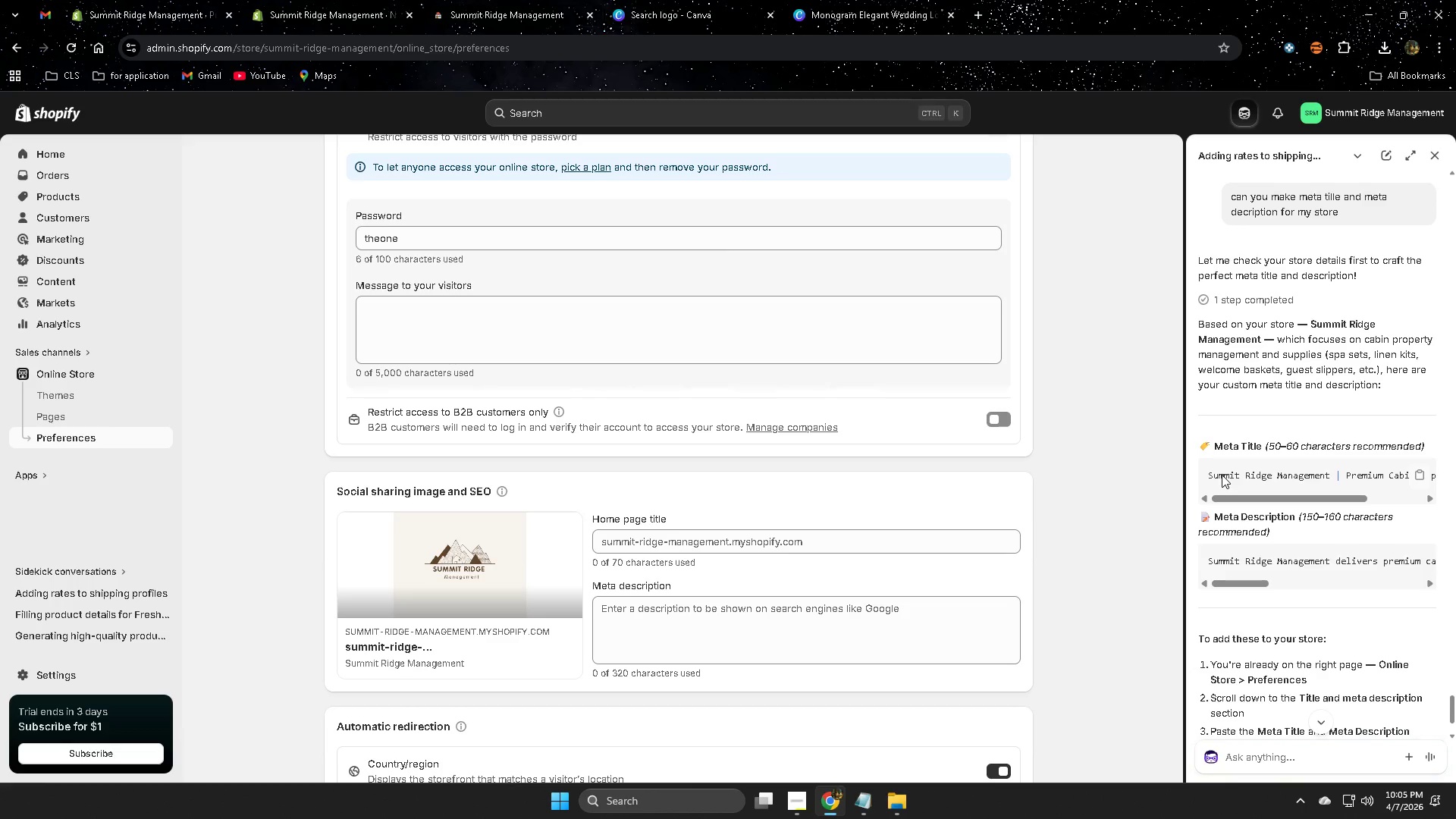 
left_click_drag(start_coordinate=[1222, 475], to_coordinate=[1432, 488])
 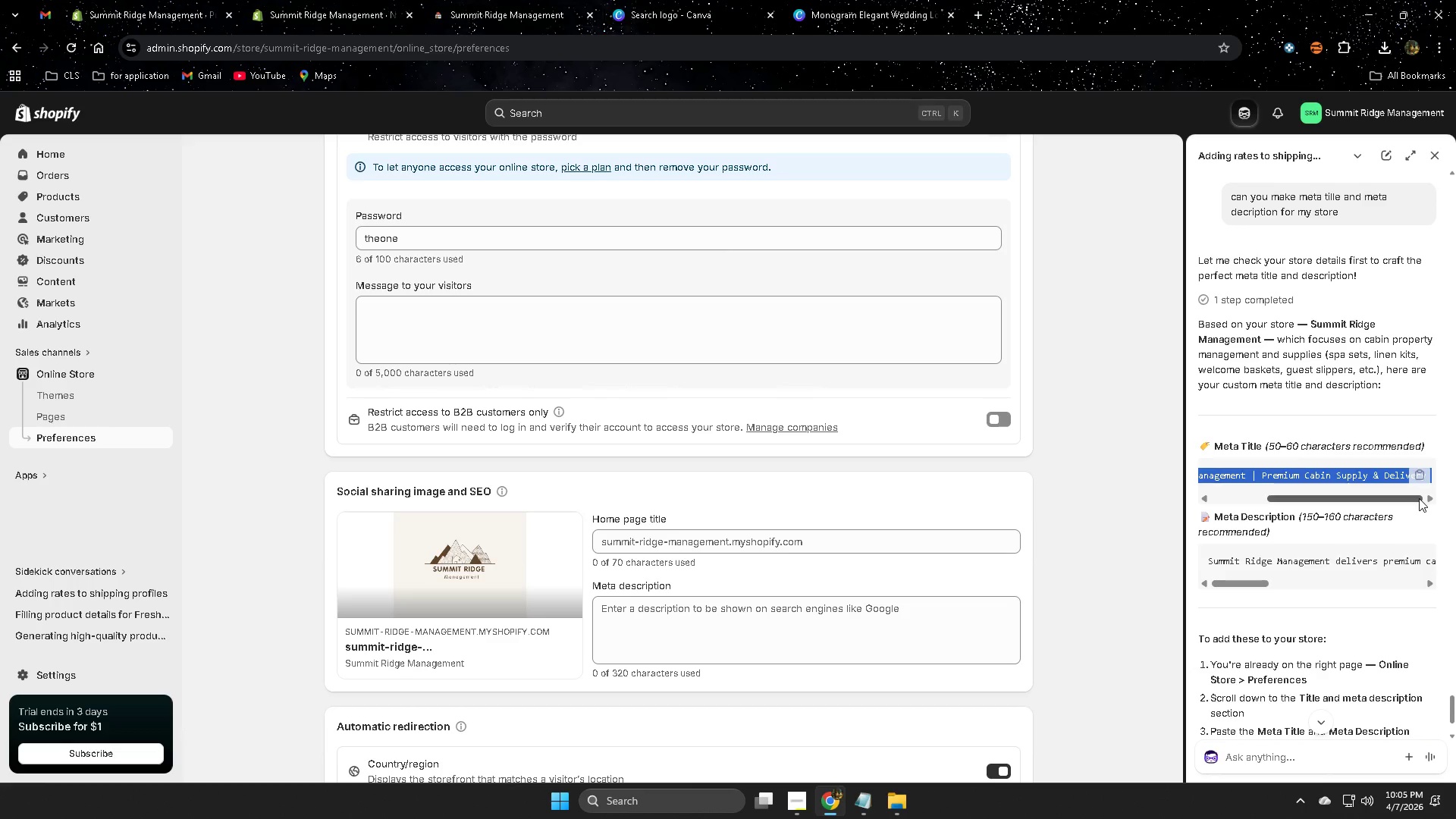 
key(Control+ControlLeft)
 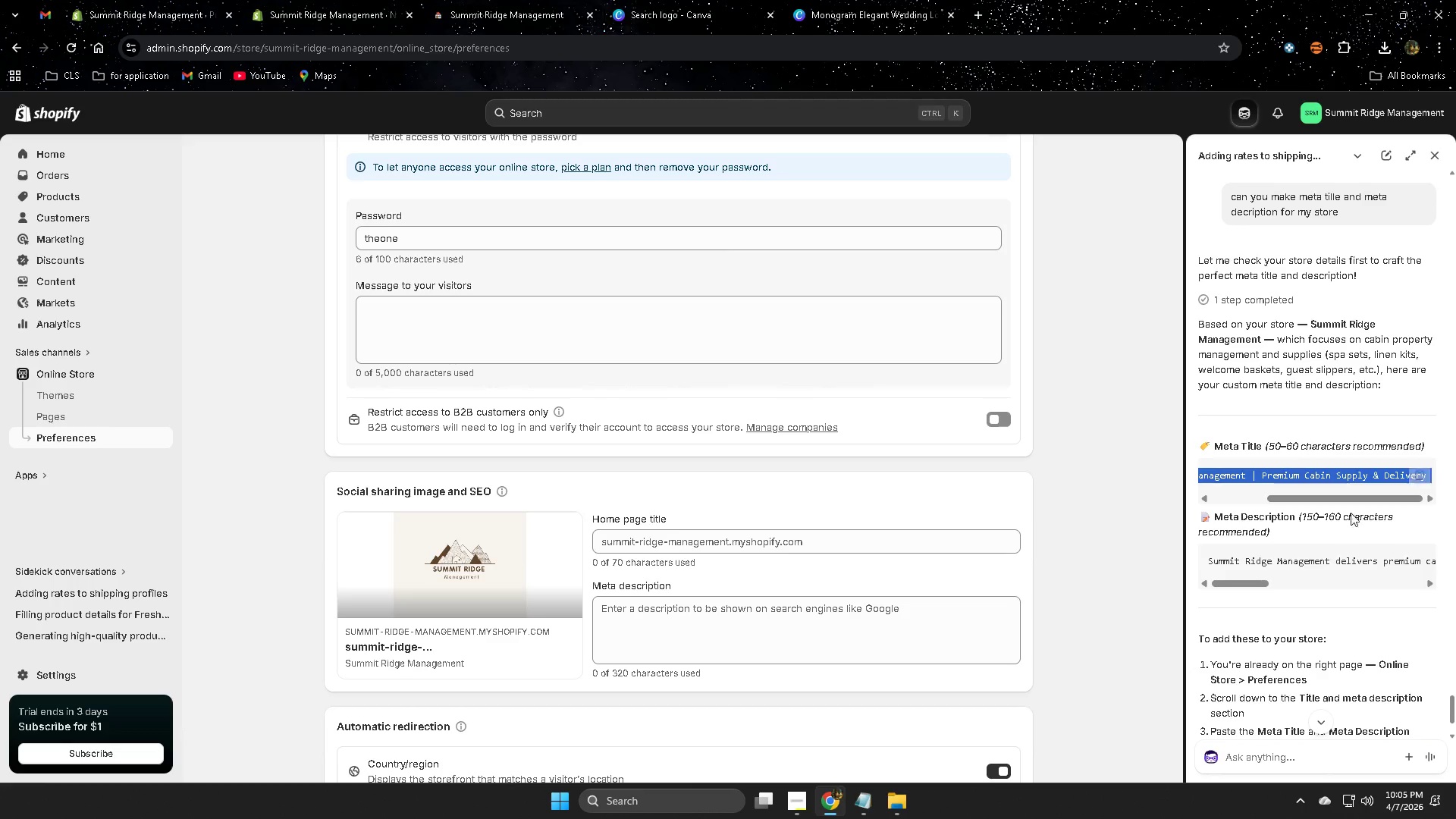 
key(Control+C)
 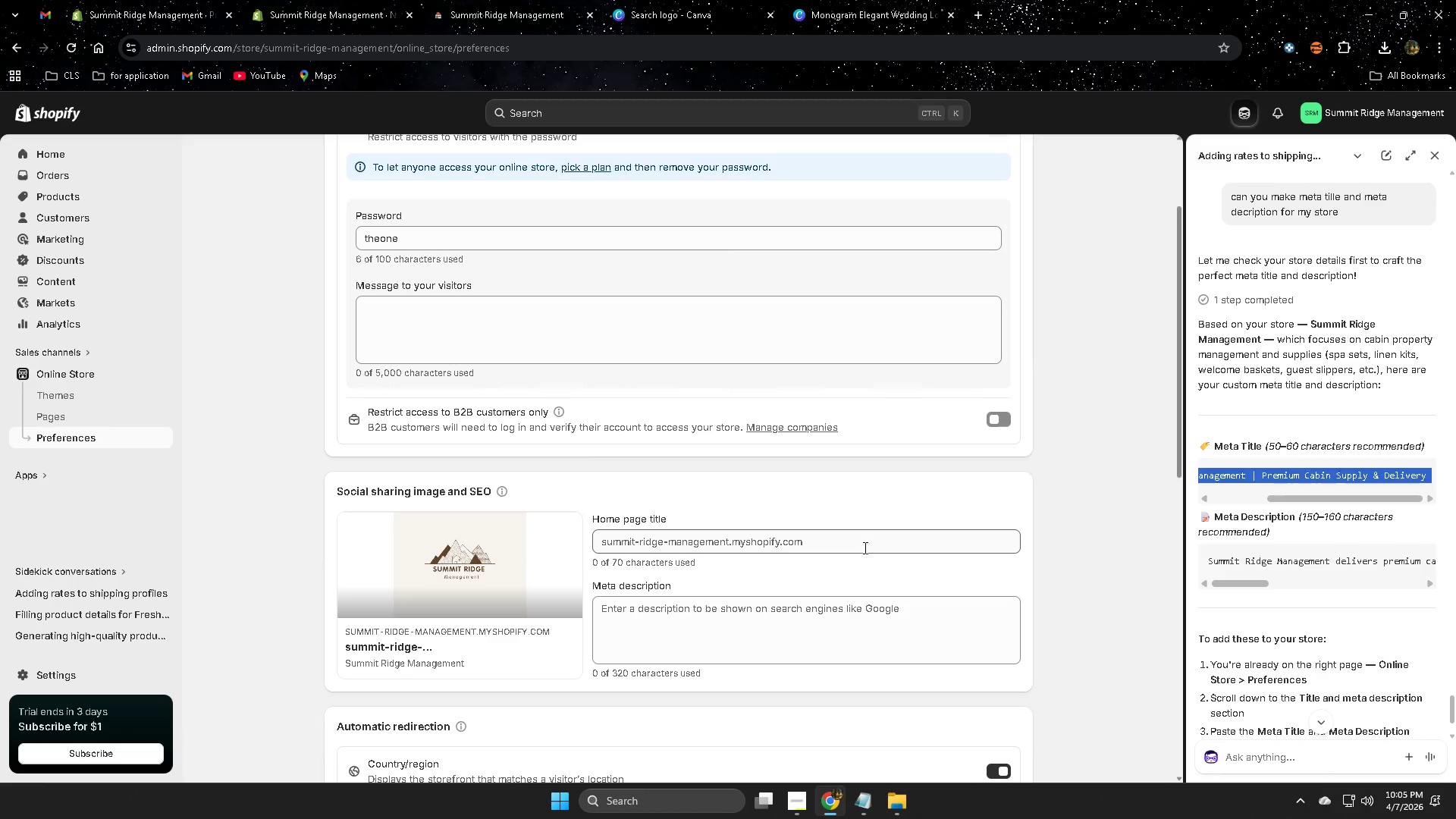 
double_click([864, 548])
 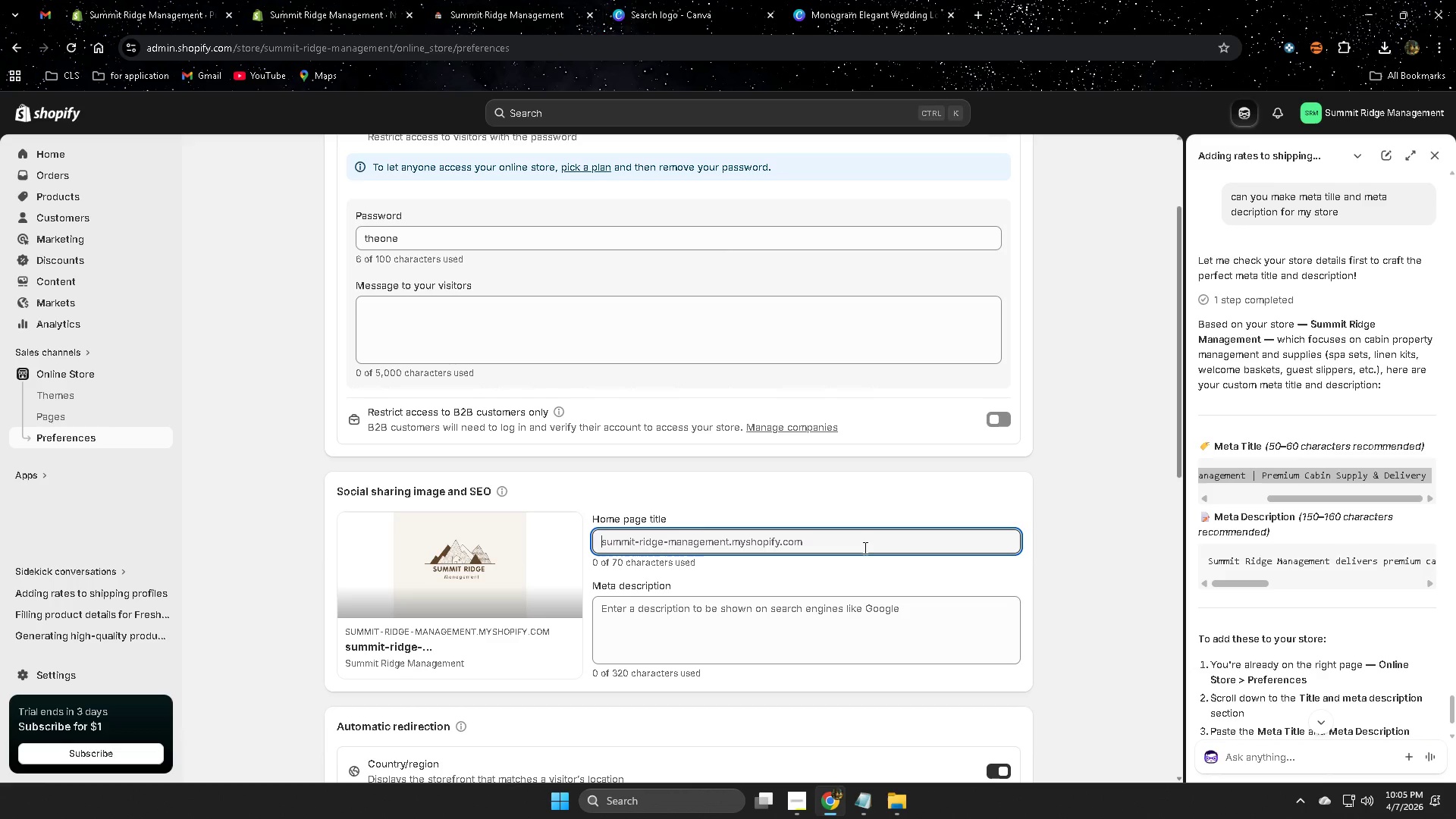 
triple_click([864, 548])
 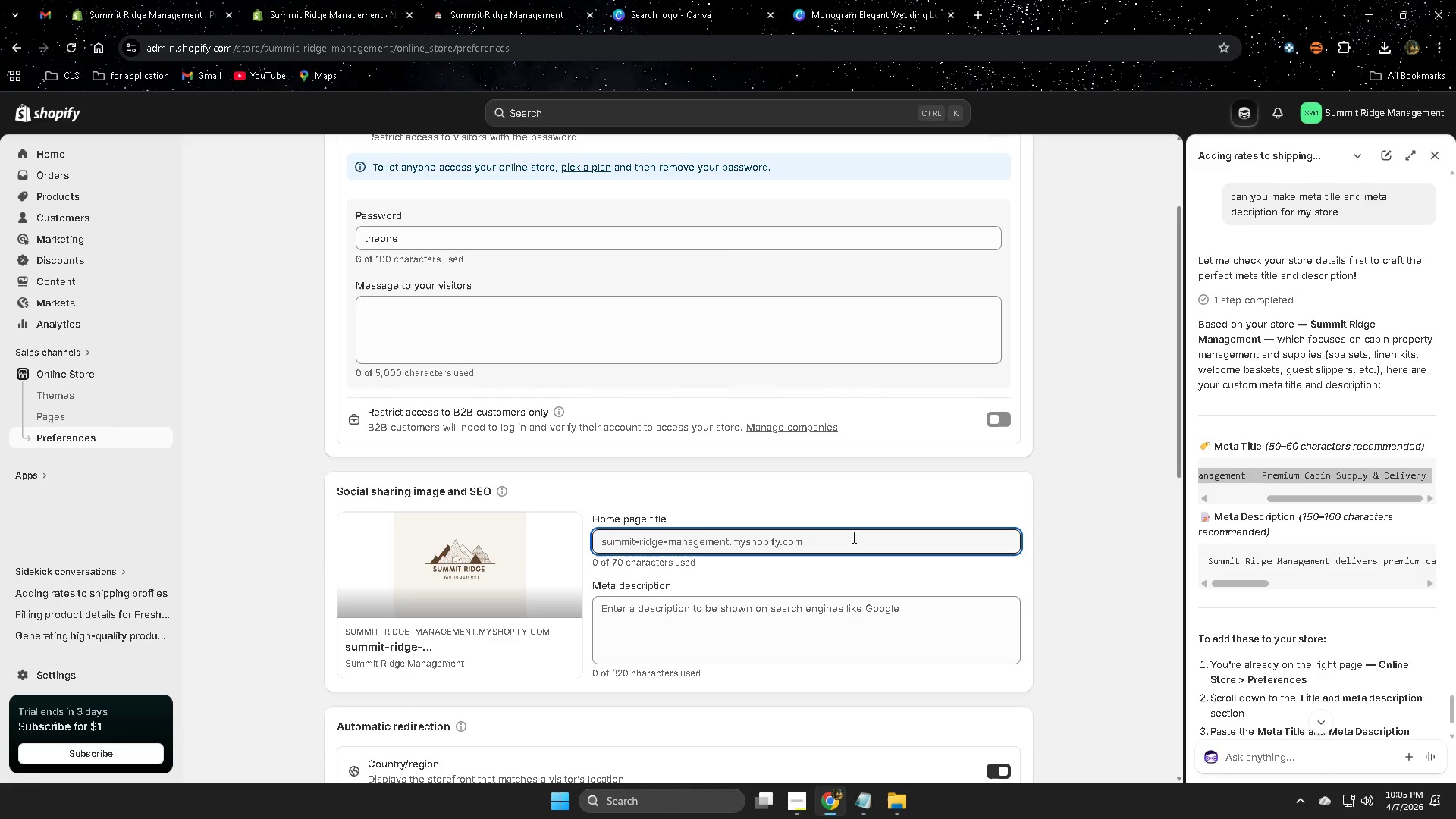 
double_click([852, 537])
 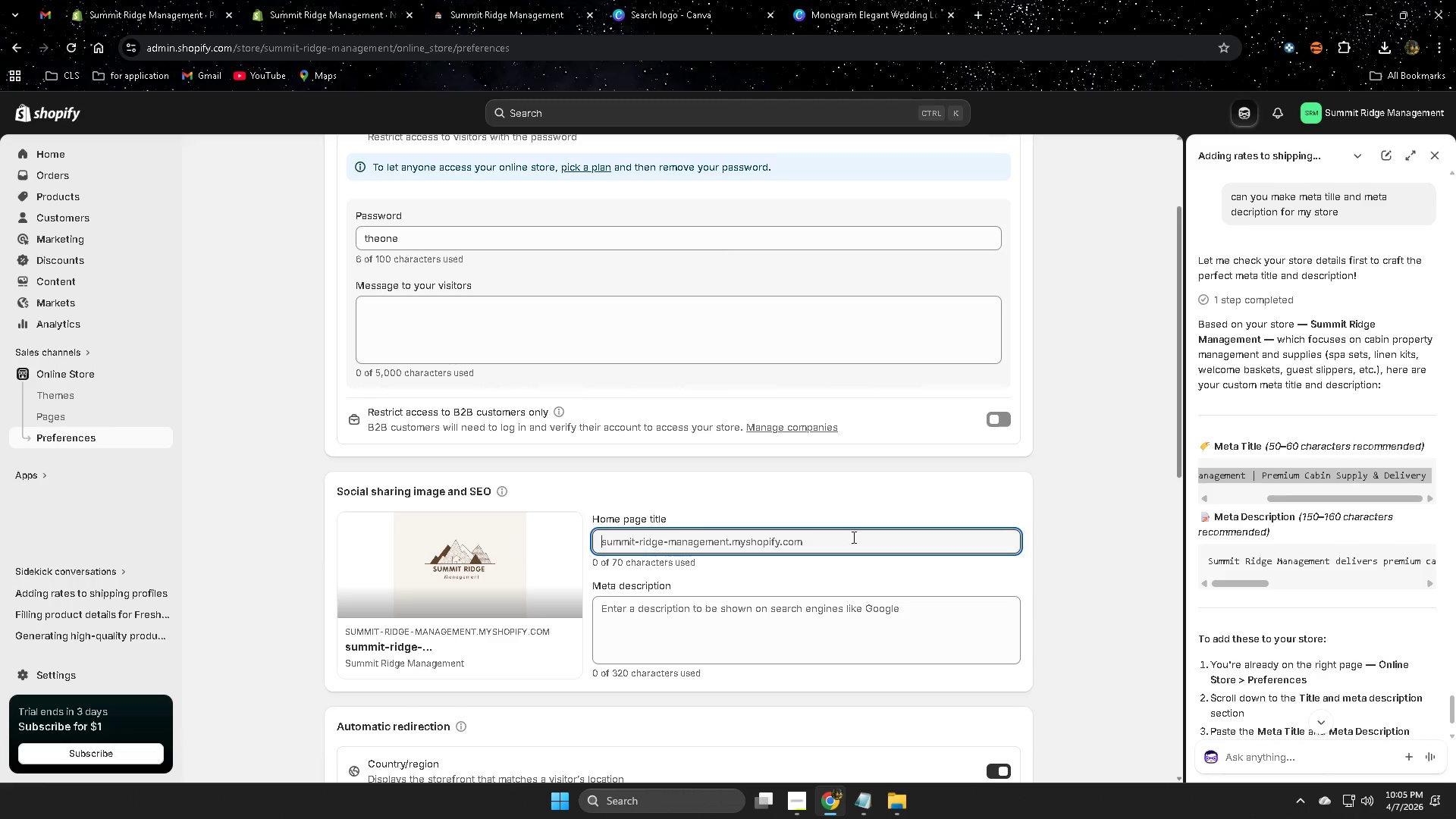 
key(Control+V)
 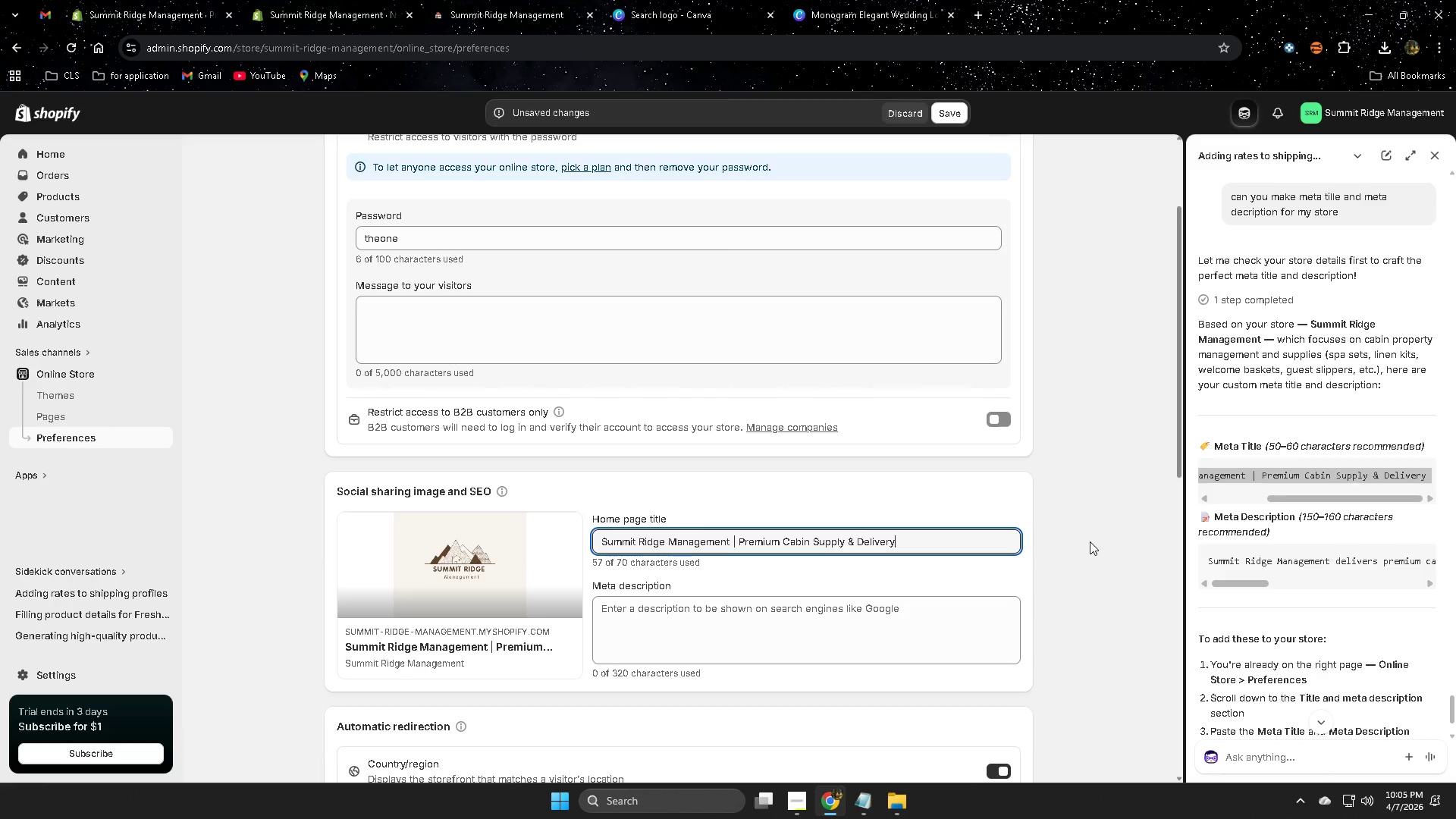 
left_click([1091, 541])
 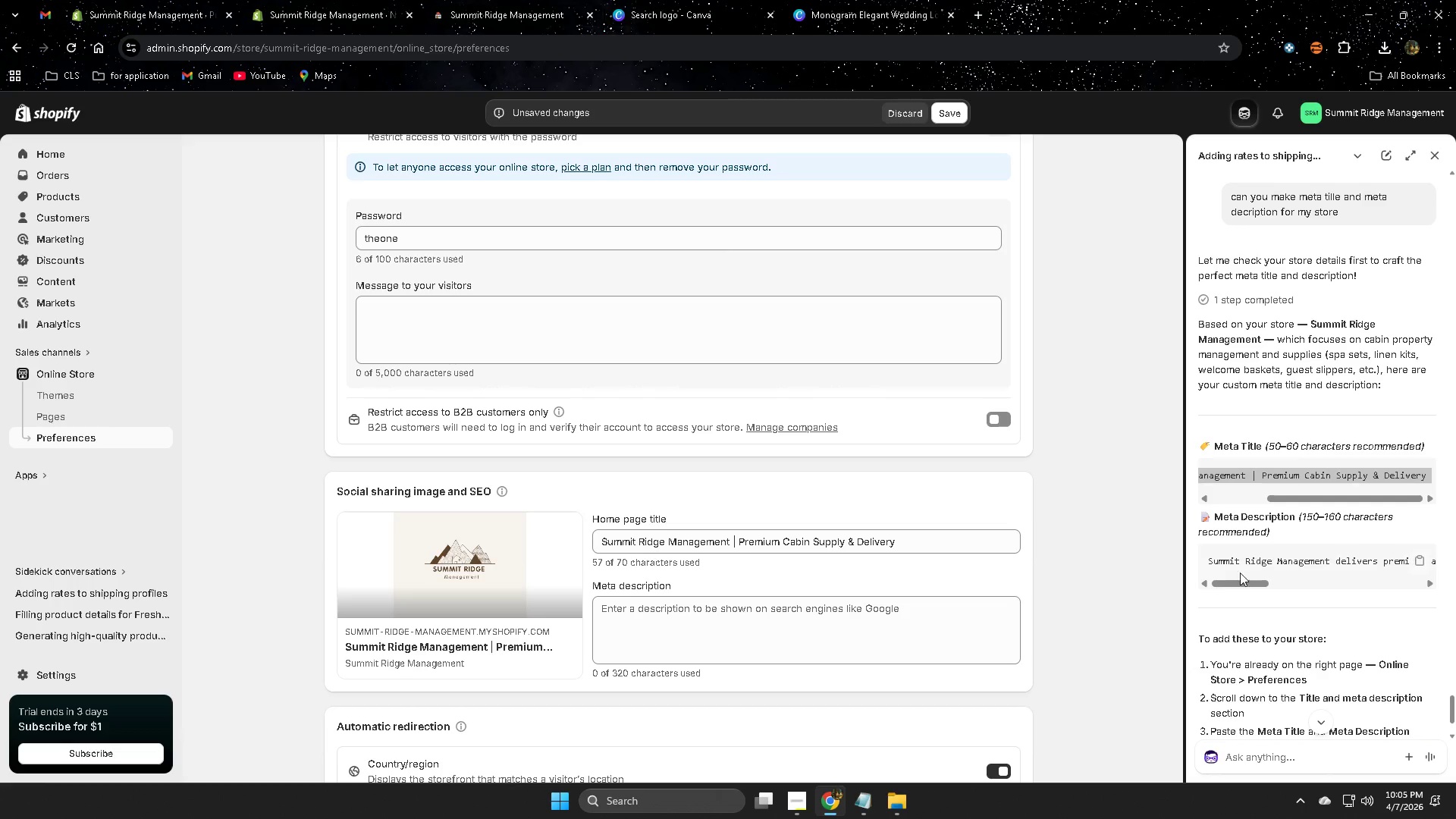 
left_click_drag(start_coordinate=[1232, 585], to_coordinate=[1362, 588])
 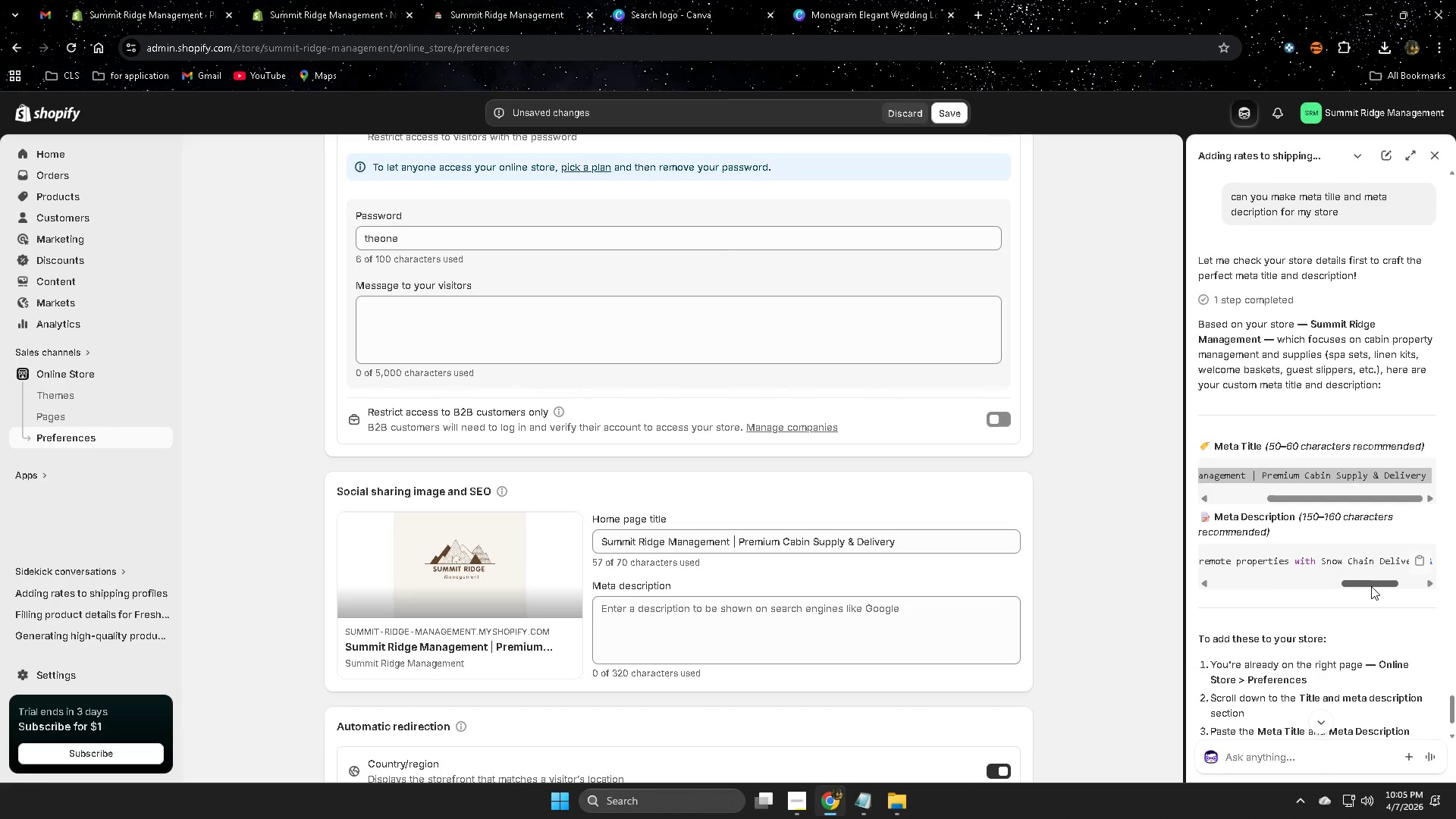 
left_click_drag(start_coordinate=[1371, 584], to_coordinate=[991, 576])
 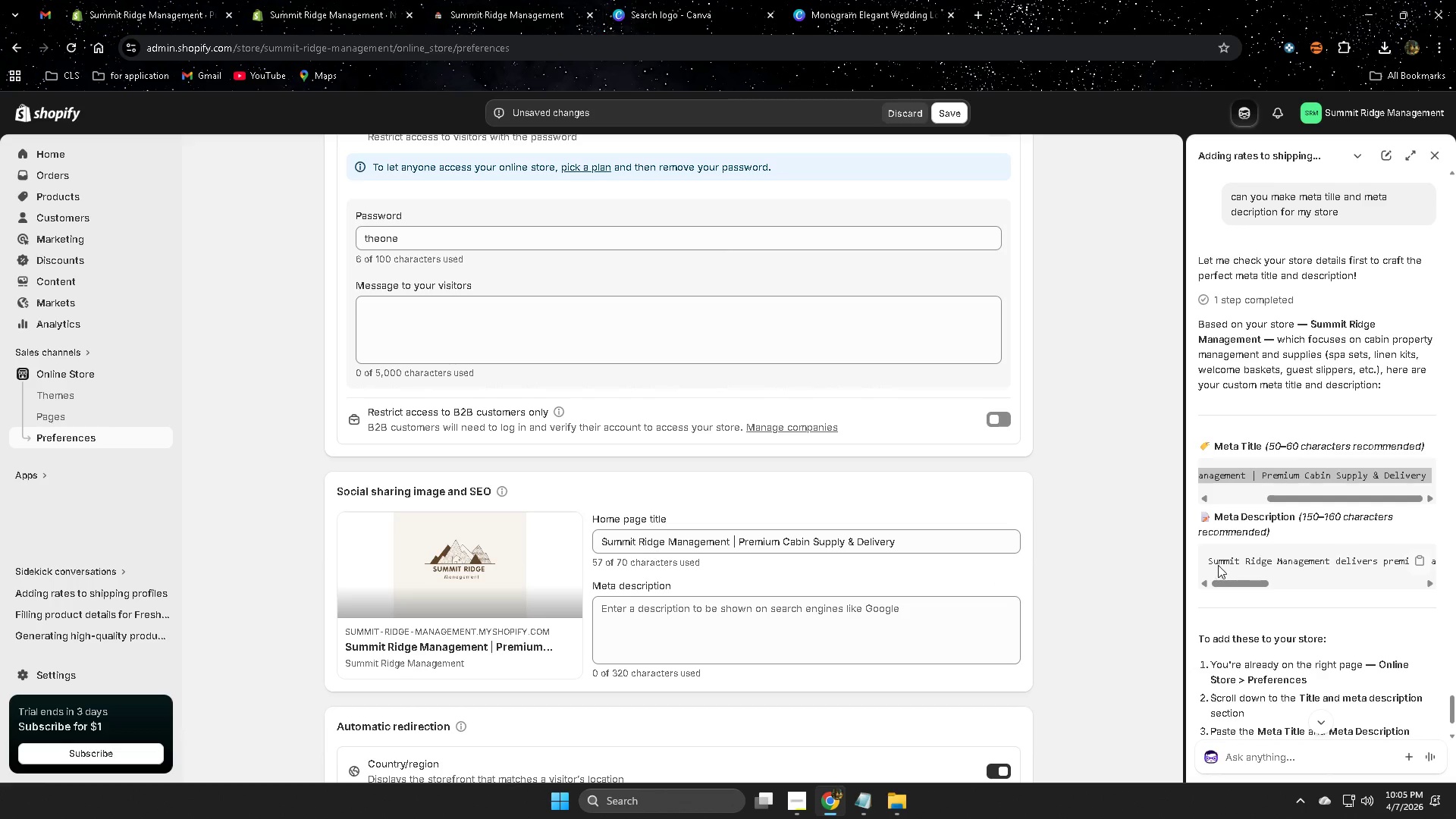 
left_click([1218, 562])
 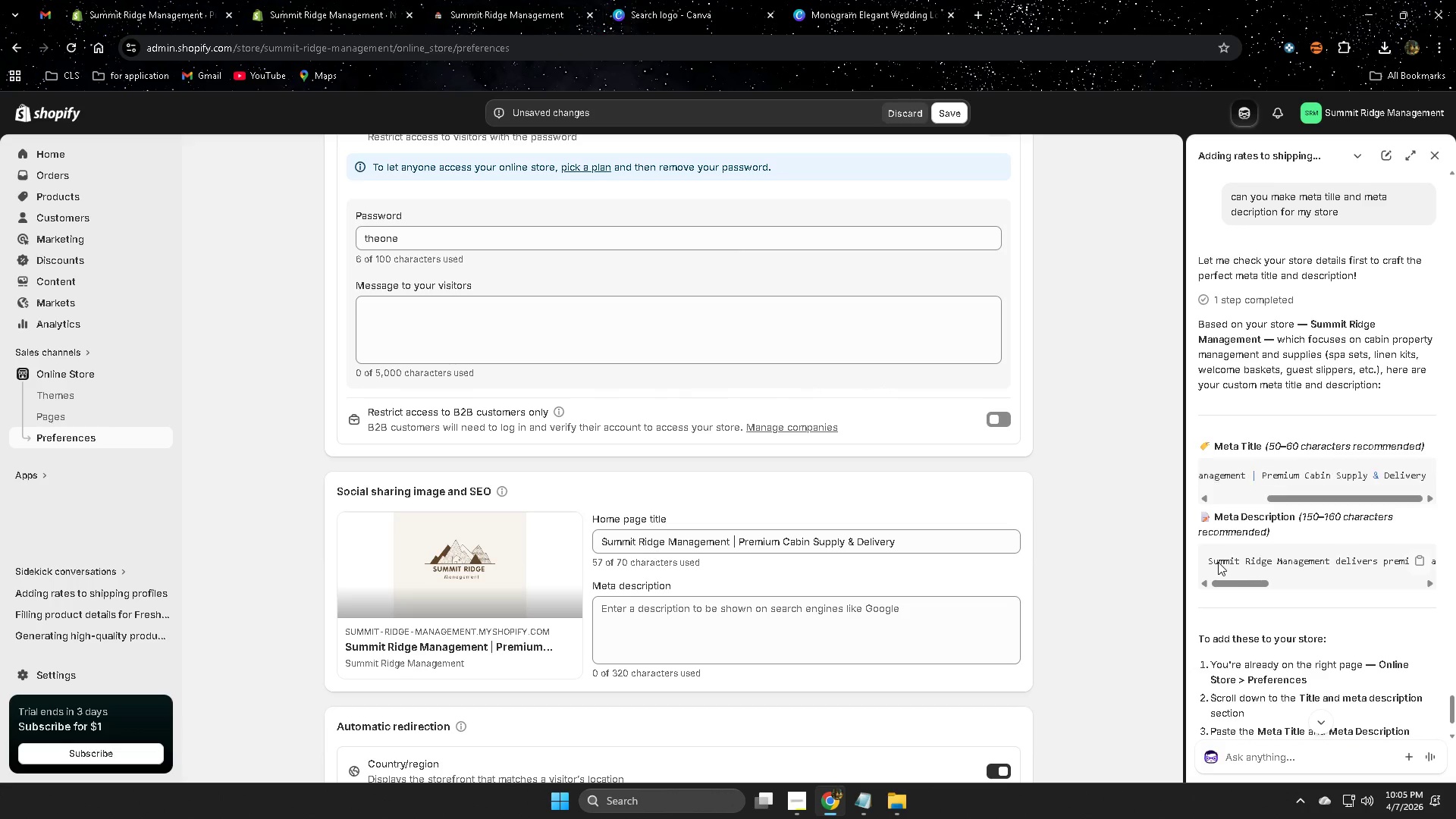 
left_click_drag(start_coordinate=[1218, 562], to_coordinate=[1455, 573])
 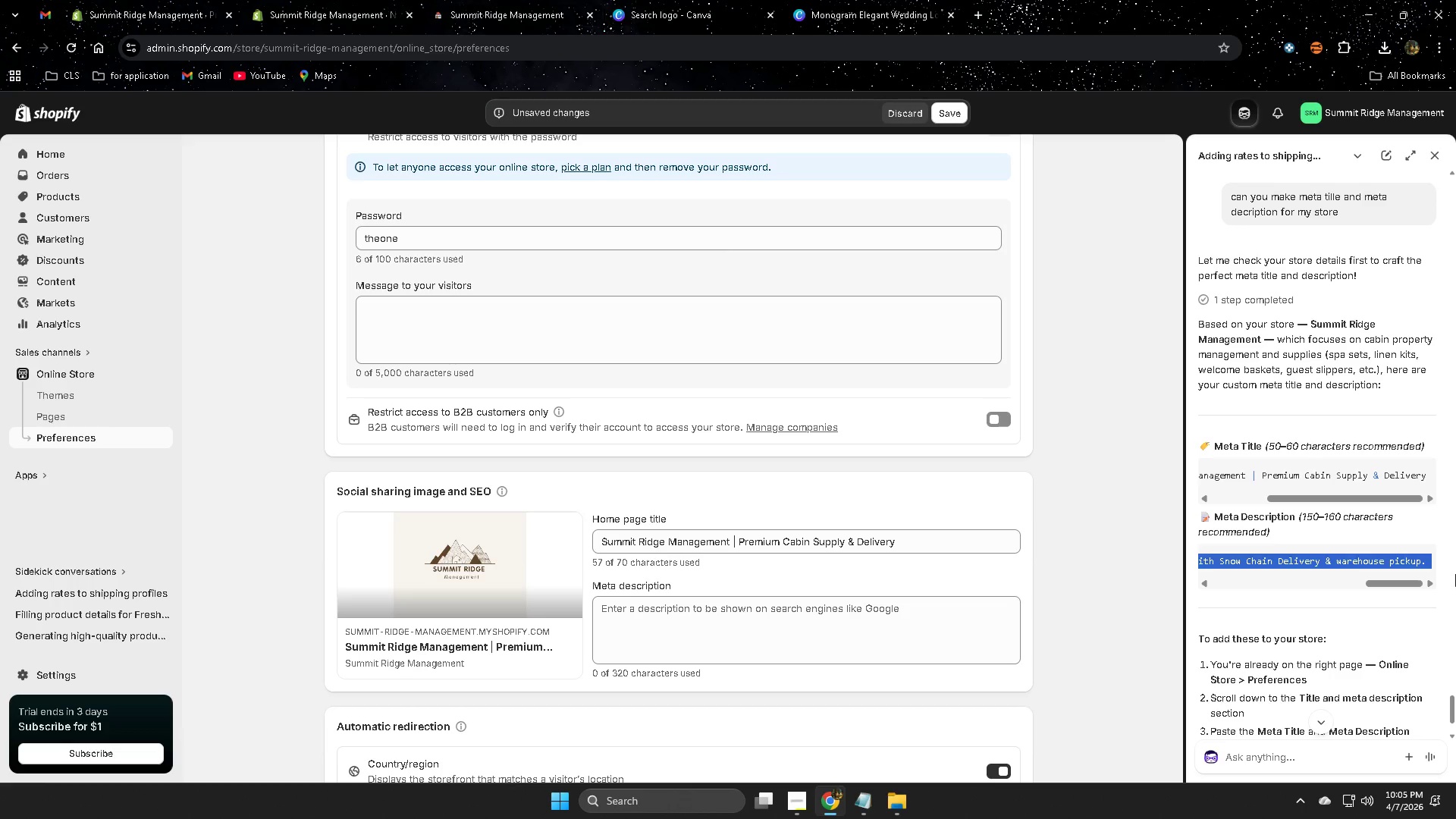 
key(Control+C)
 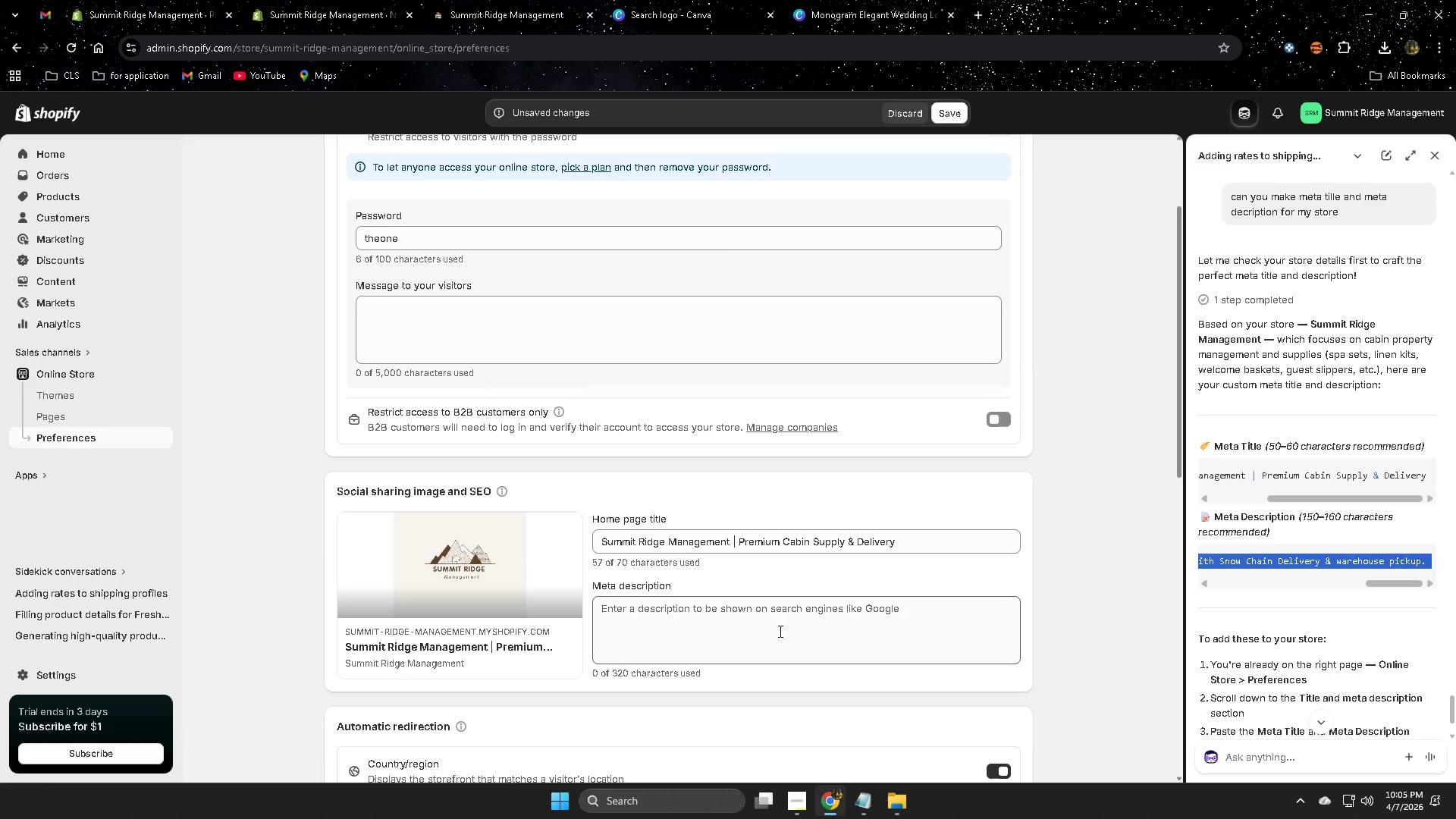 
left_click([779, 626])
 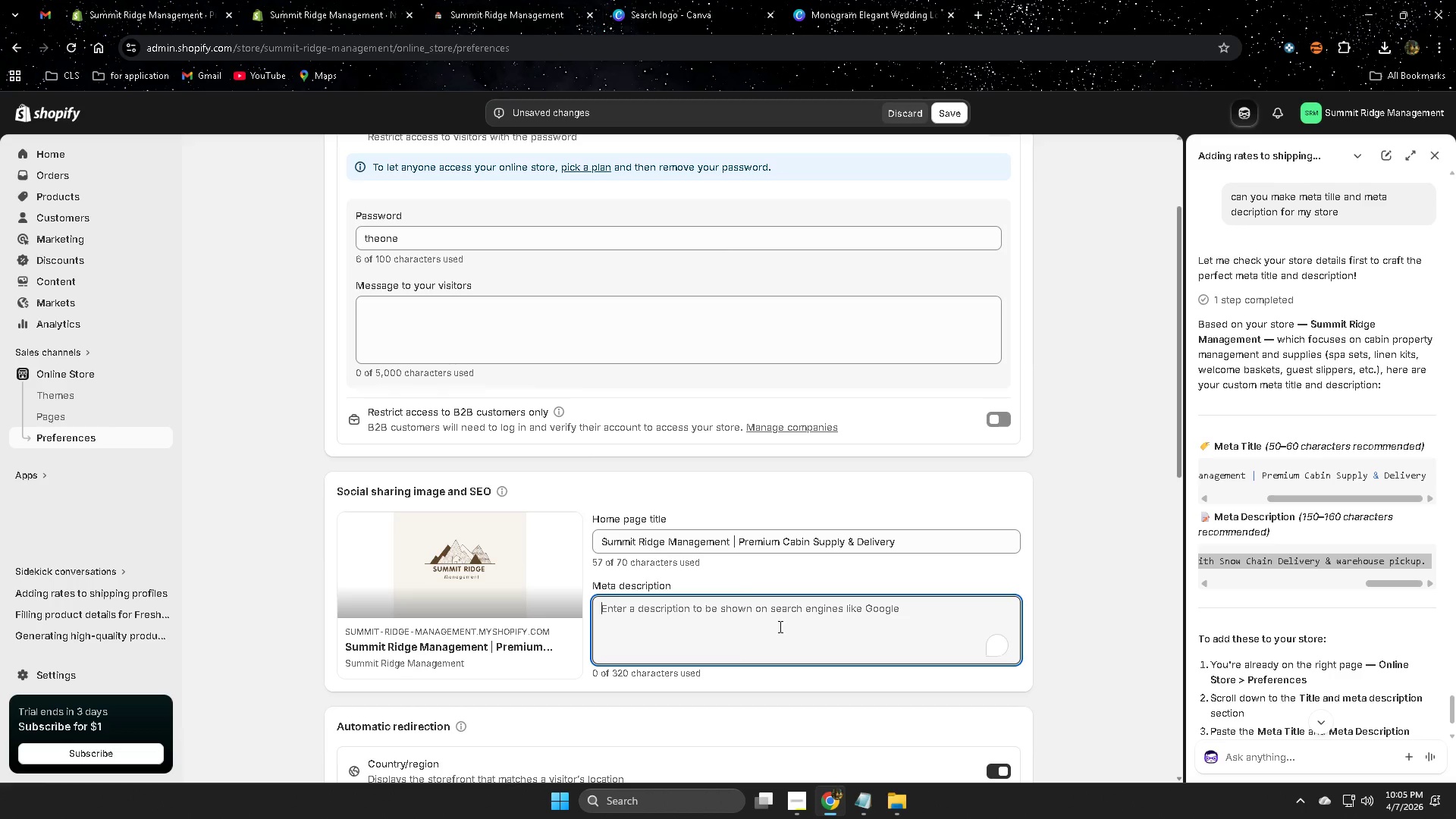 
key(Control+ControlLeft)
 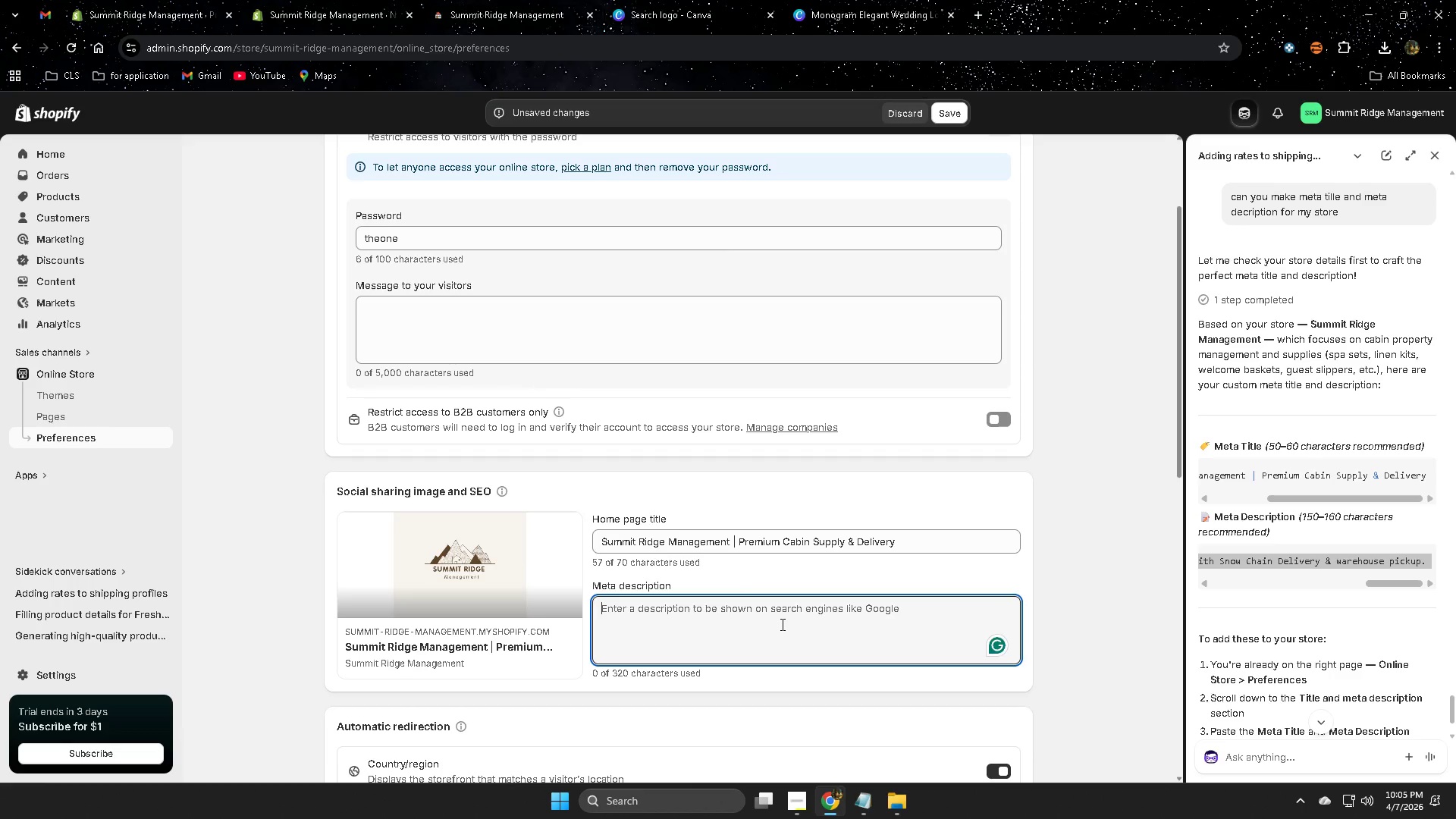 
key(Control+V)
 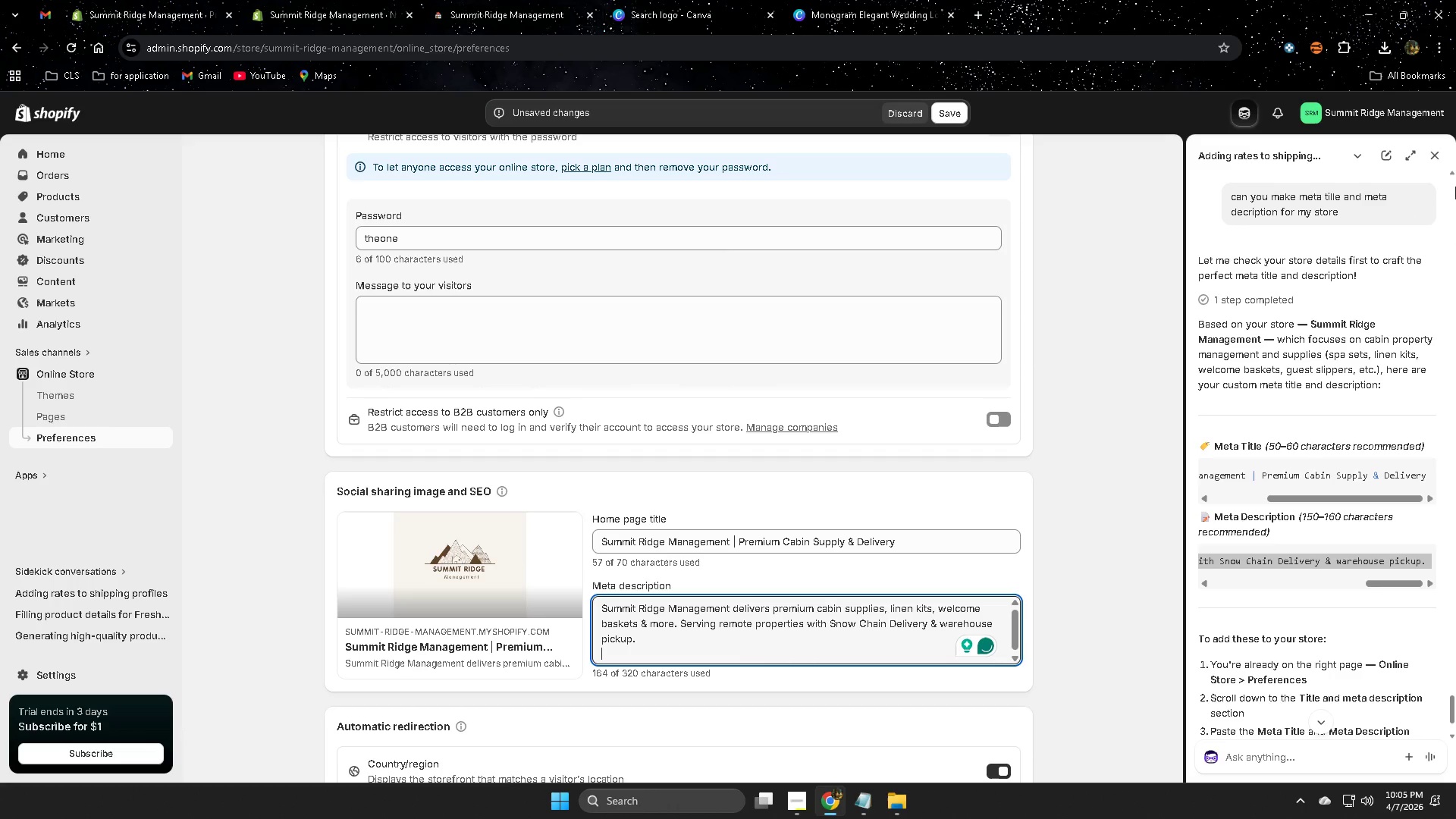 
left_click([1434, 153])
 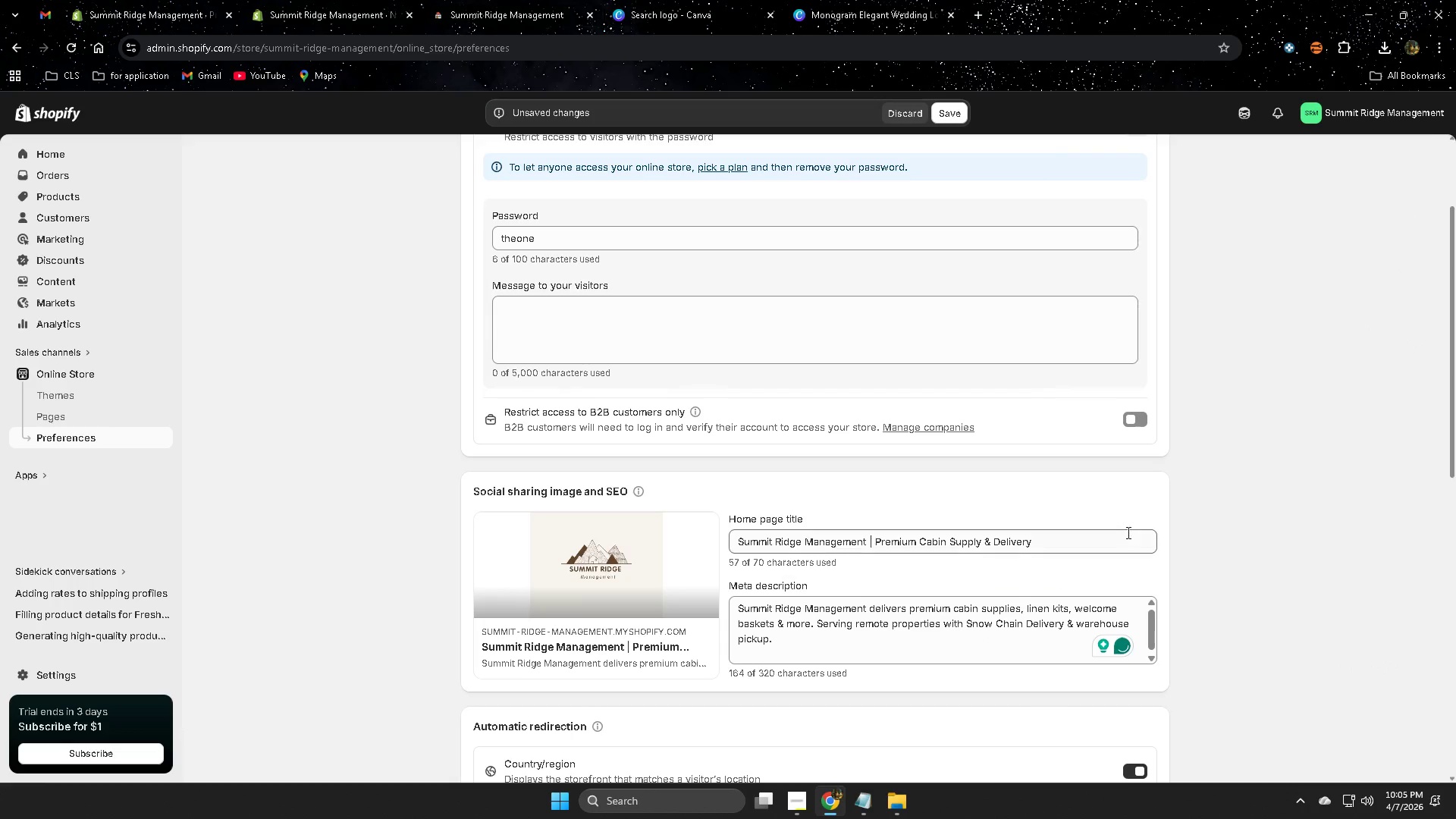 
scroll: coordinate [1289, 575], scroll_direction: down, amount: 2.0
 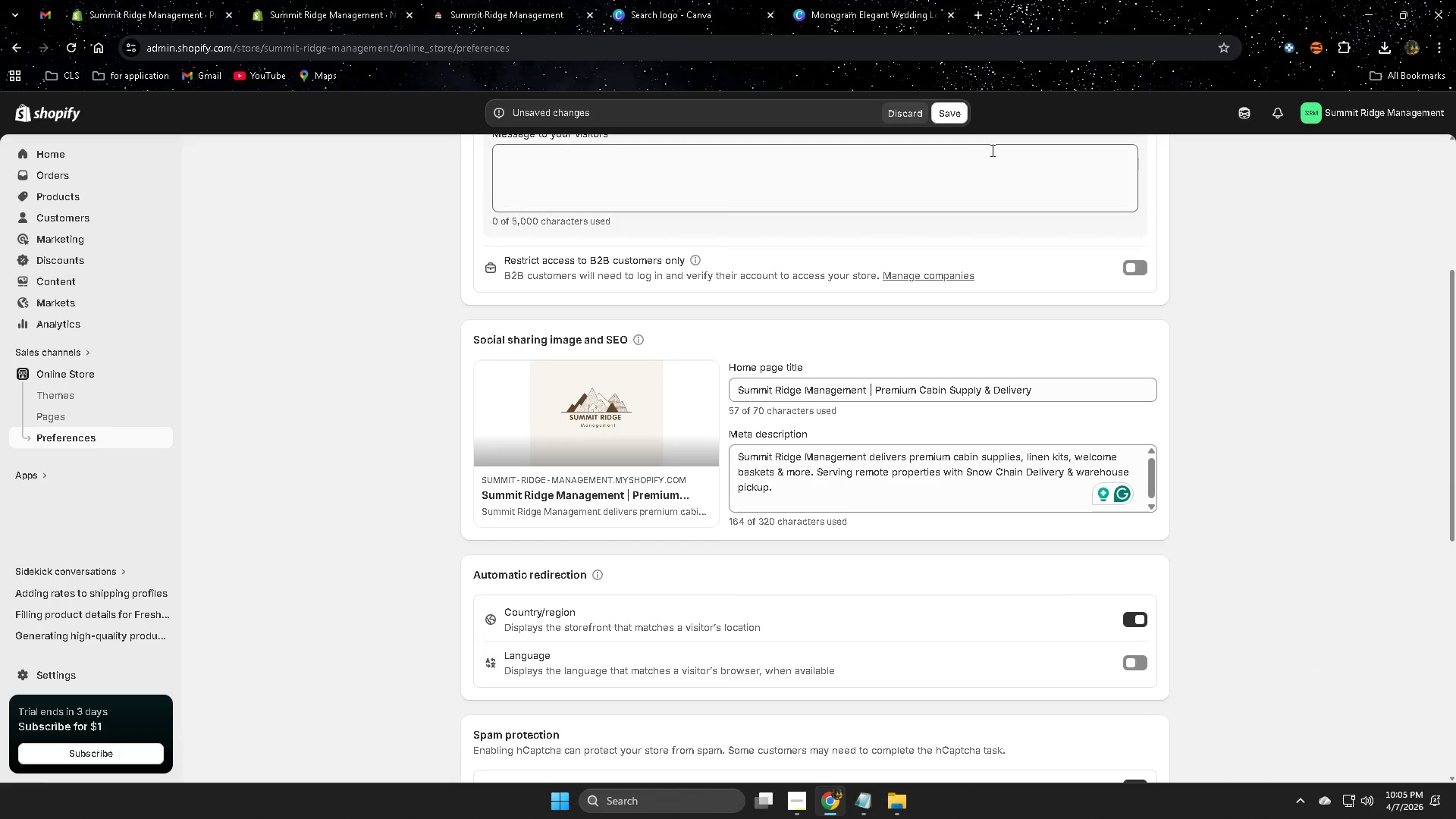 
left_click([957, 113])
 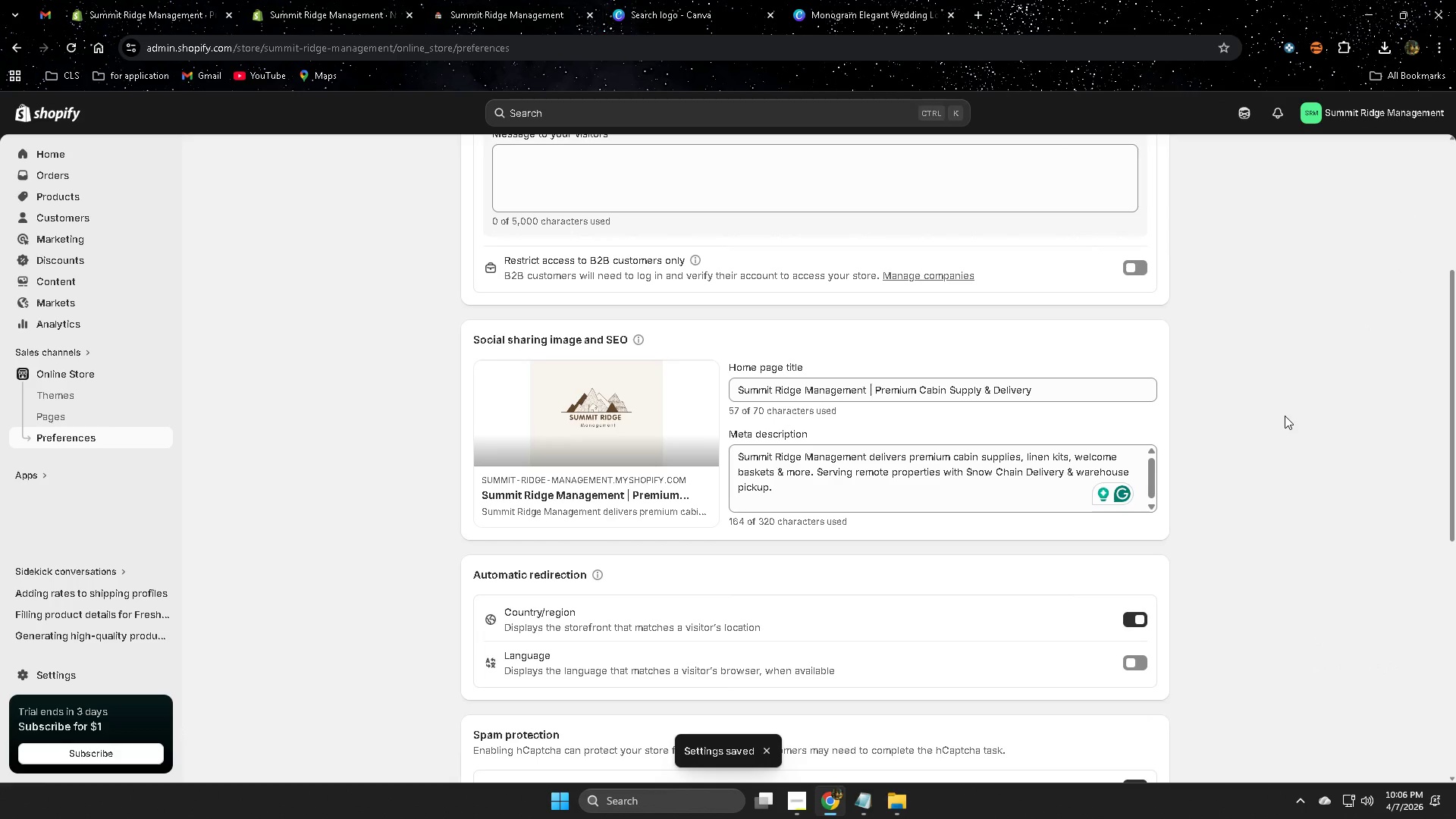 
scroll: coordinate [1282, 416], scroll_direction: up, amount: 9.0
 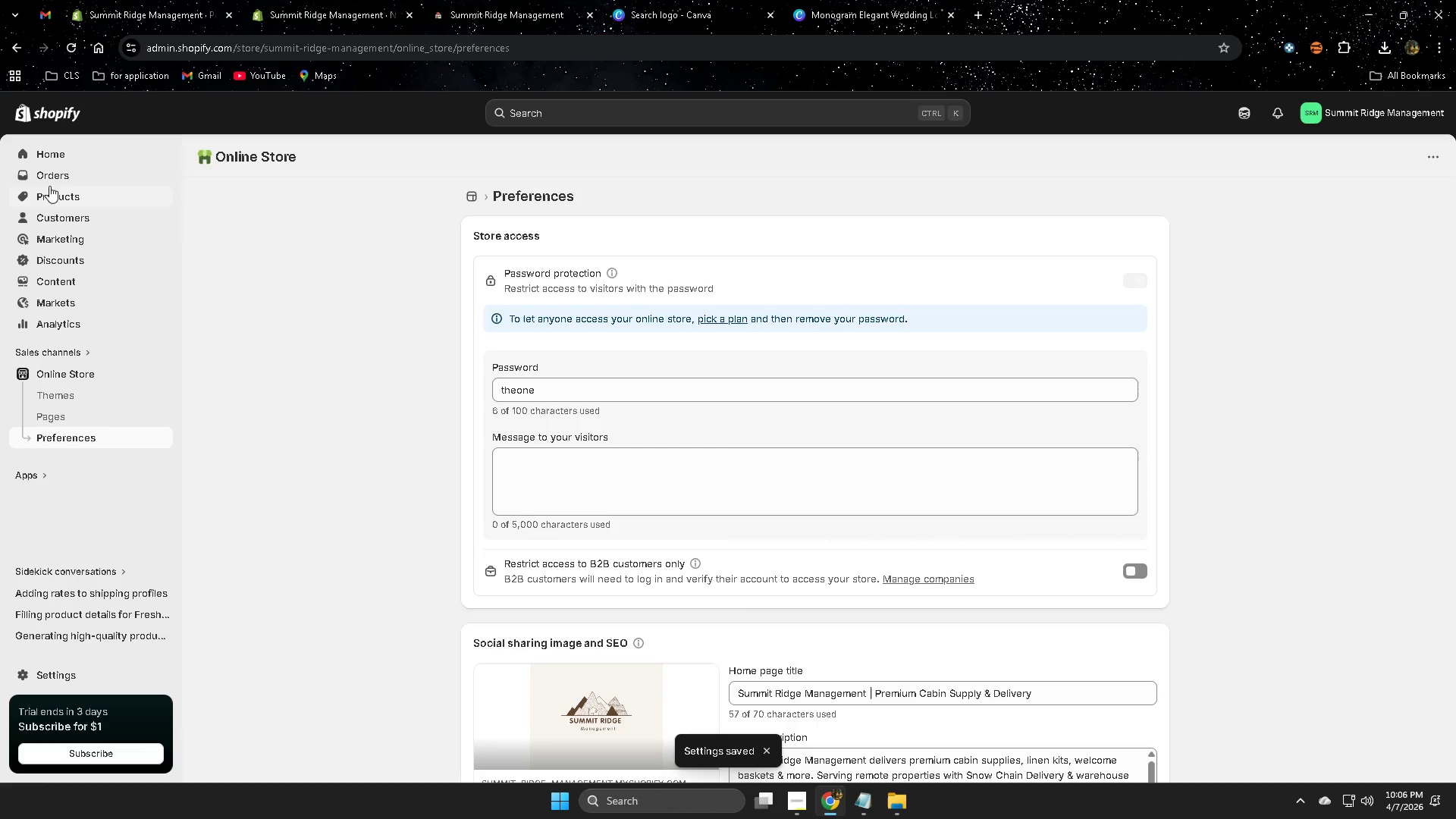 
left_click([68, 202])
 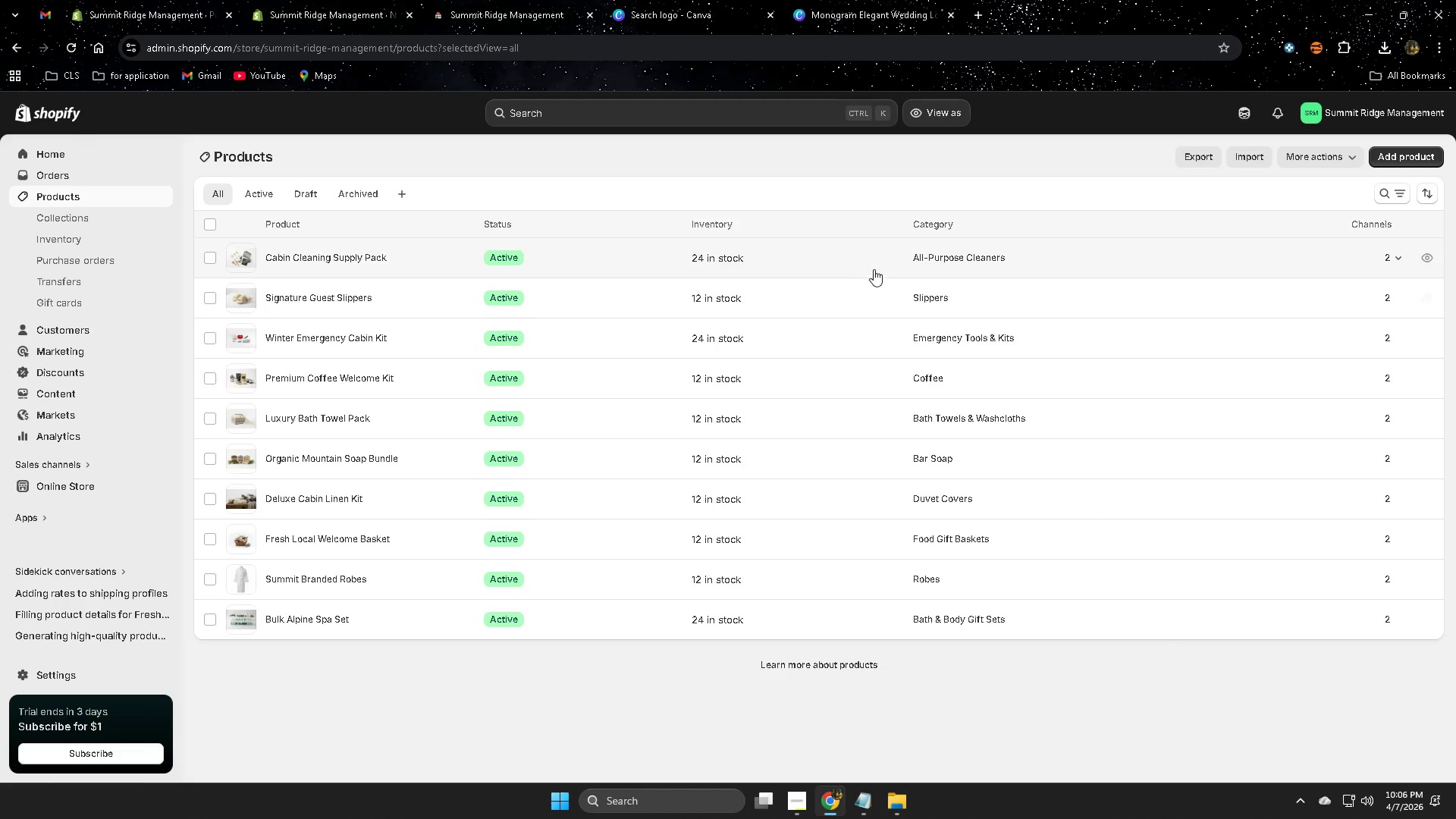 
left_click([486, 0])
 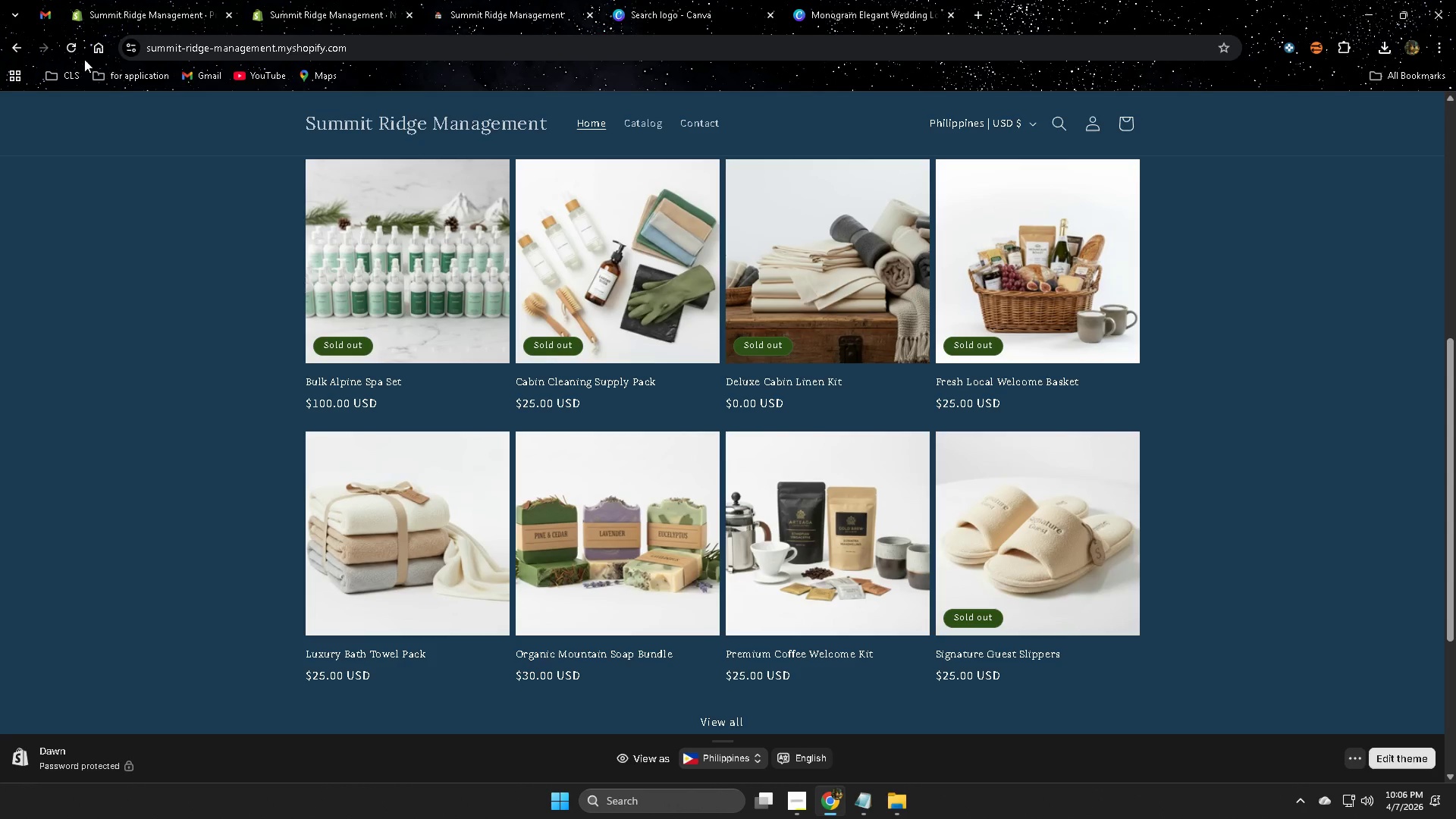 
left_click([67, 46])
 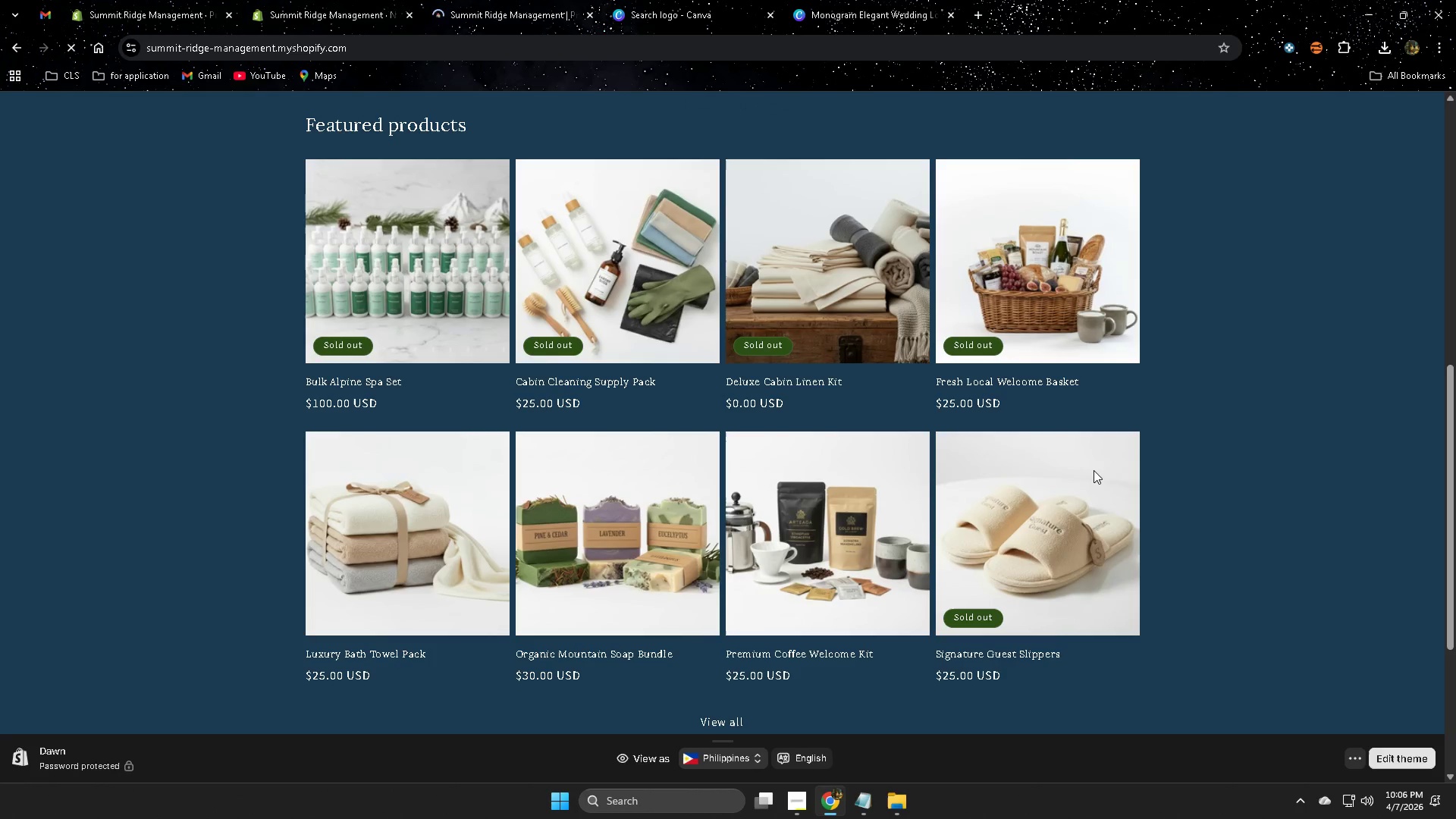 
scroll: coordinate [1062, 466], scroll_direction: up, amount: 9.0
 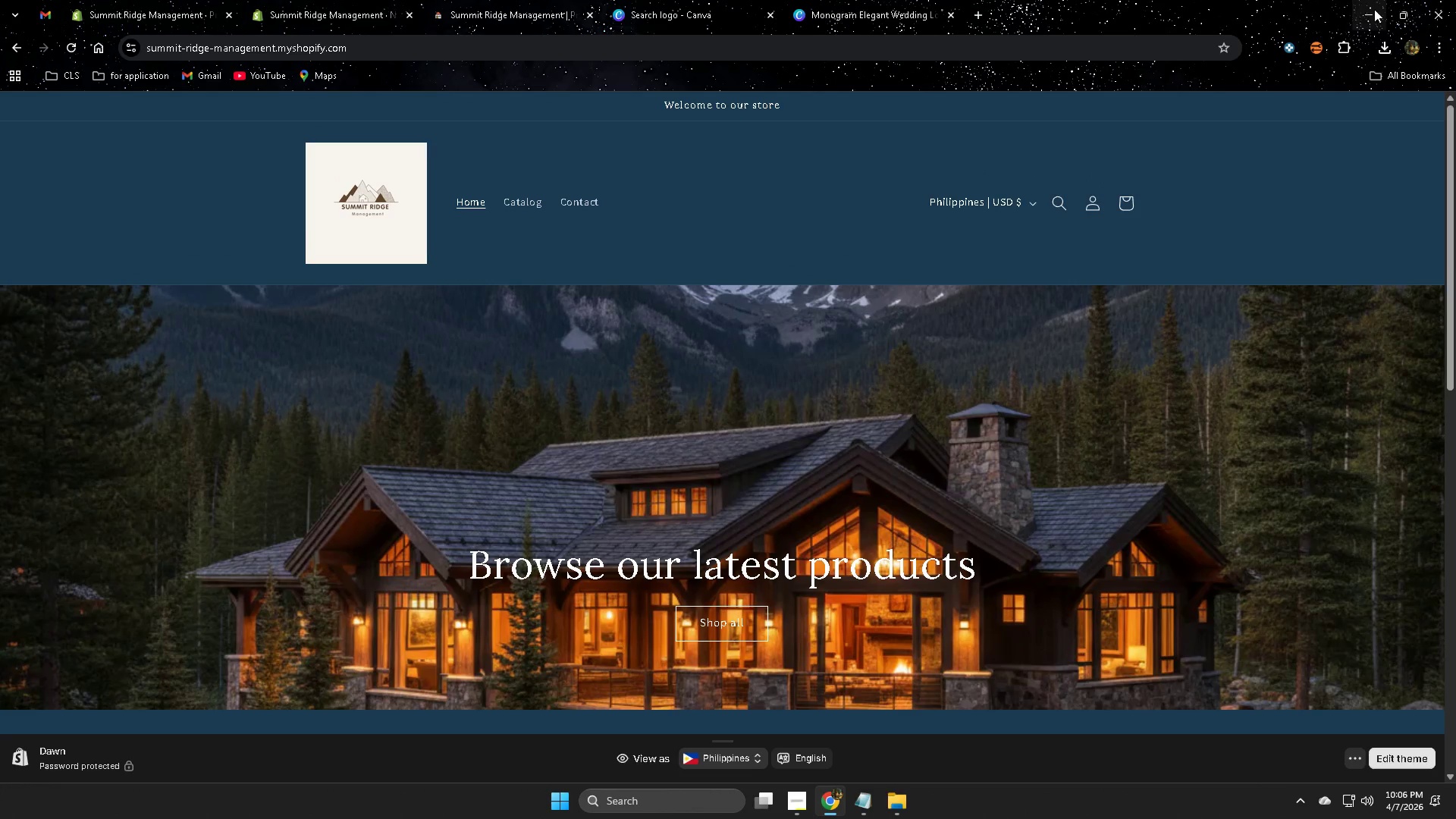 
left_click([1404, 16])
 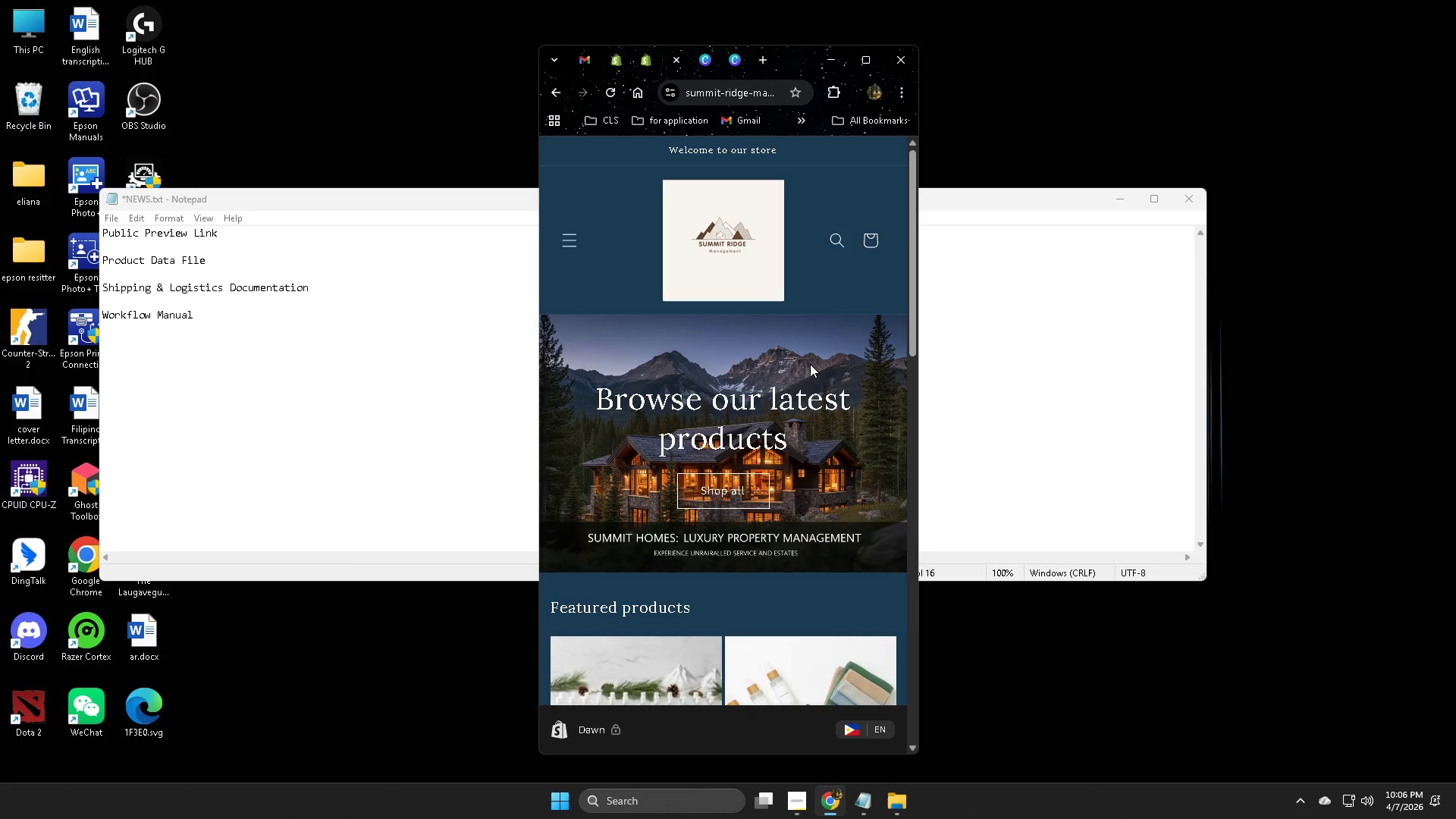 
scroll: coordinate [794, 373], scroll_direction: none, amount: 0.0
 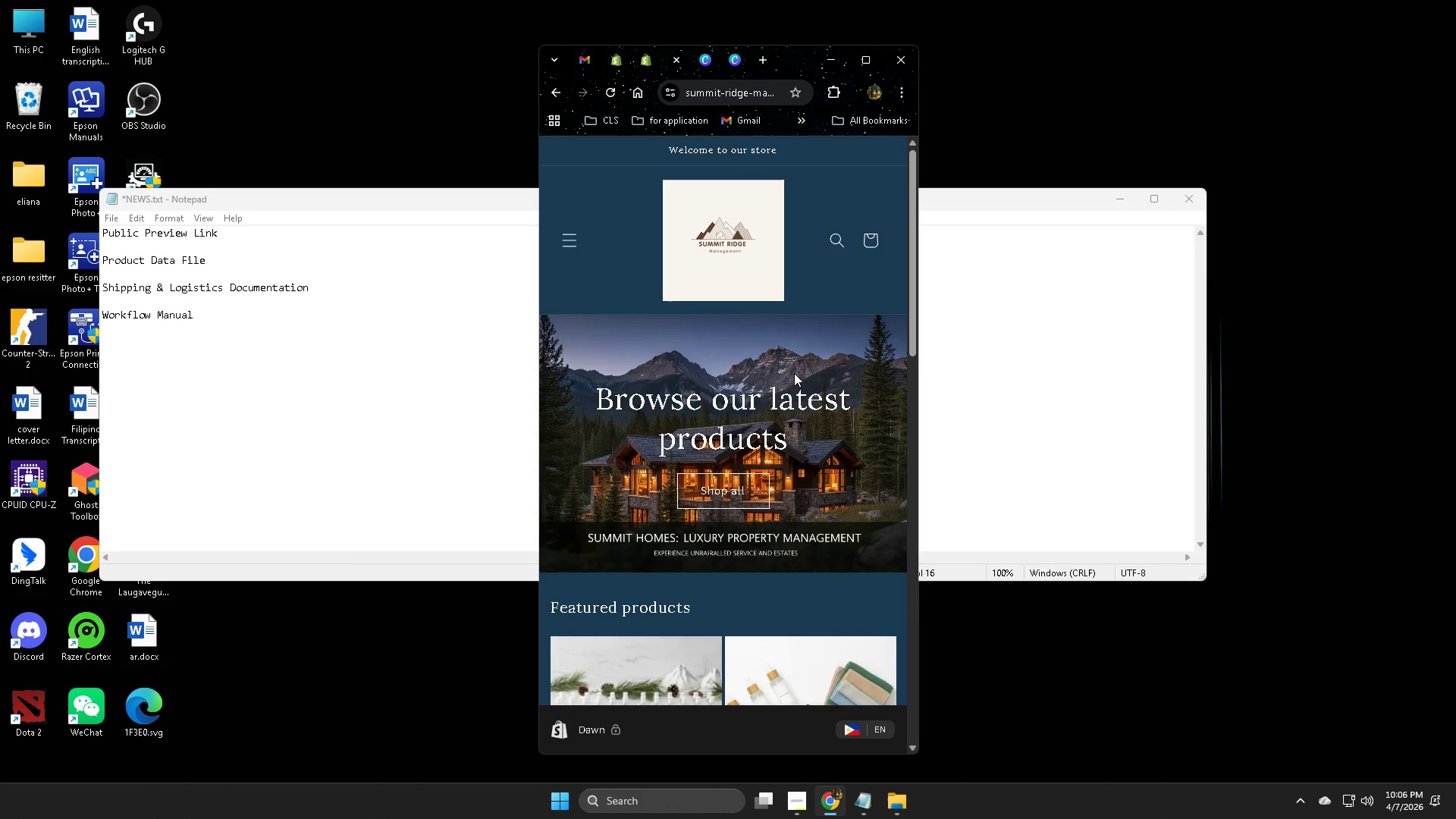 
scroll: coordinate [794, 373], scroll_direction: up, amount: 4.0
 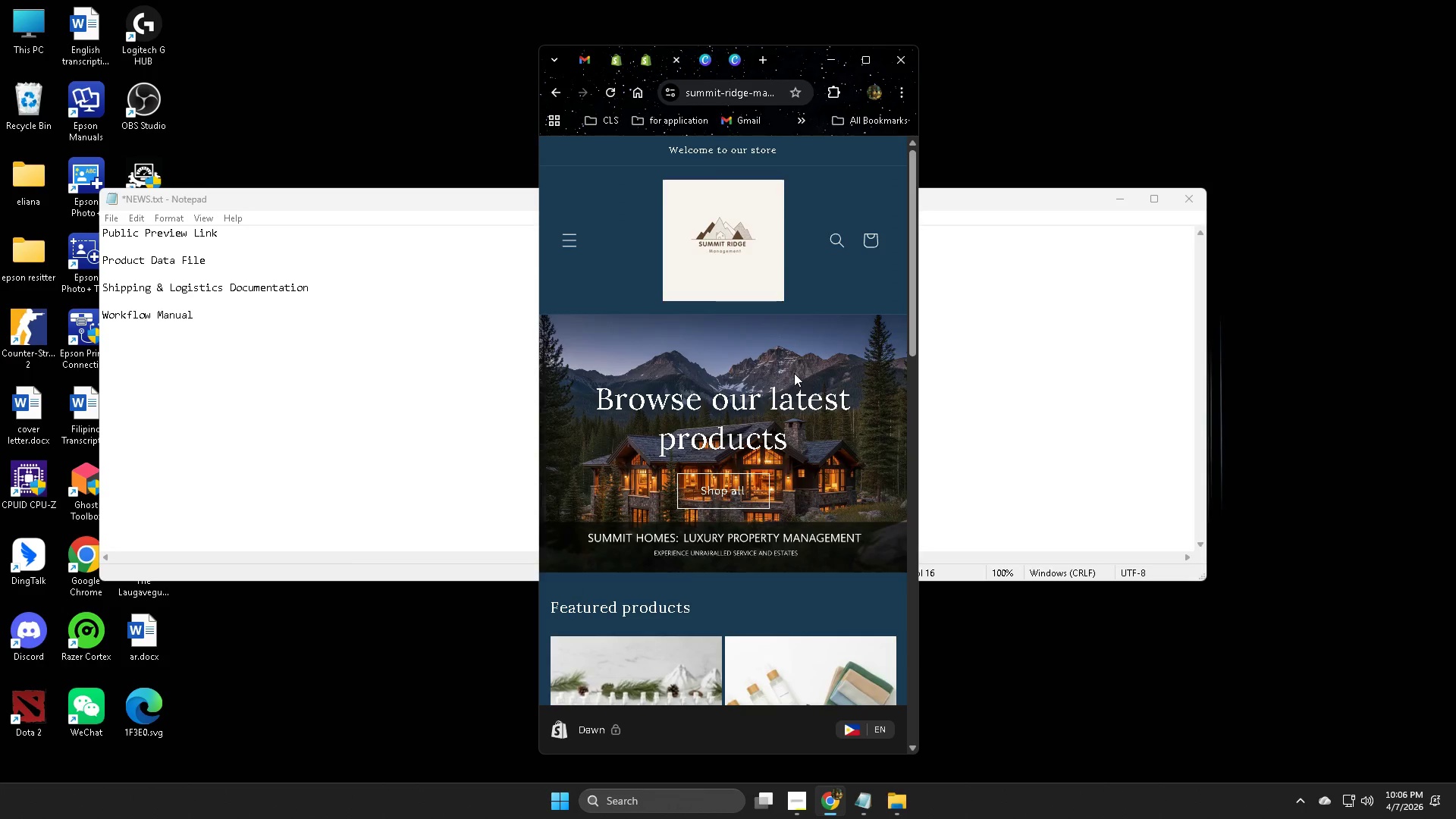 
scroll: coordinate [794, 373], scroll_direction: down, amount: 13.0
 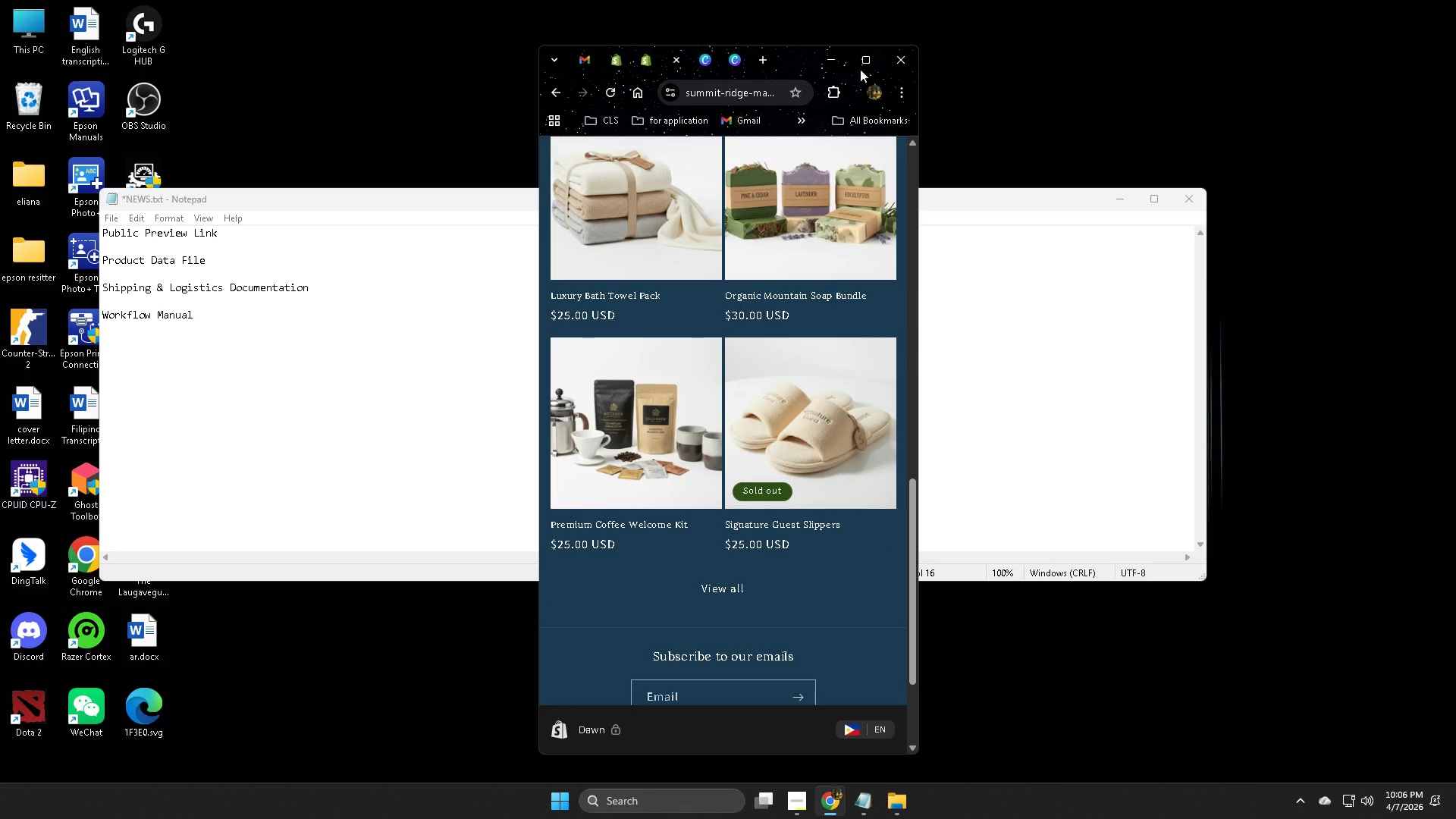 
left_click([863, 57])
 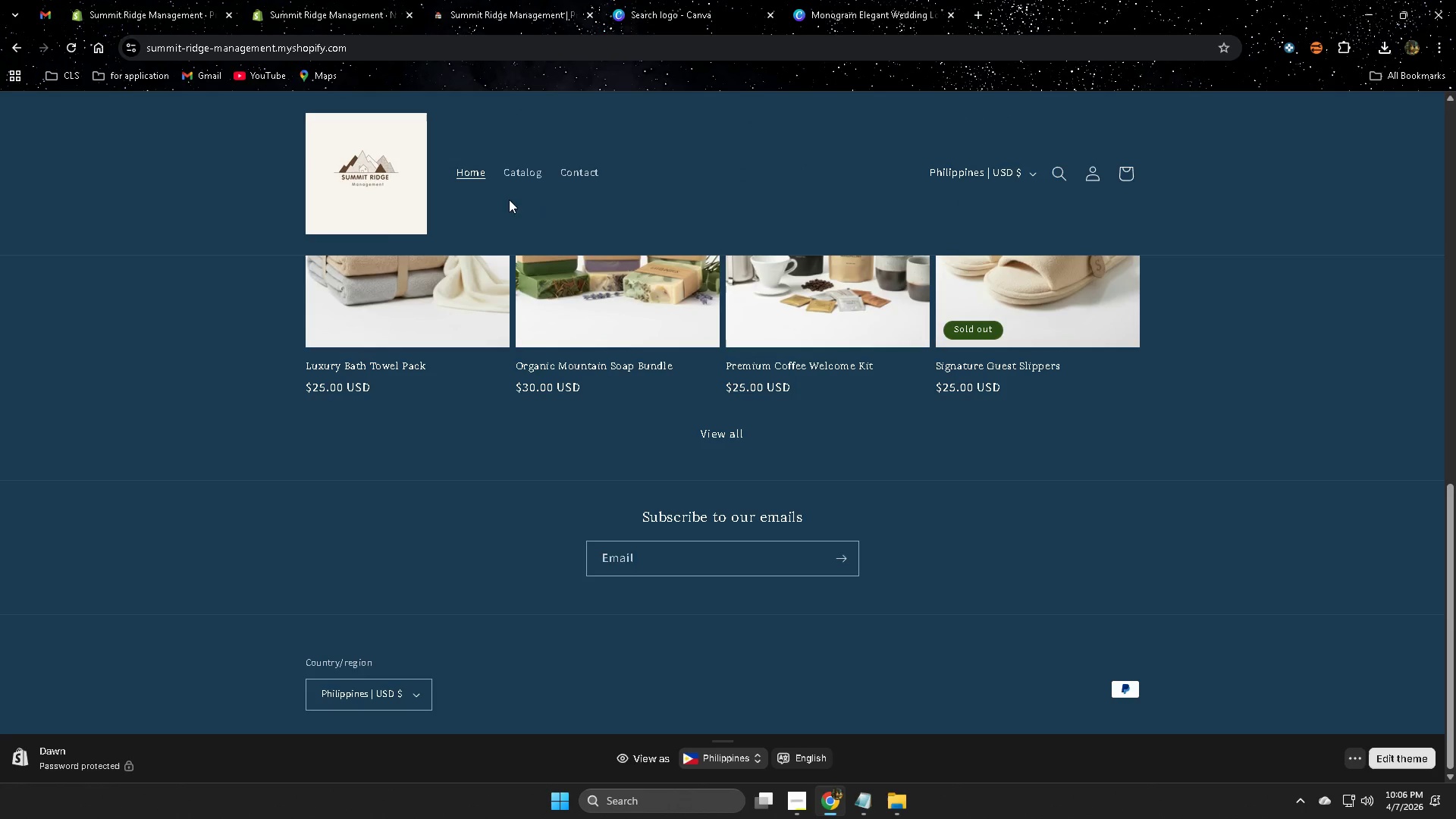 
scroll: coordinate [177, 247], scroll_direction: up, amount: 3.0
 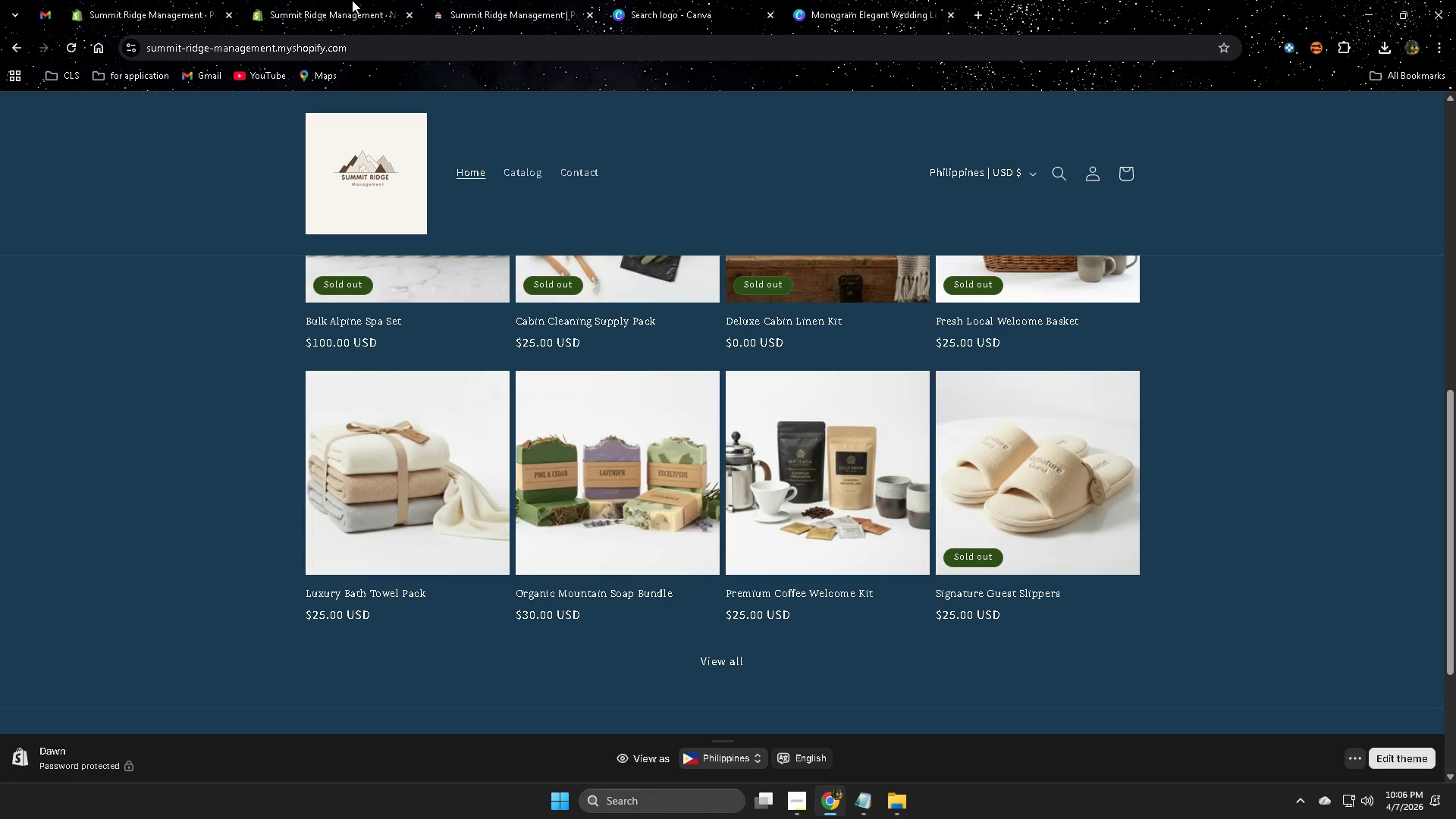 
left_click([352, 0])
 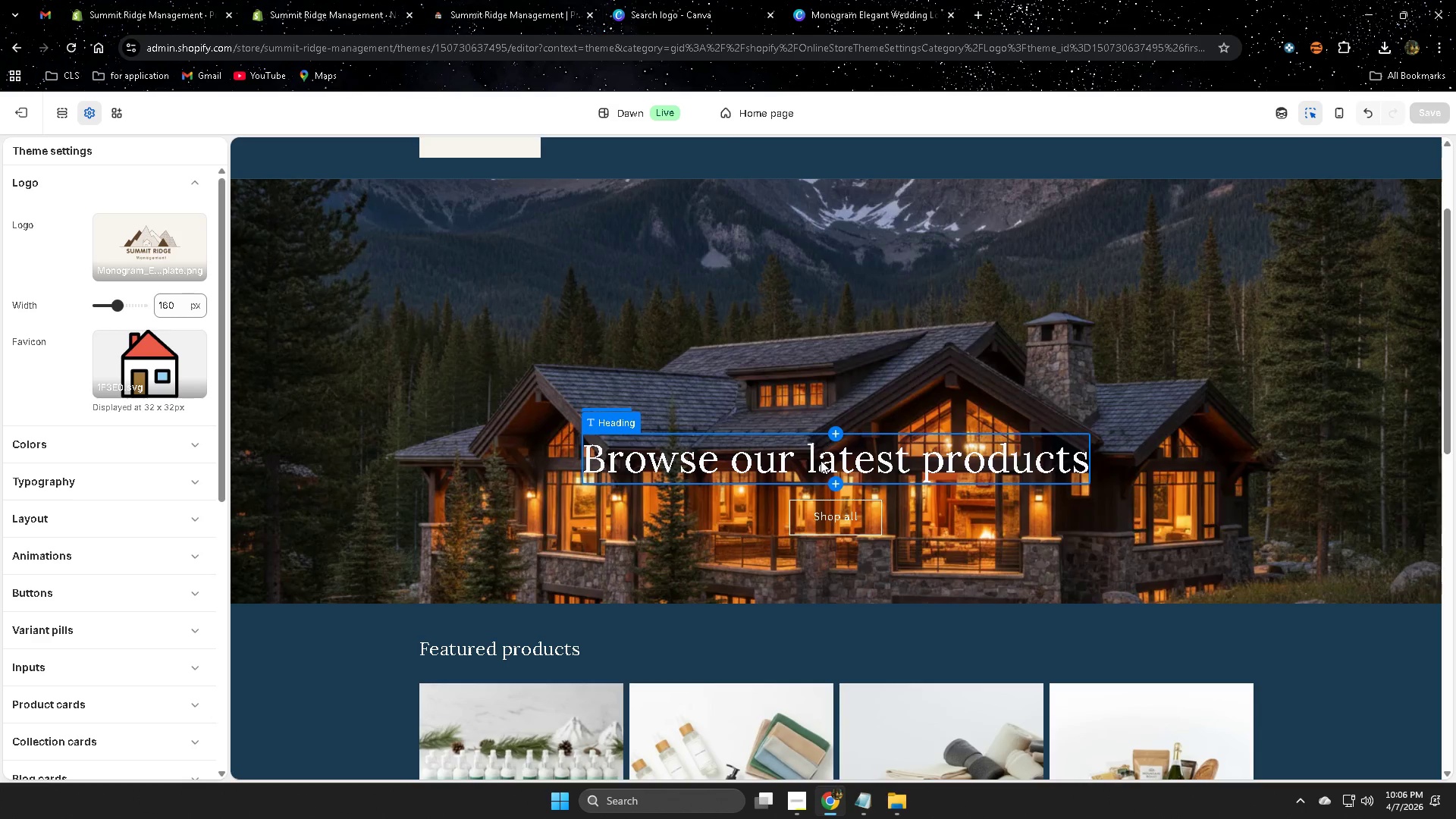 
left_click([821, 460])
 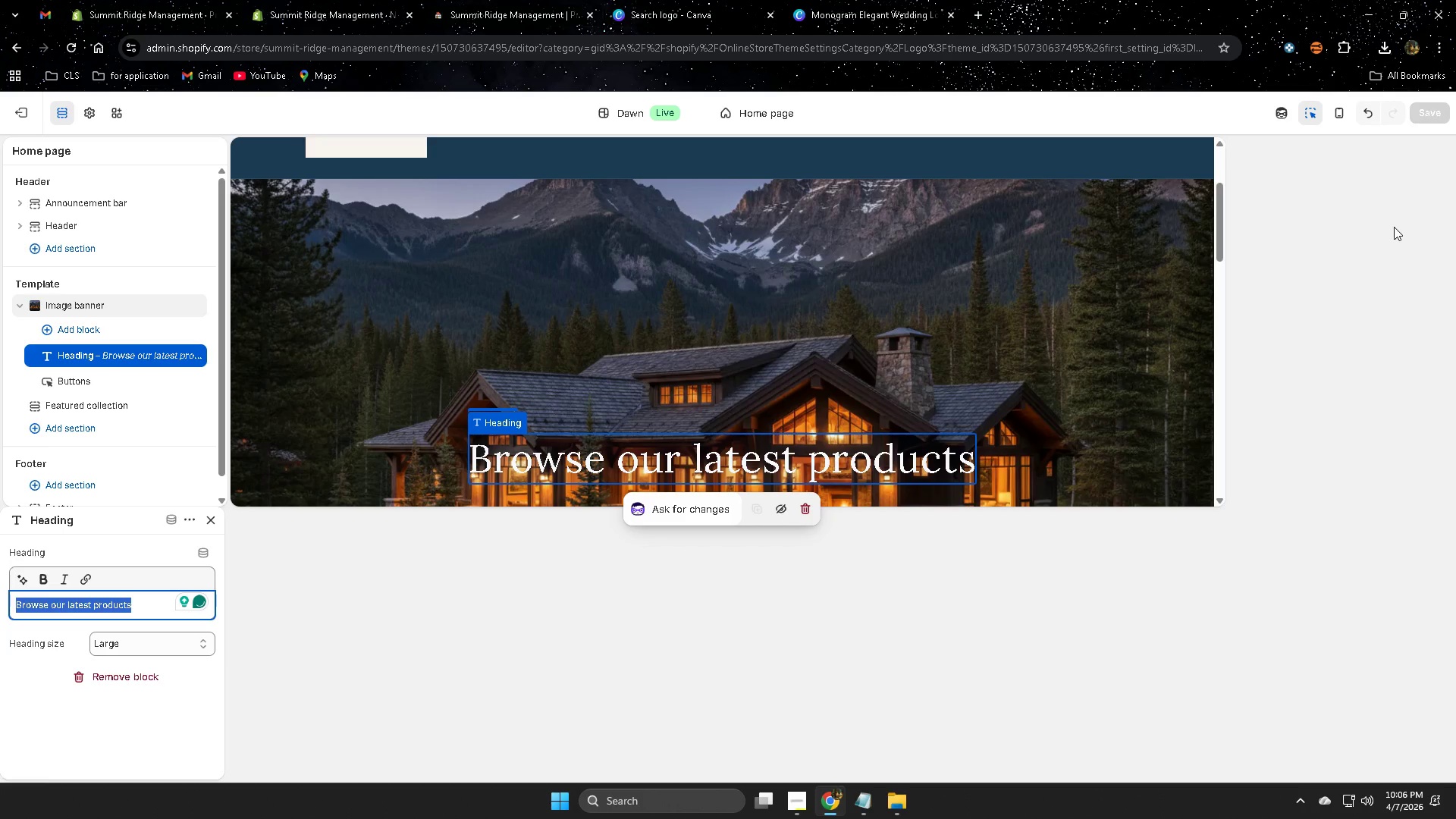 
double_click([137, 610])
 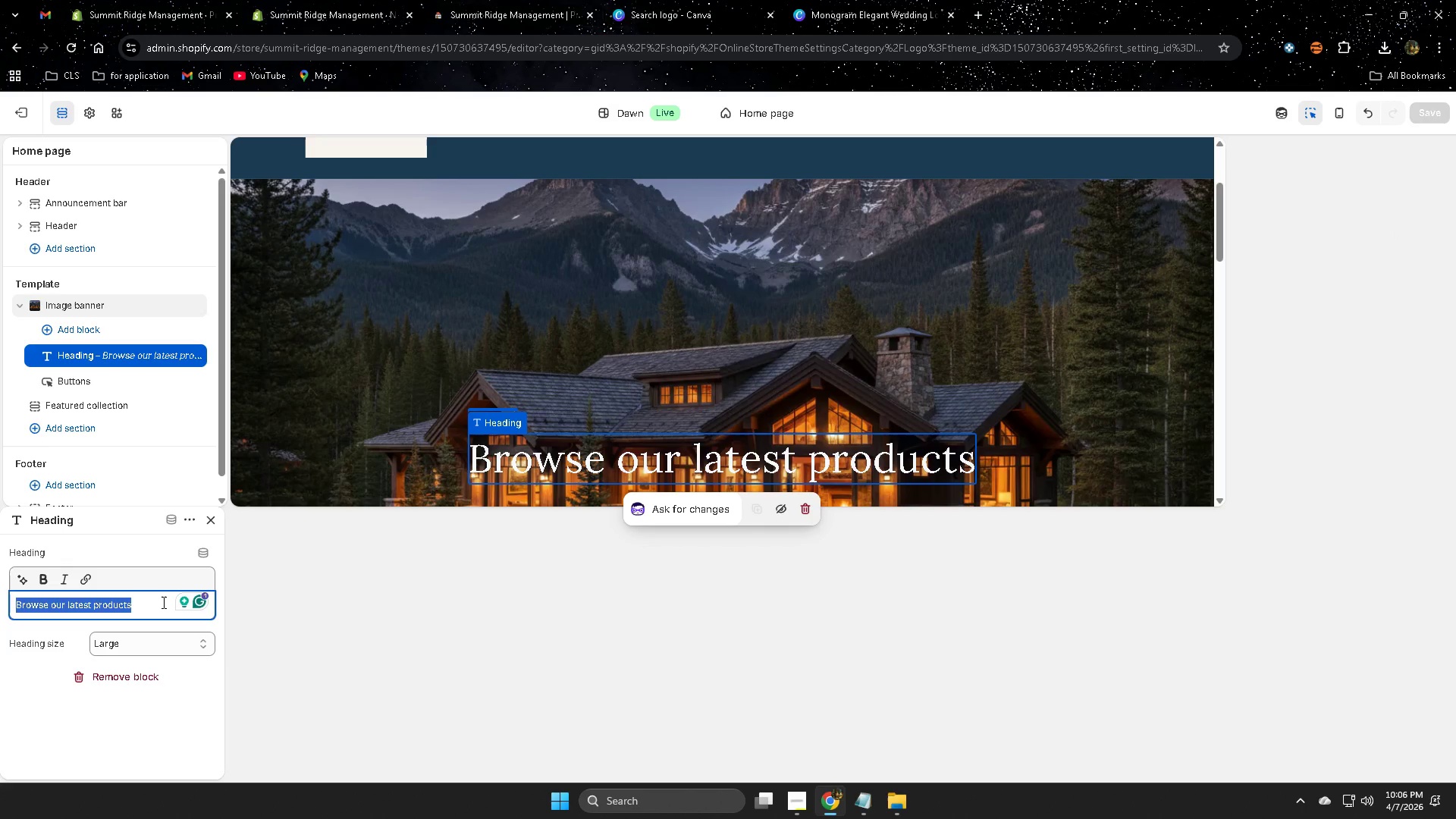 
type(check)
key(Backspace)
key(Backspace)
key(Backspace)
key(Backspace)
key(Backspace)
key(Backspace)
type(Checlk)
key(Backspace)
type(k)
key(Backspace)
key(Backspace)
type(k Al)
key(Backspace)
key(Backspace)
key(Backspace)
key(Backspace)
type(All you need is Here)
 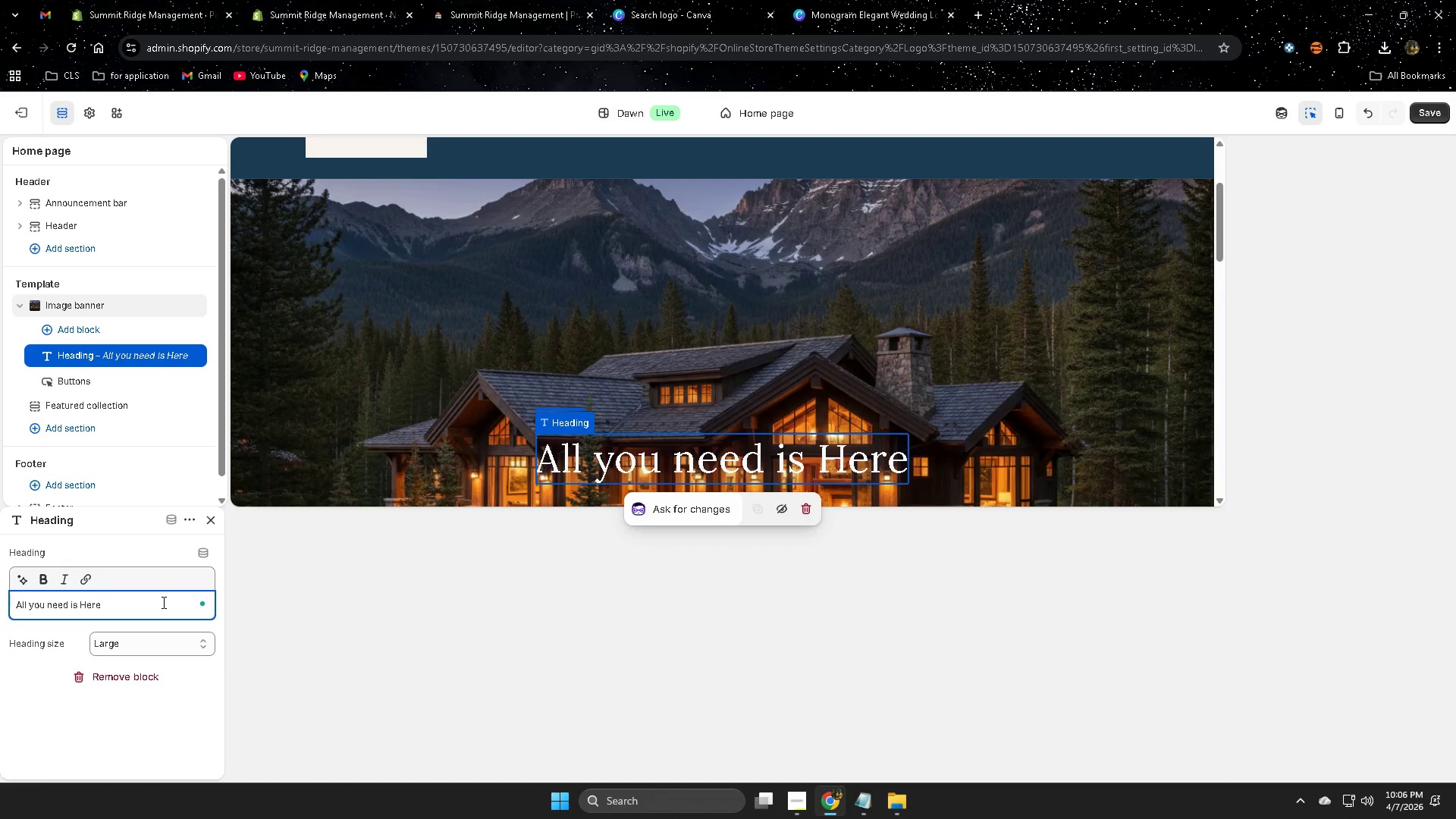 
left_click([993, 431])
 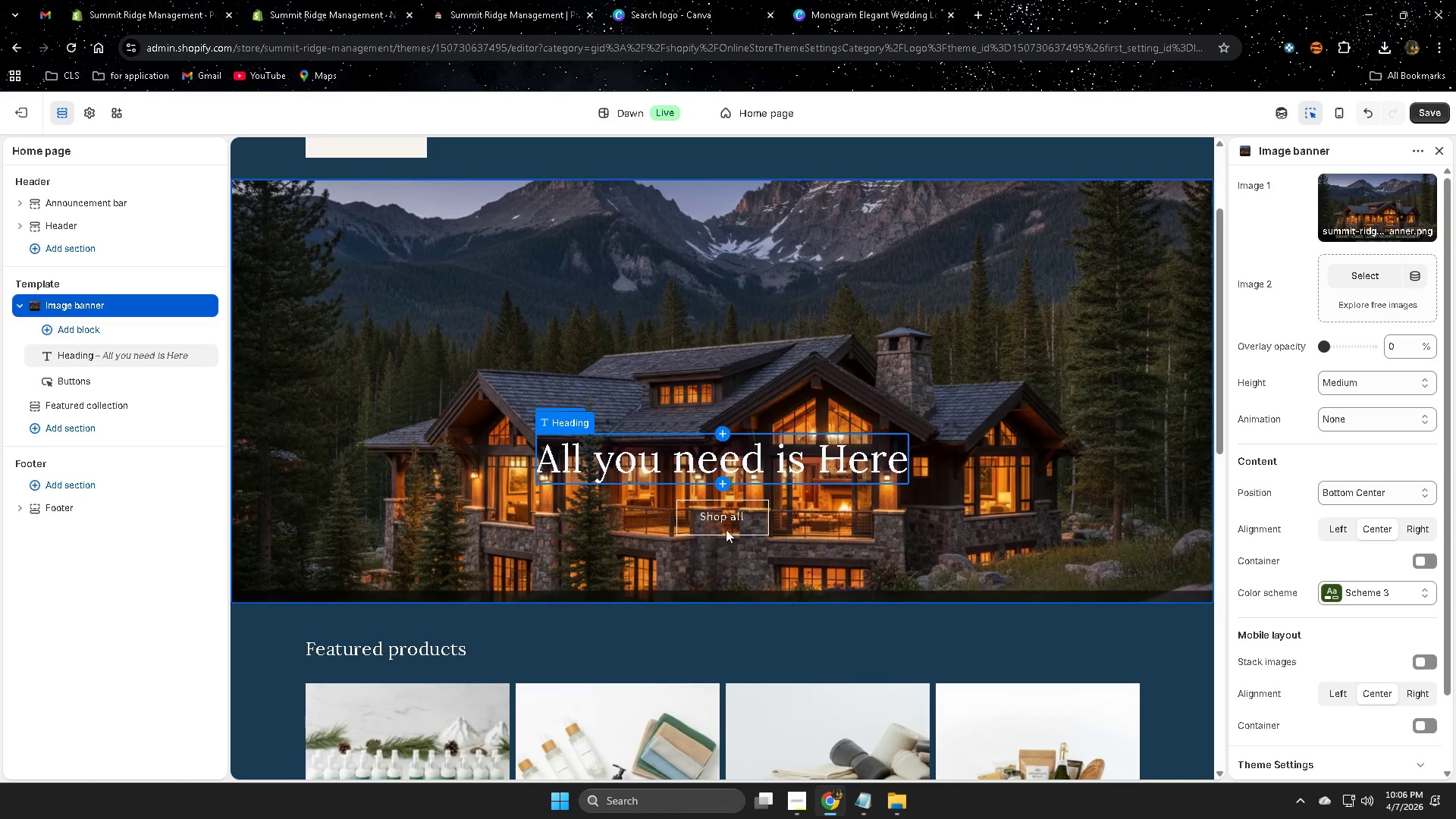 
left_click([733, 523])
 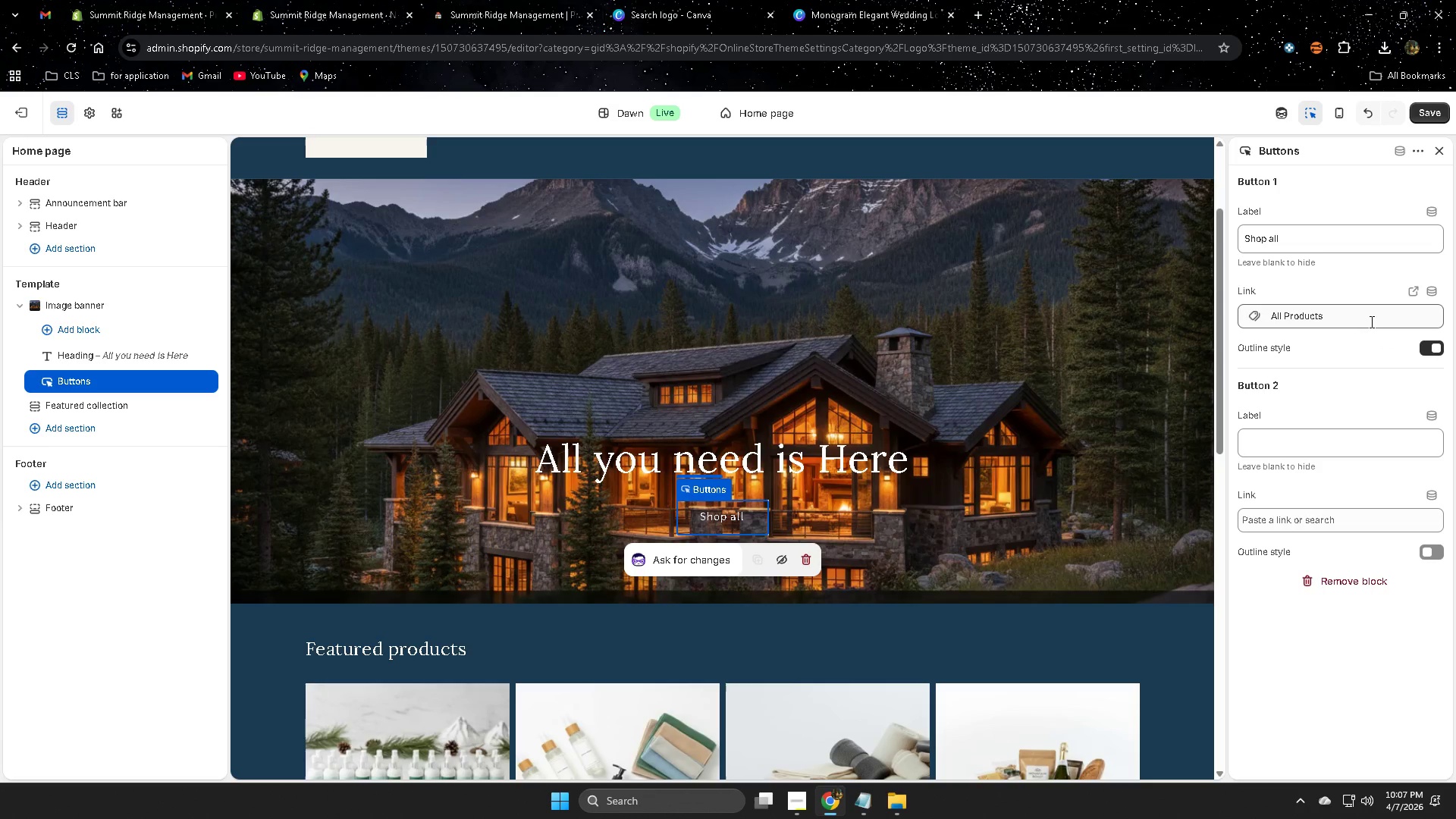 
left_click([1310, 242])
 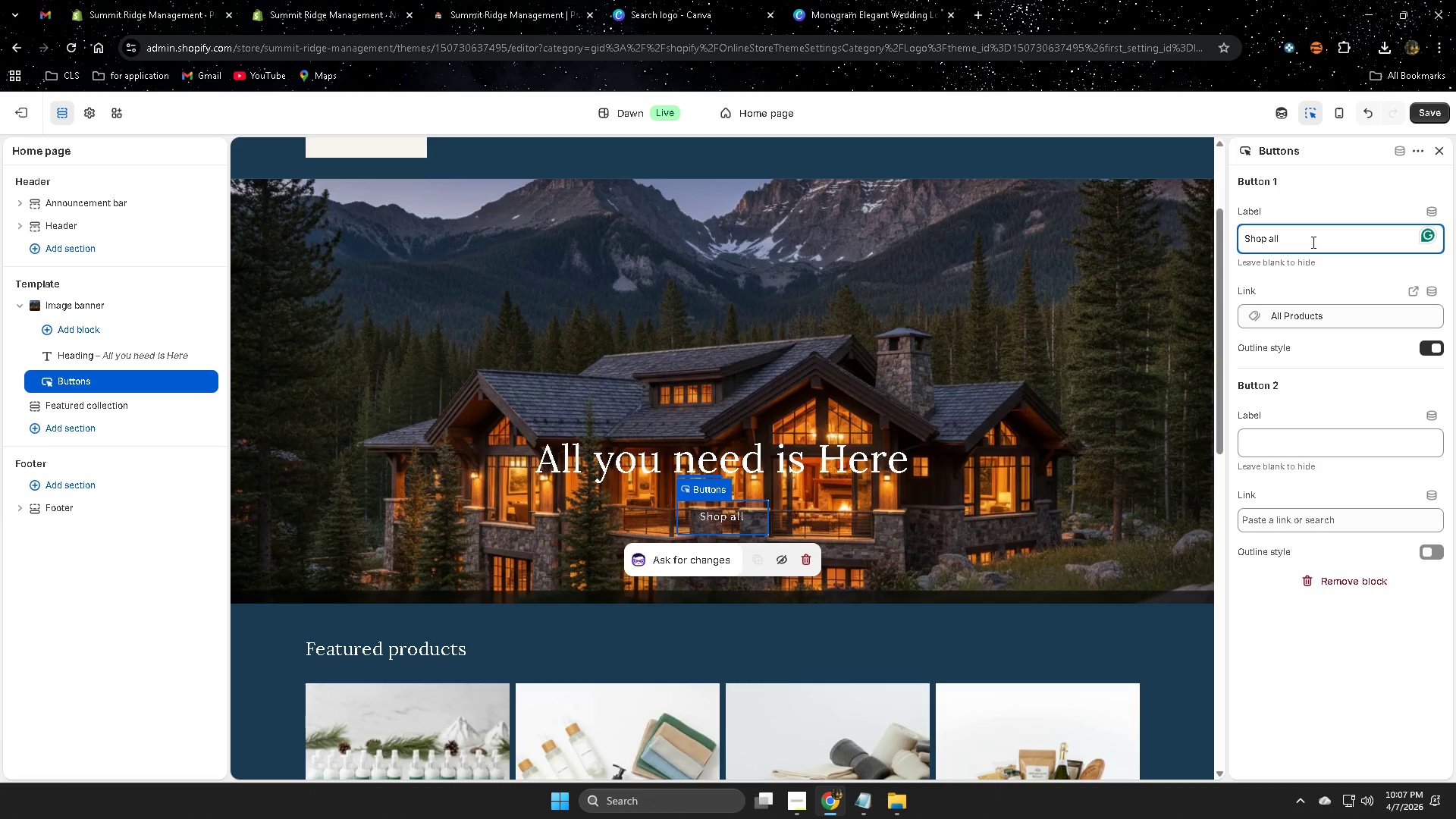 
key(Backspace)
 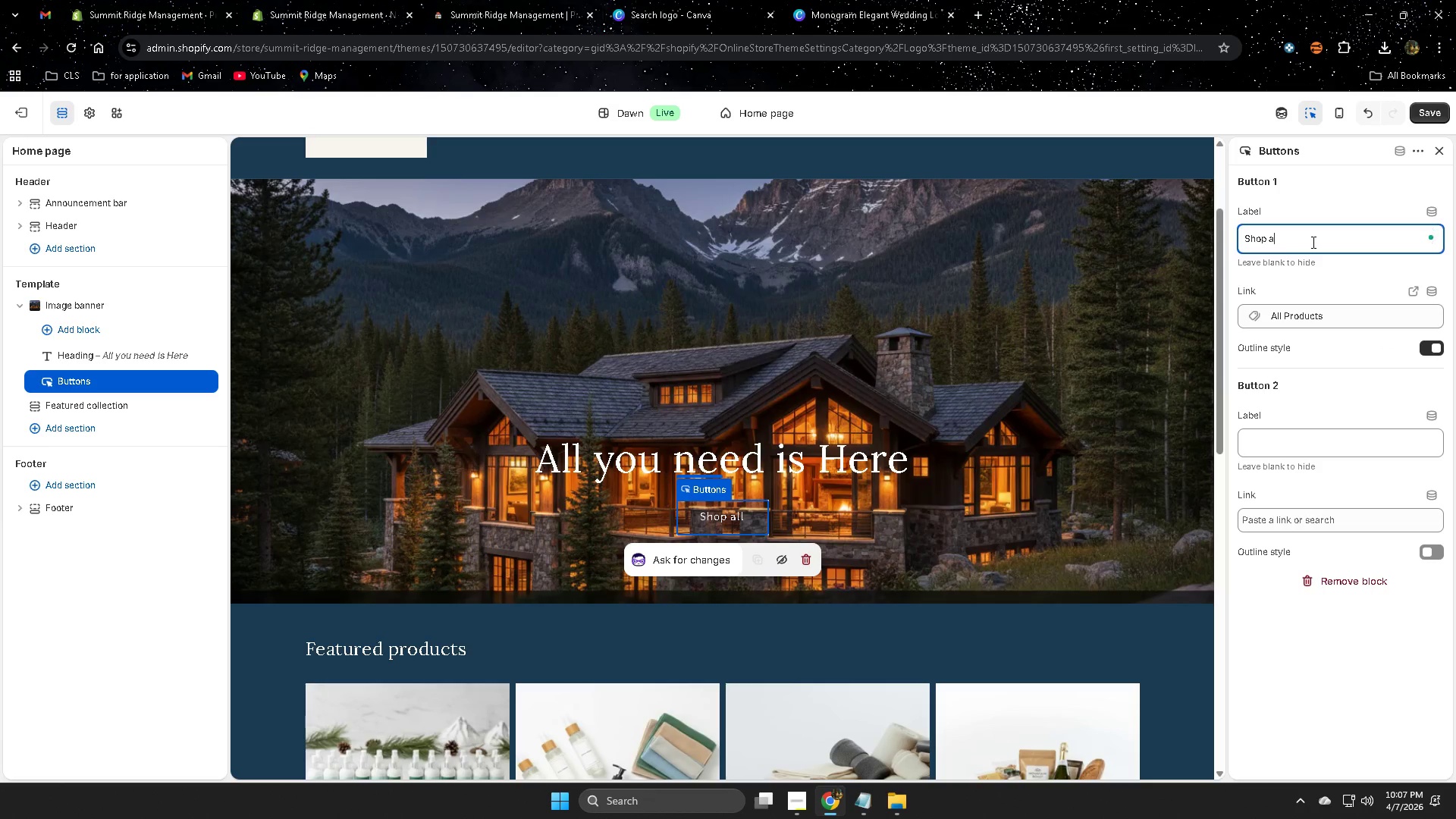 
key(Backspace)
 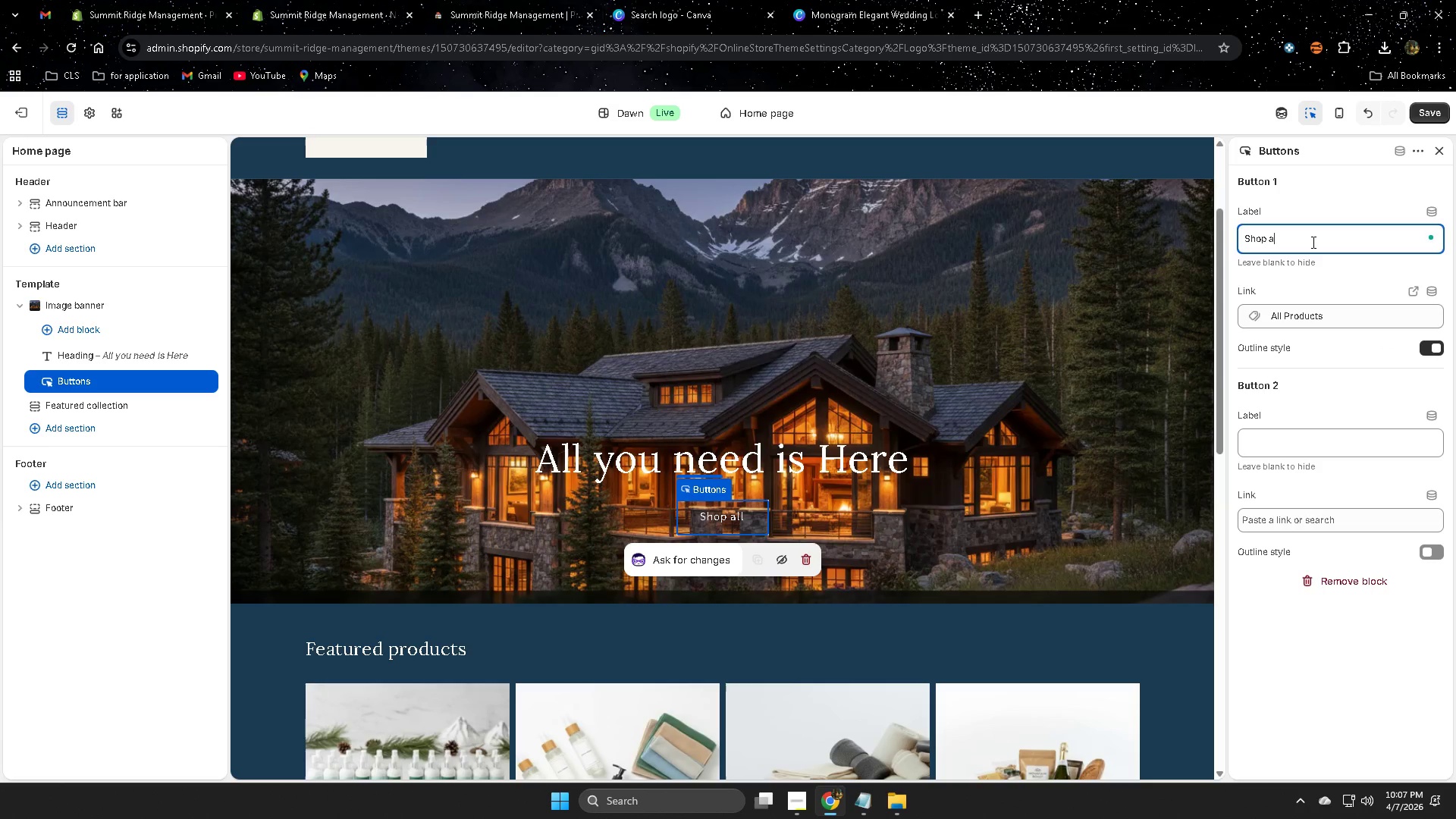 
key(Backspace)
 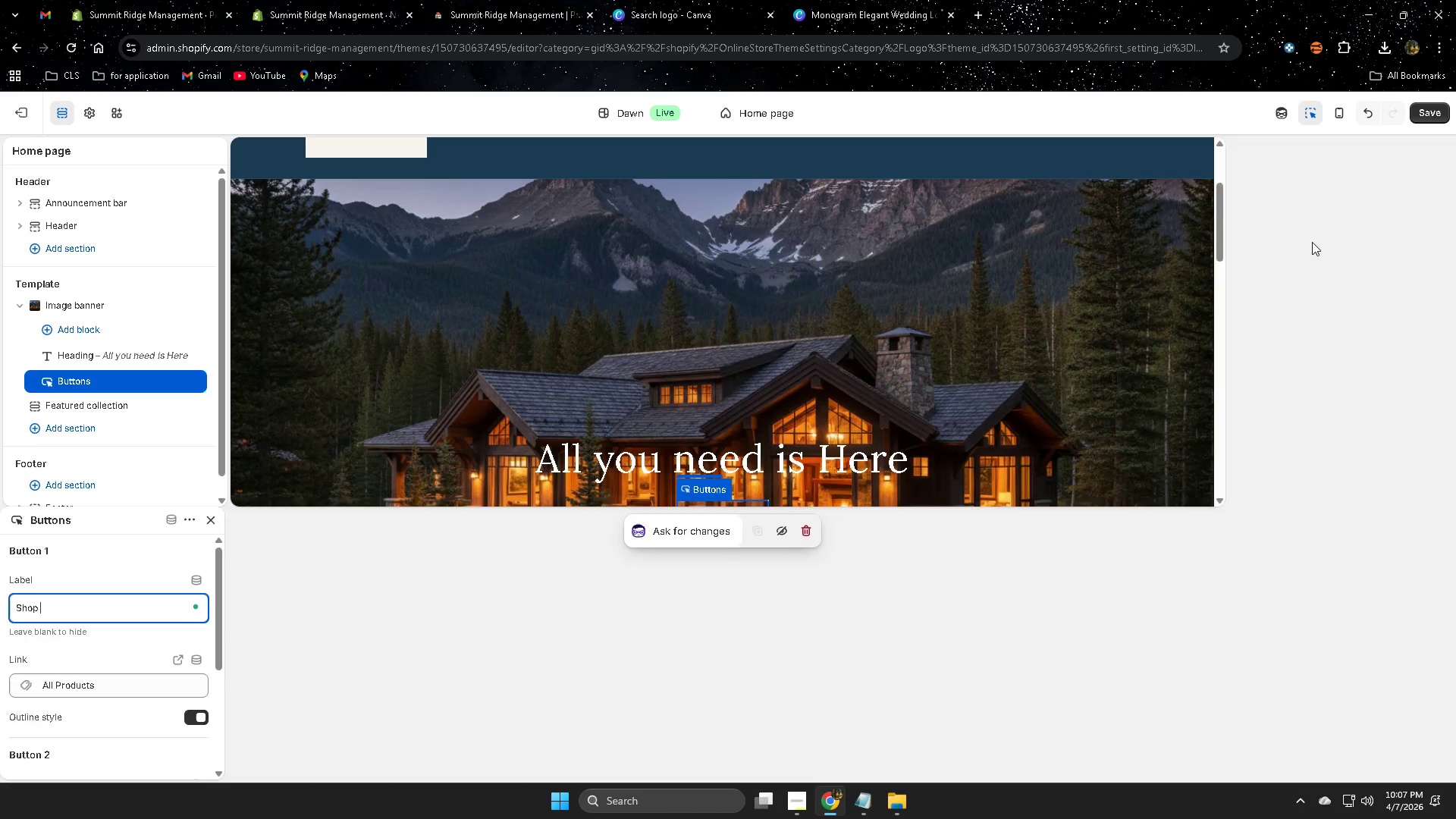 
hold_key(key=ShiftRight, duration=0.58)
 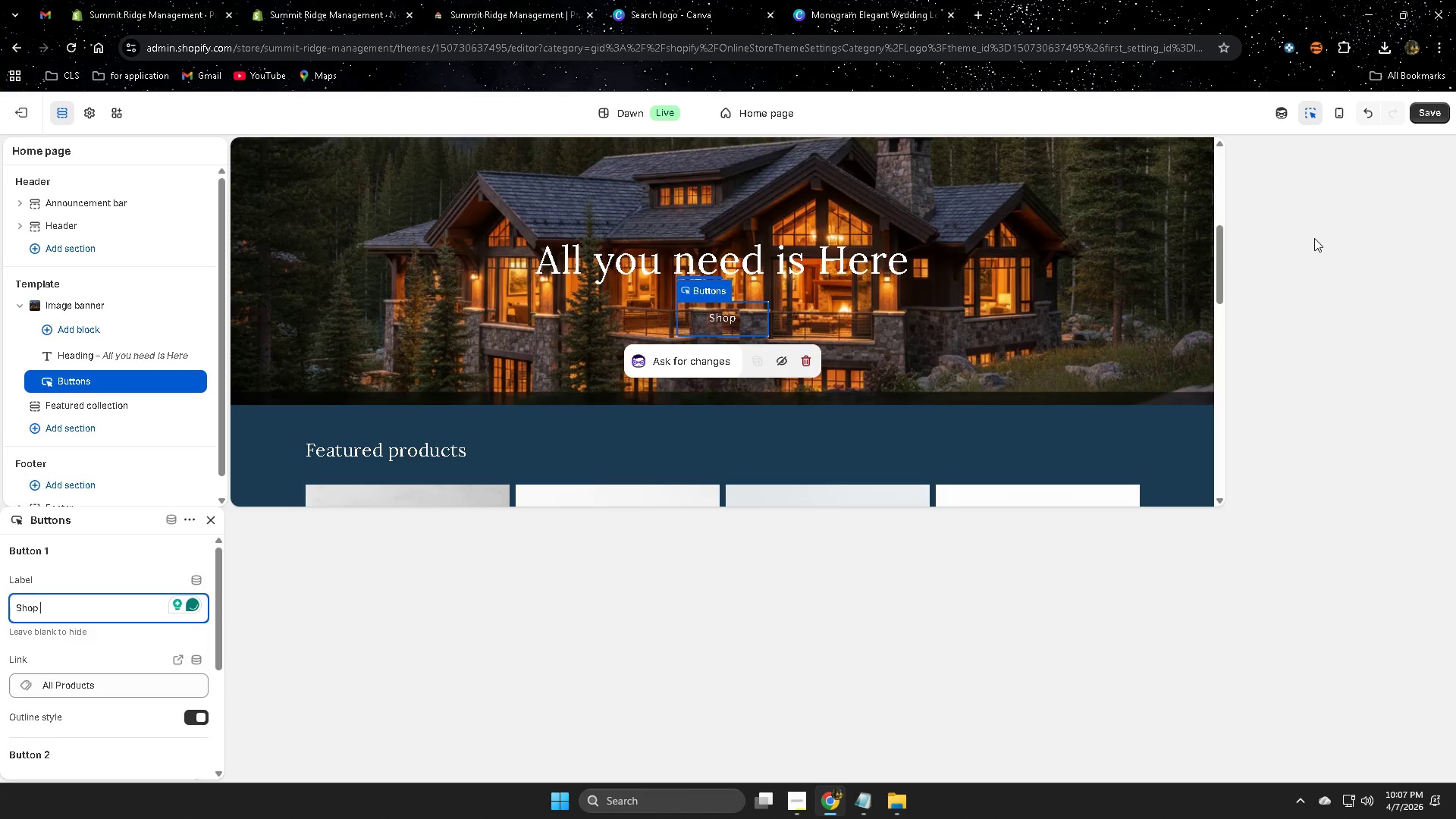 
type(Here)
 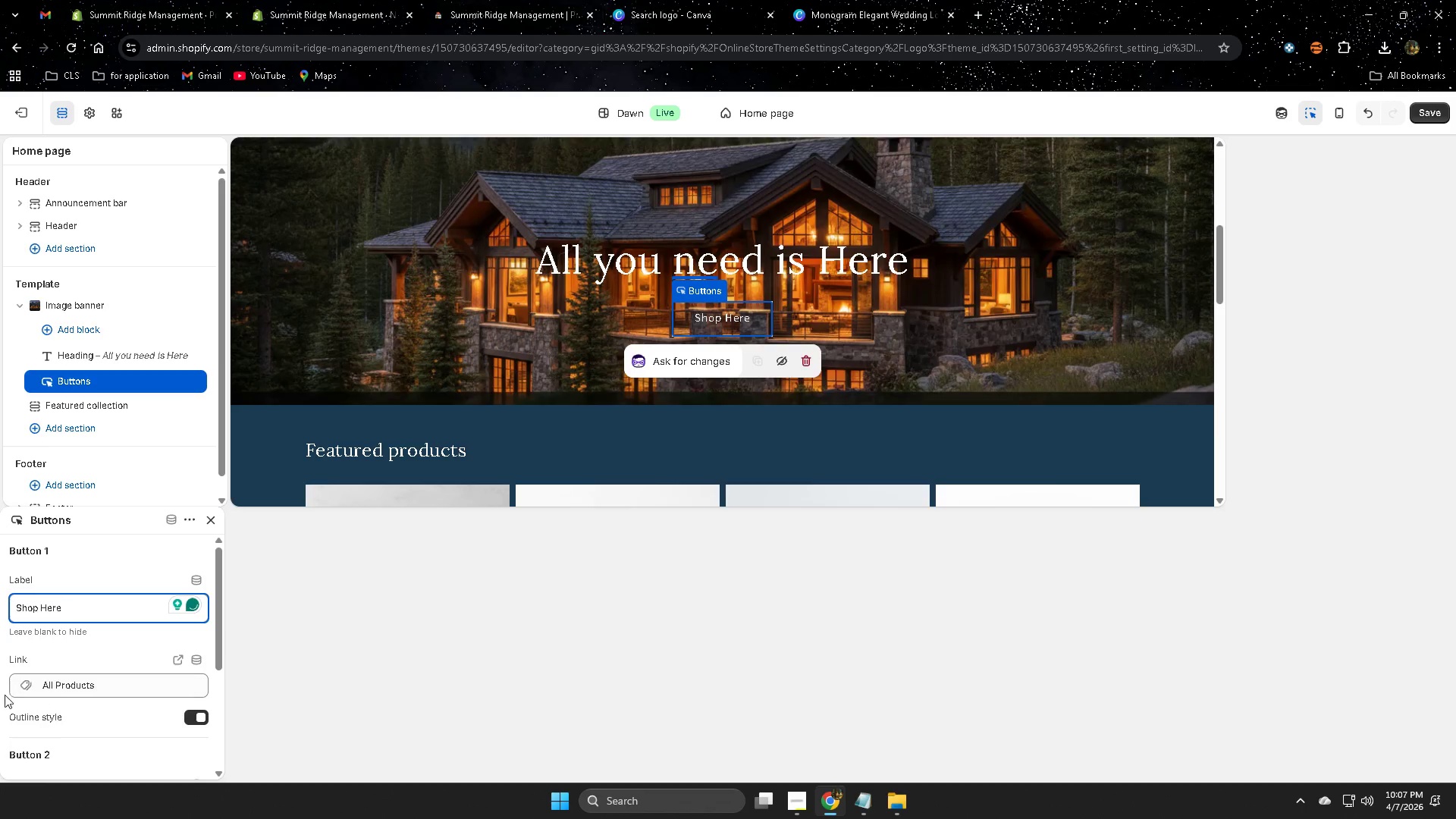 
scroll: coordinate [105, 664], scroll_direction: down, amount: 2.0
 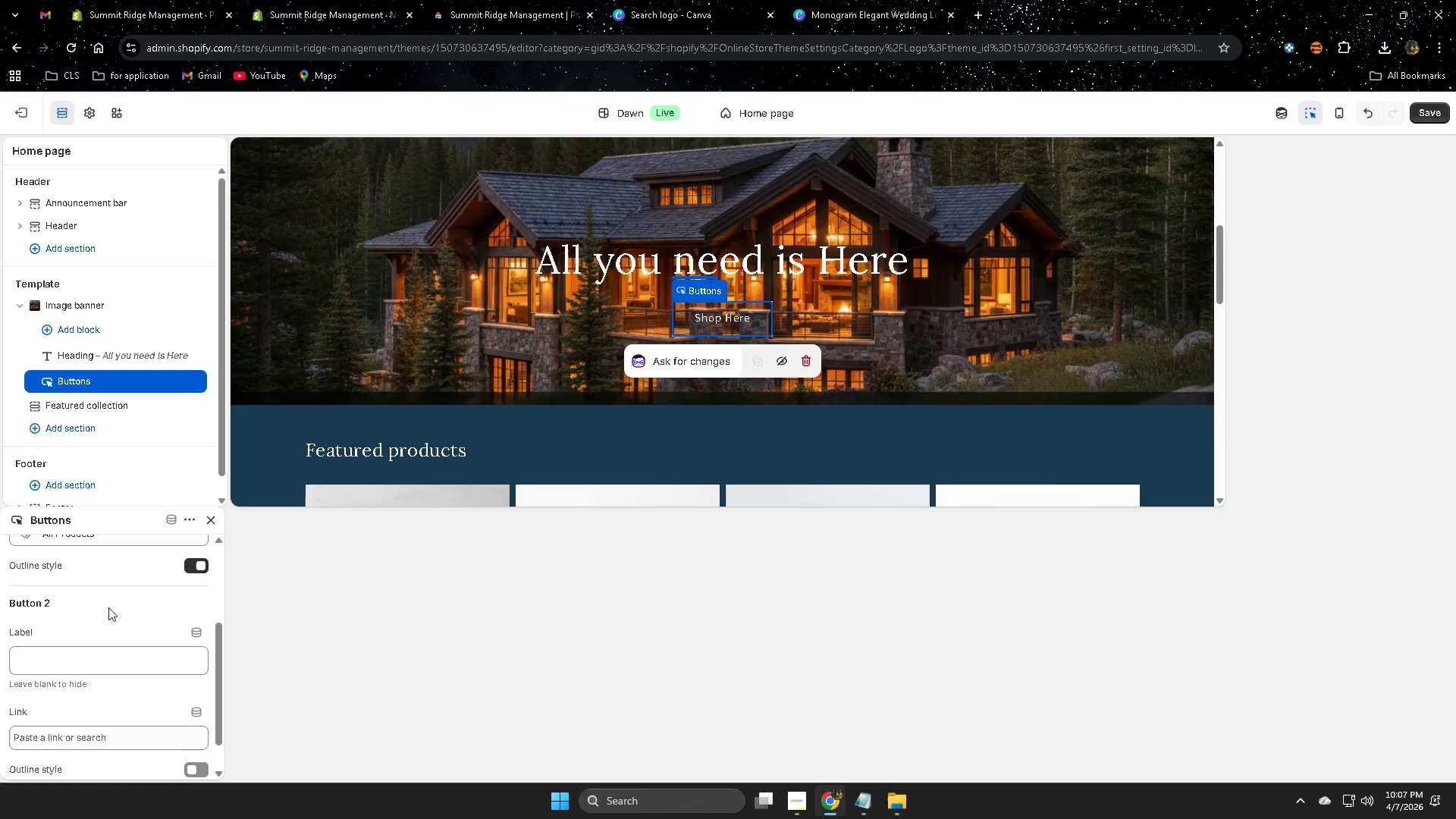 
scroll: coordinate [108, 622], scroll_direction: up, amount: 2.0
 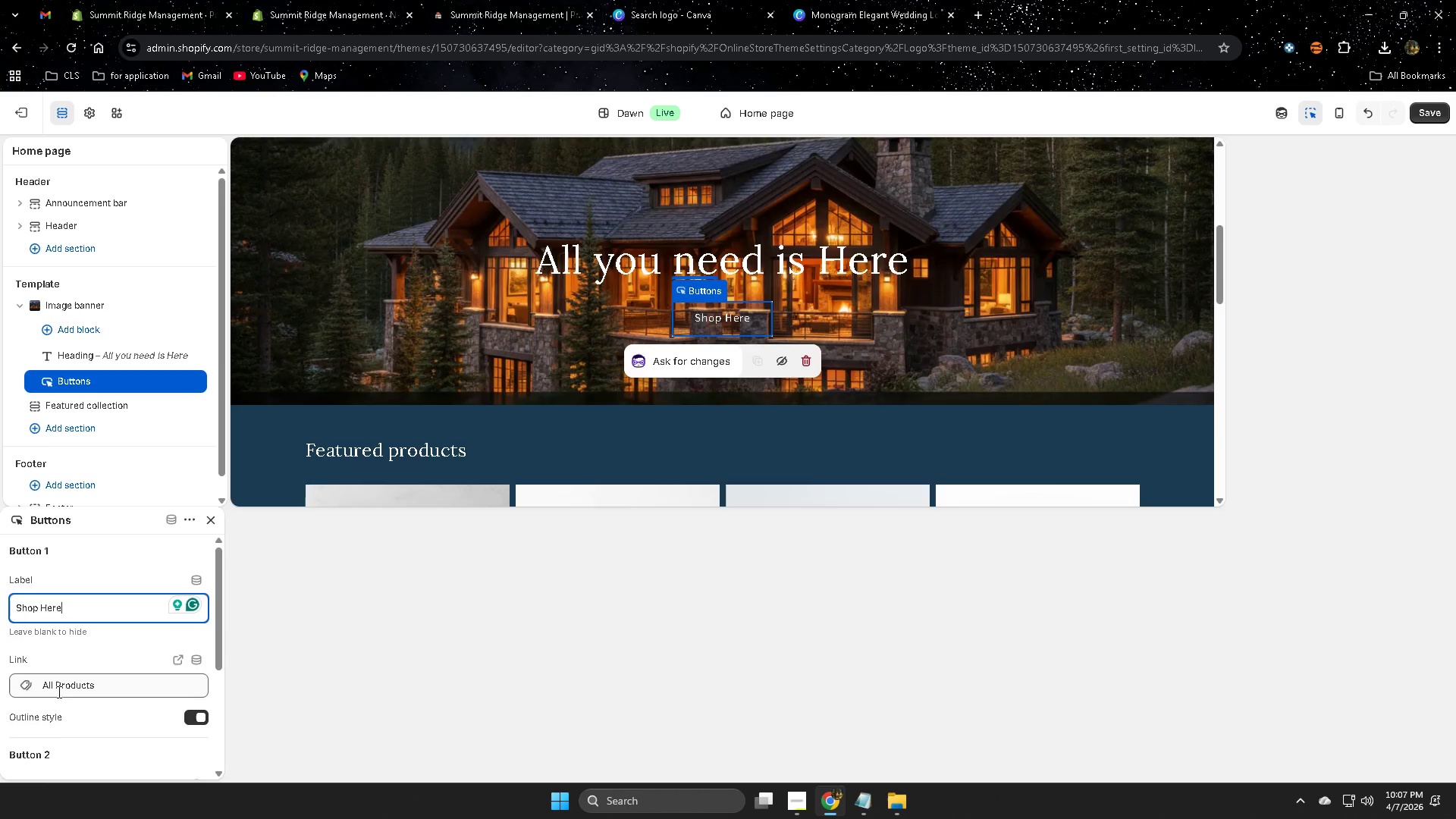 
left_click([25, 685])
 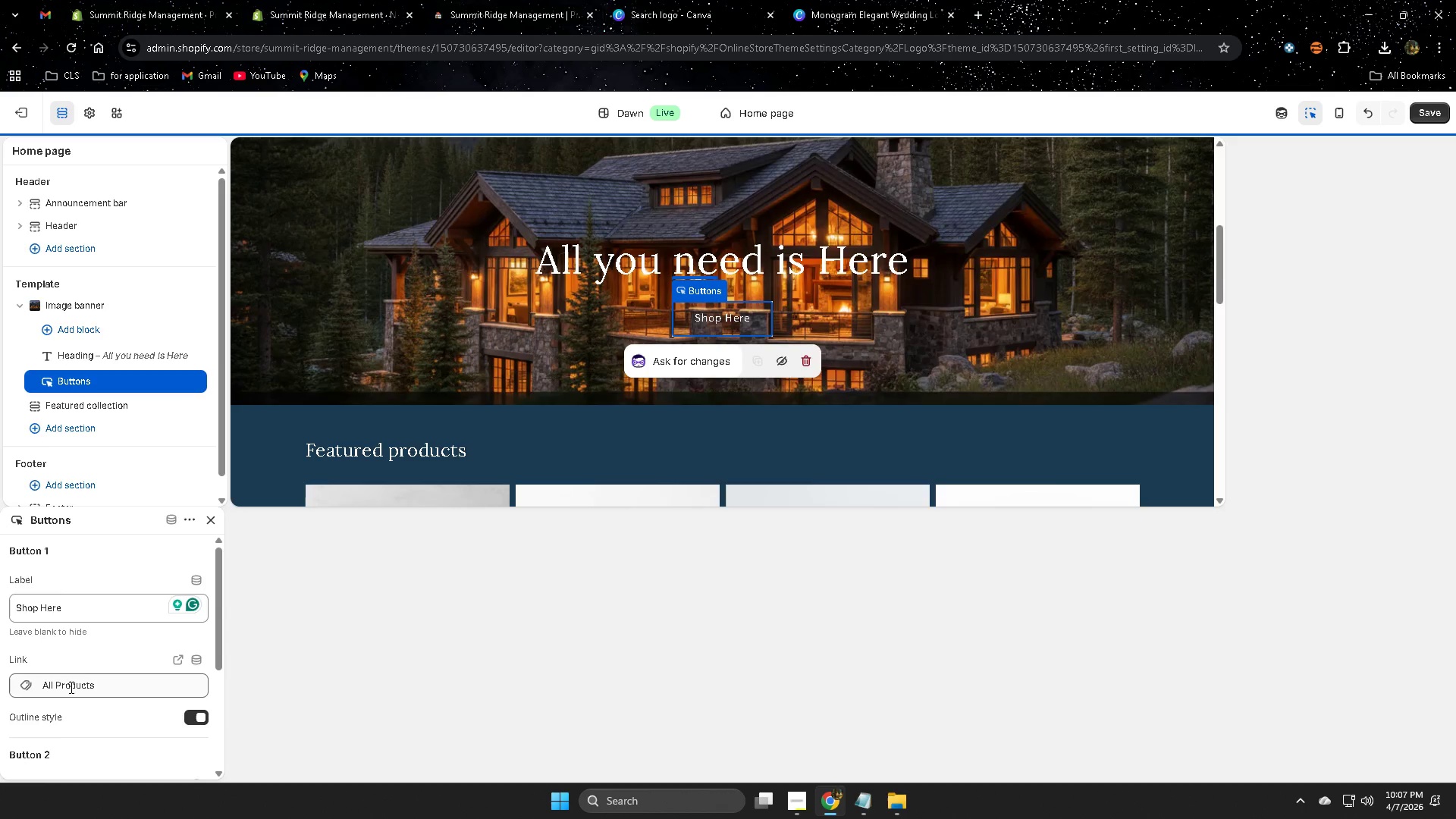 
left_click([86, 682])
 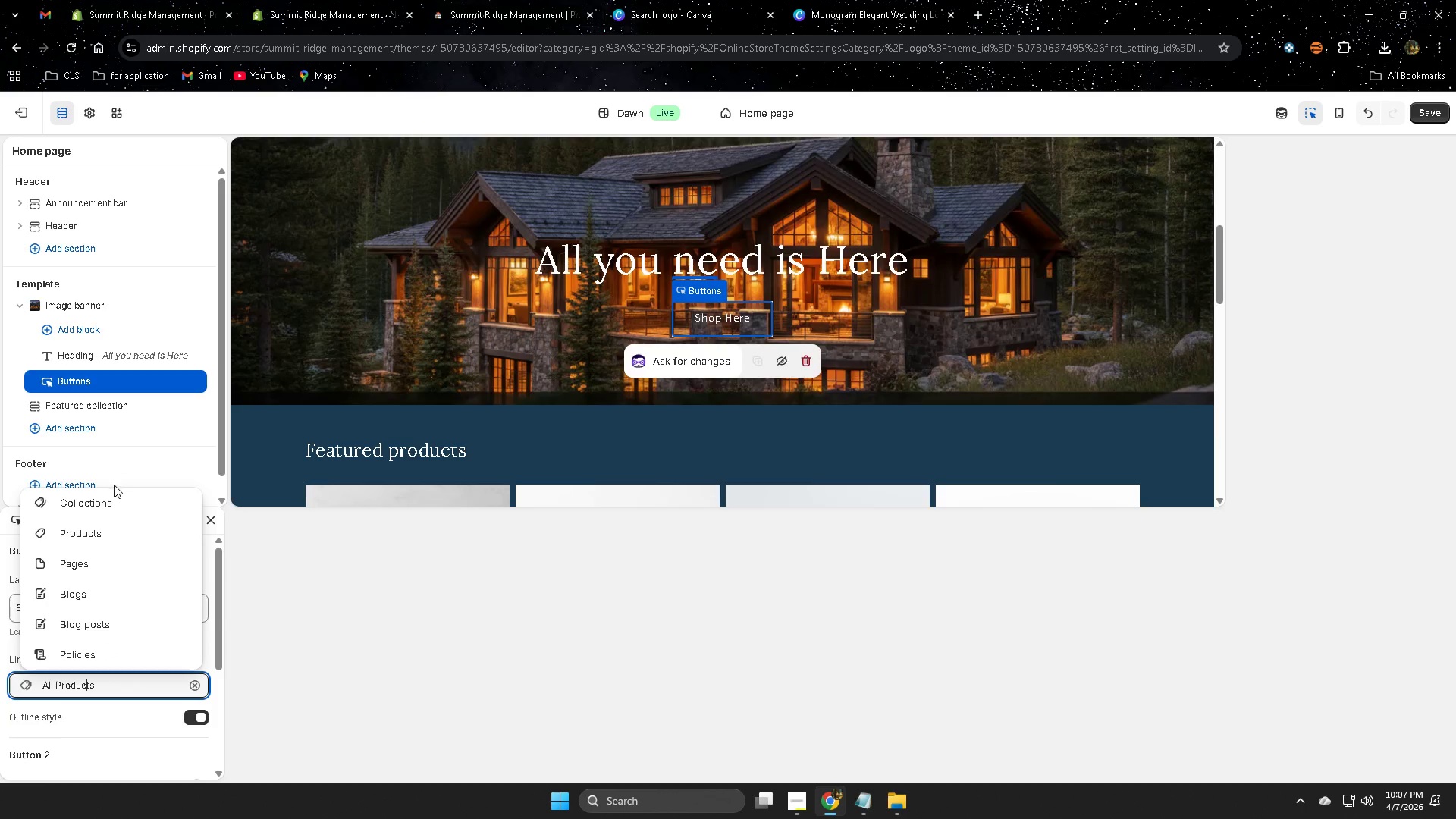 
left_click([111, 501])
 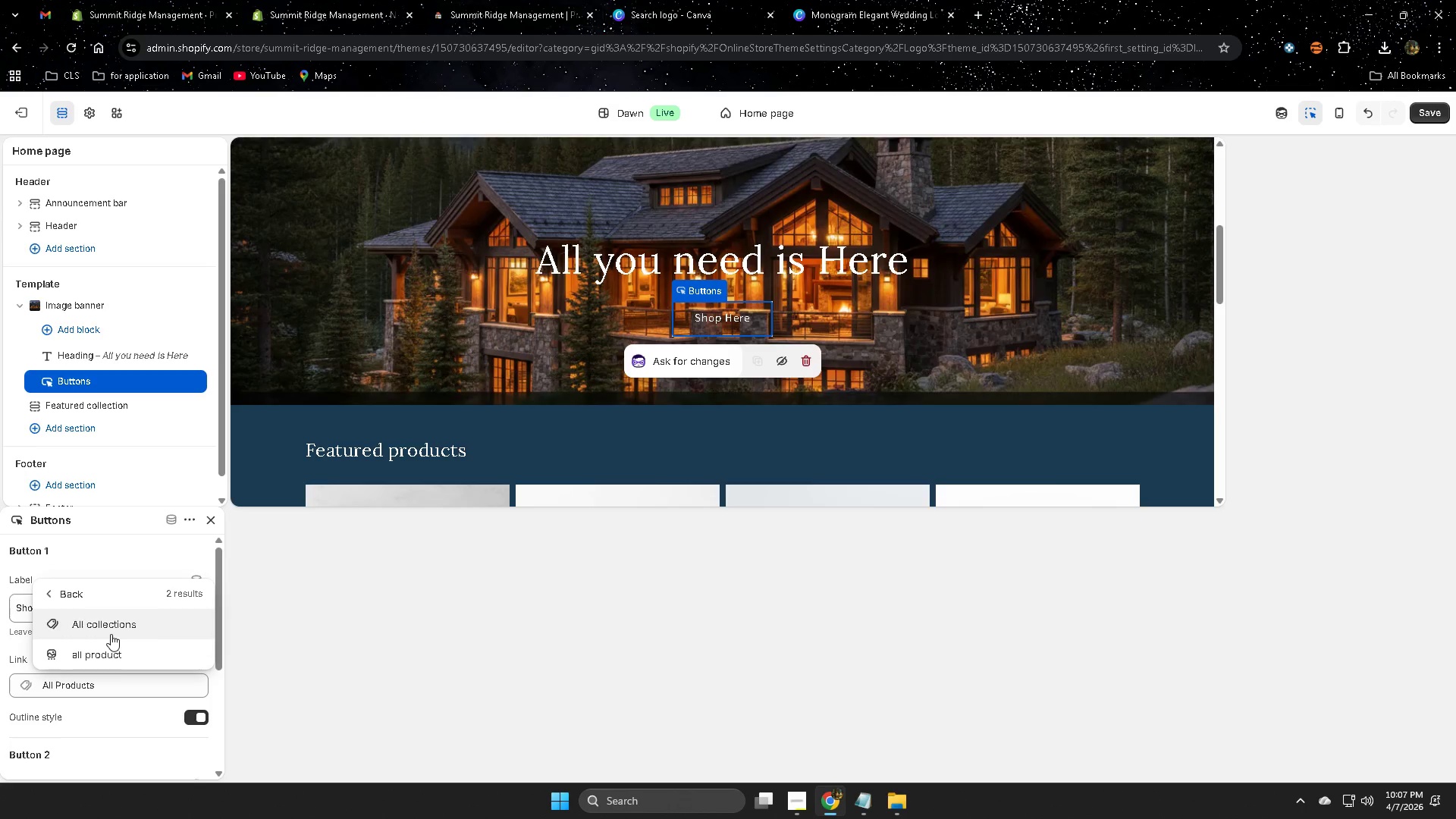 
left_click([89, 657])
 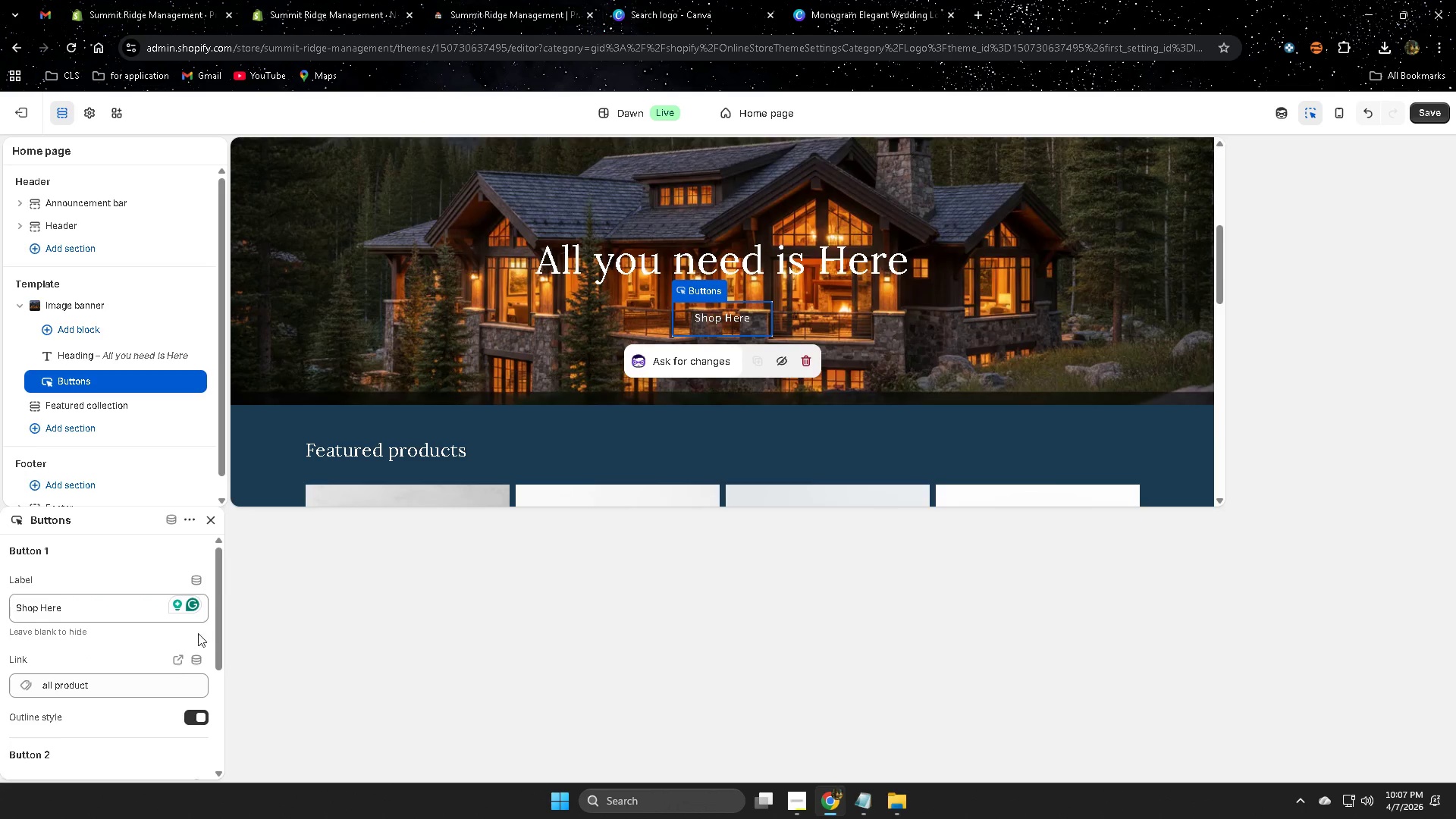 
scroll: coordinate [183, 679], scroll_direction: down, amount: 5.0
 